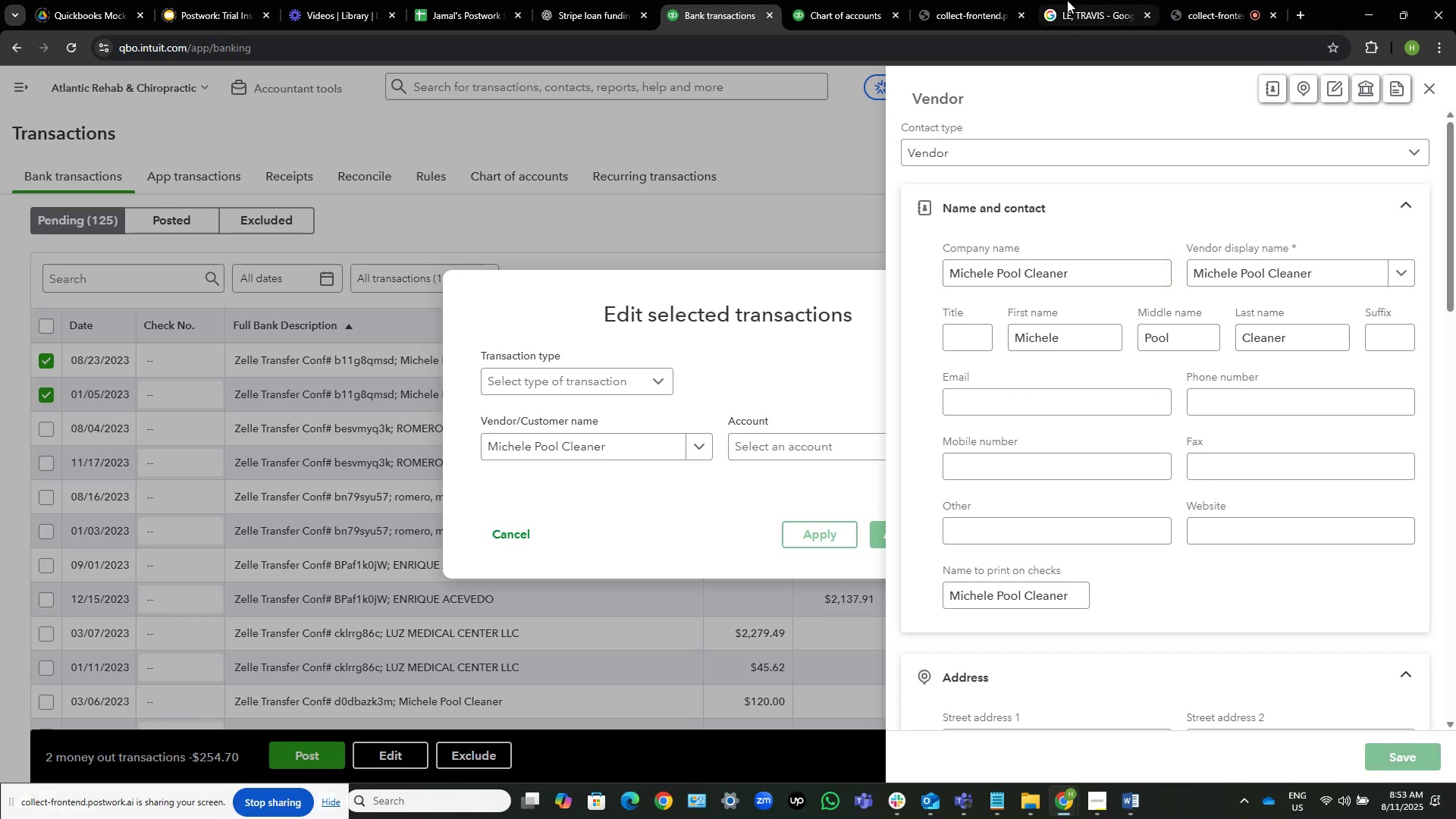 
left_click([1066, 0])
 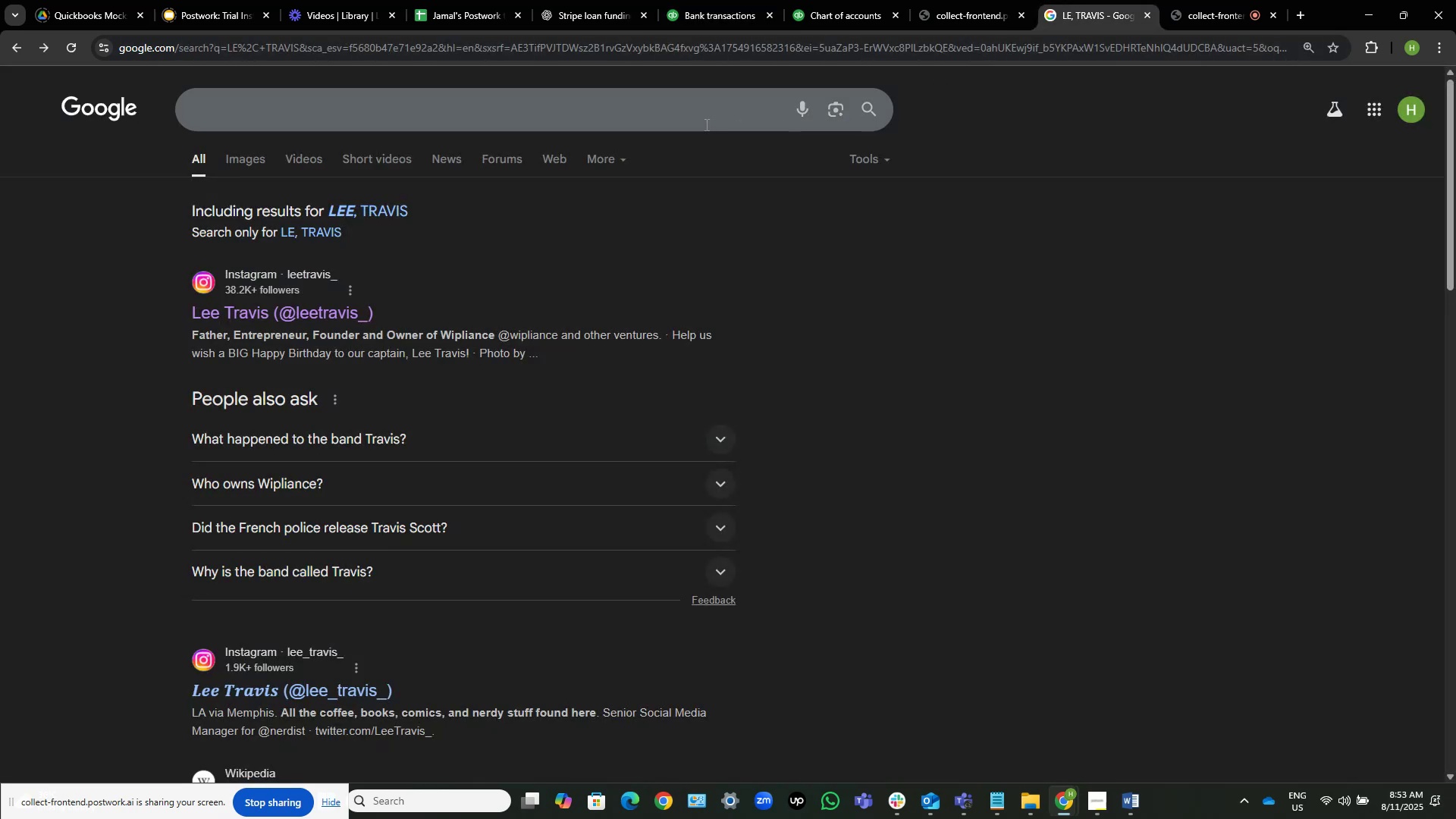 
left_click([705, 109])
 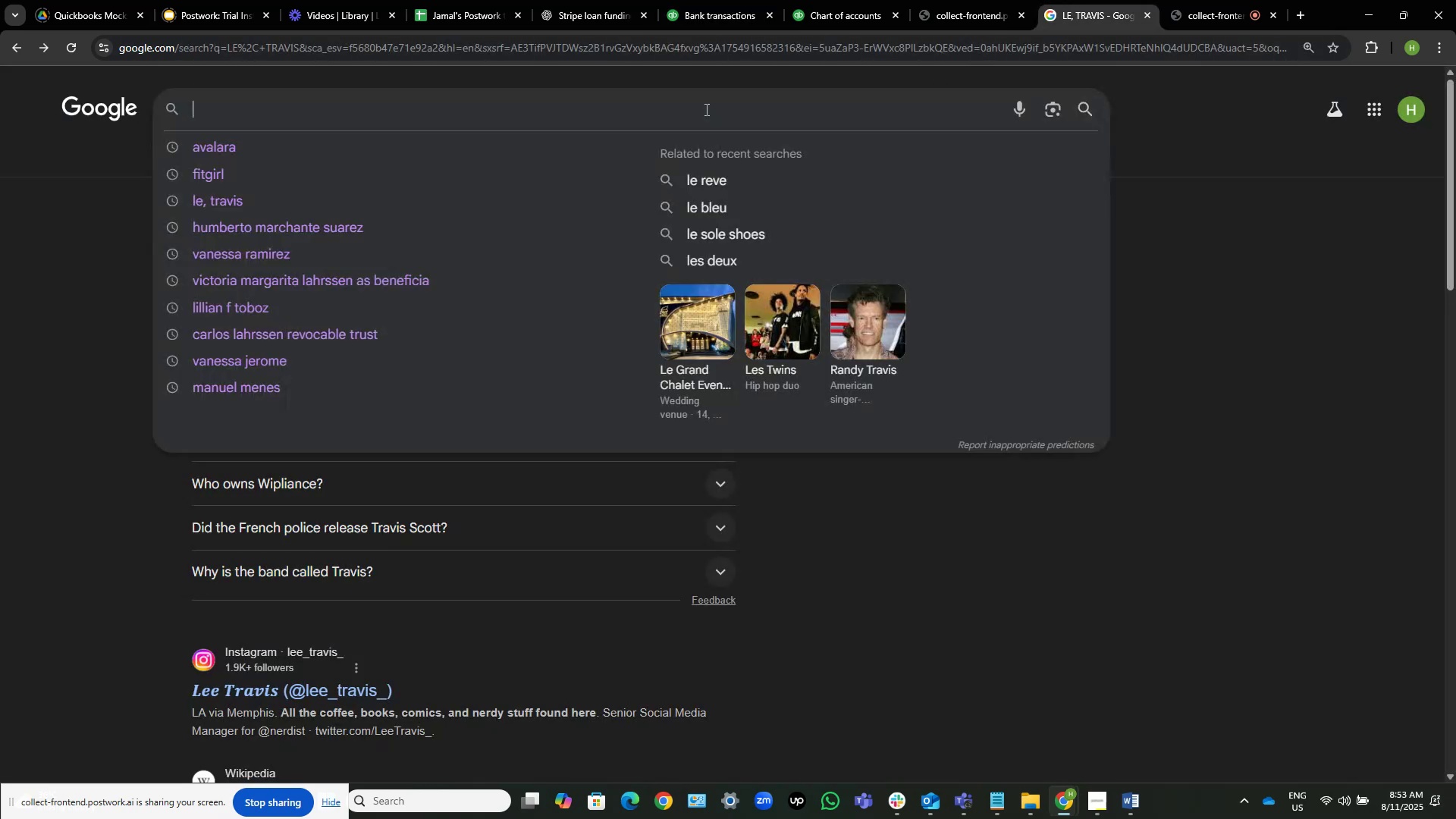 
key(Control+V)
 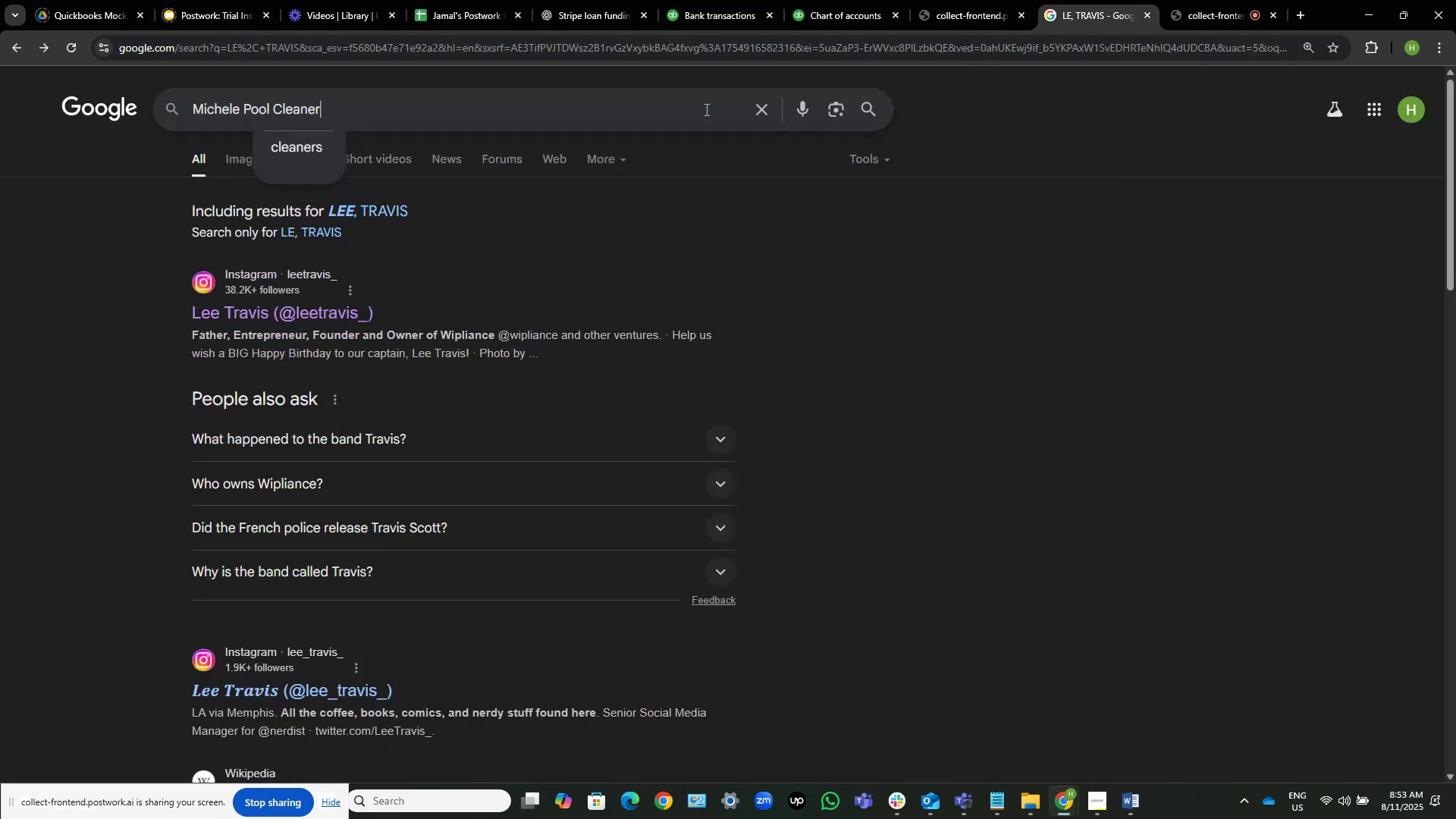 
key(NumpadEnter)
 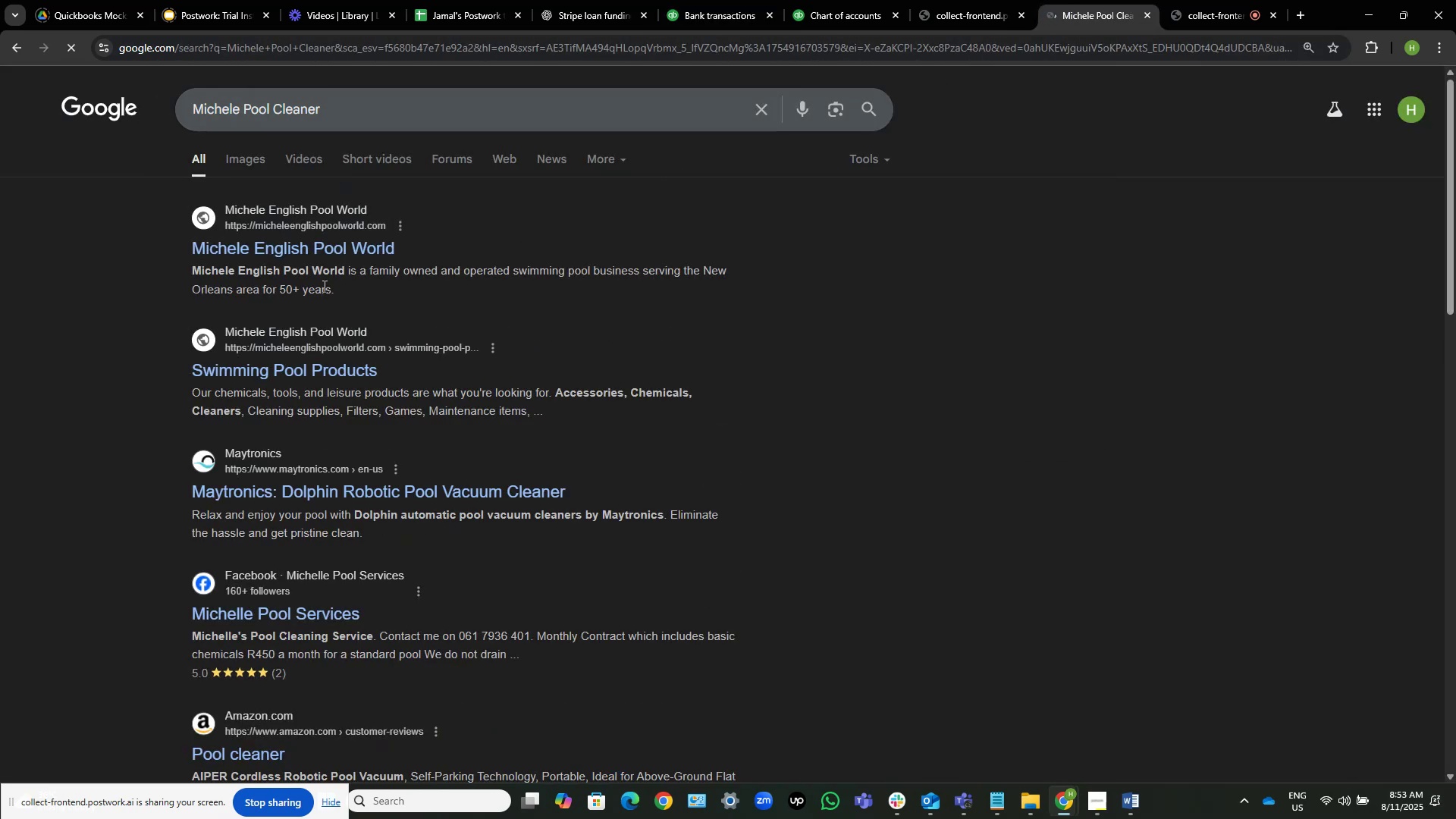 
left_click([320, 245])
 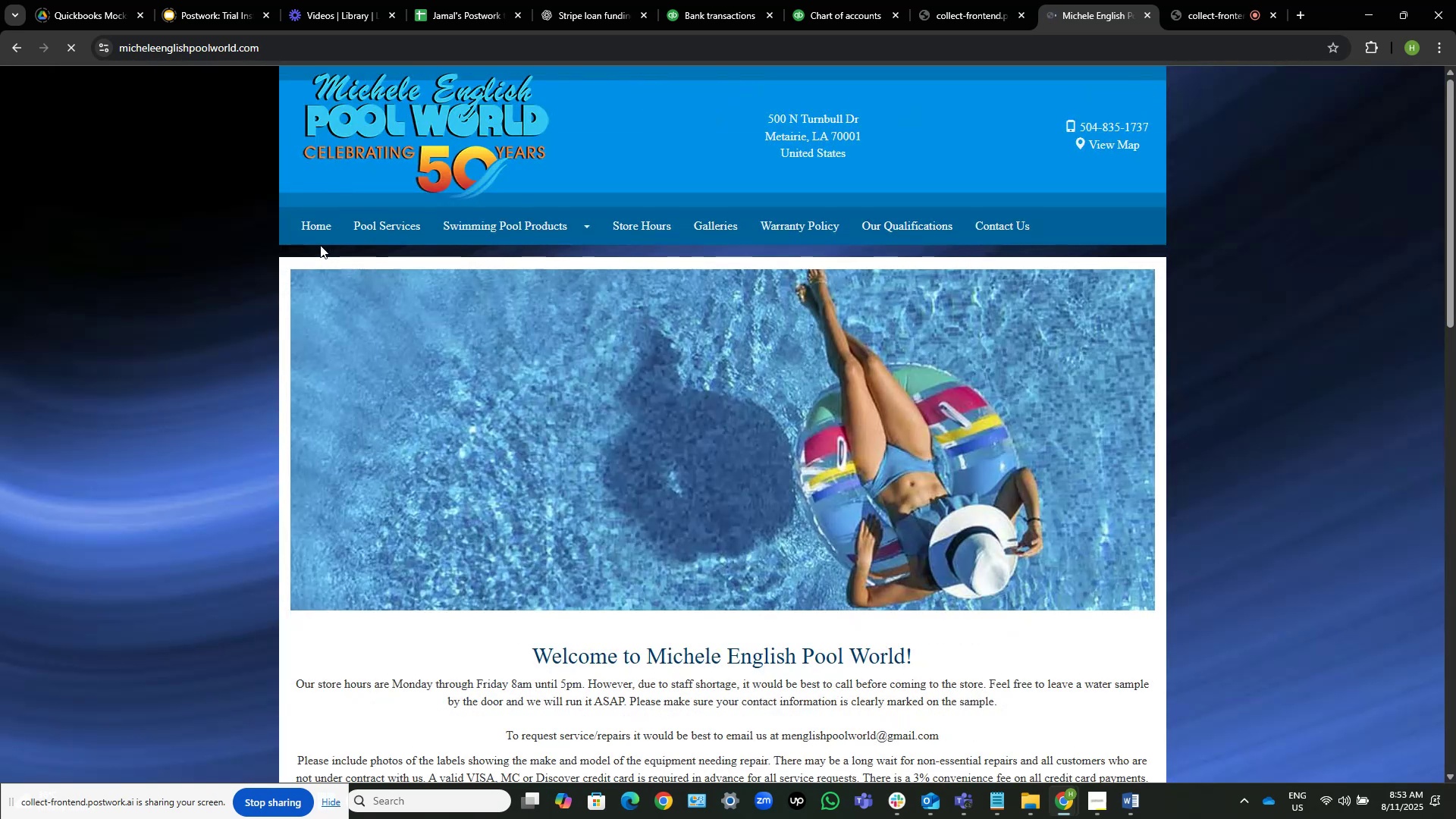 
wait(7.52)
 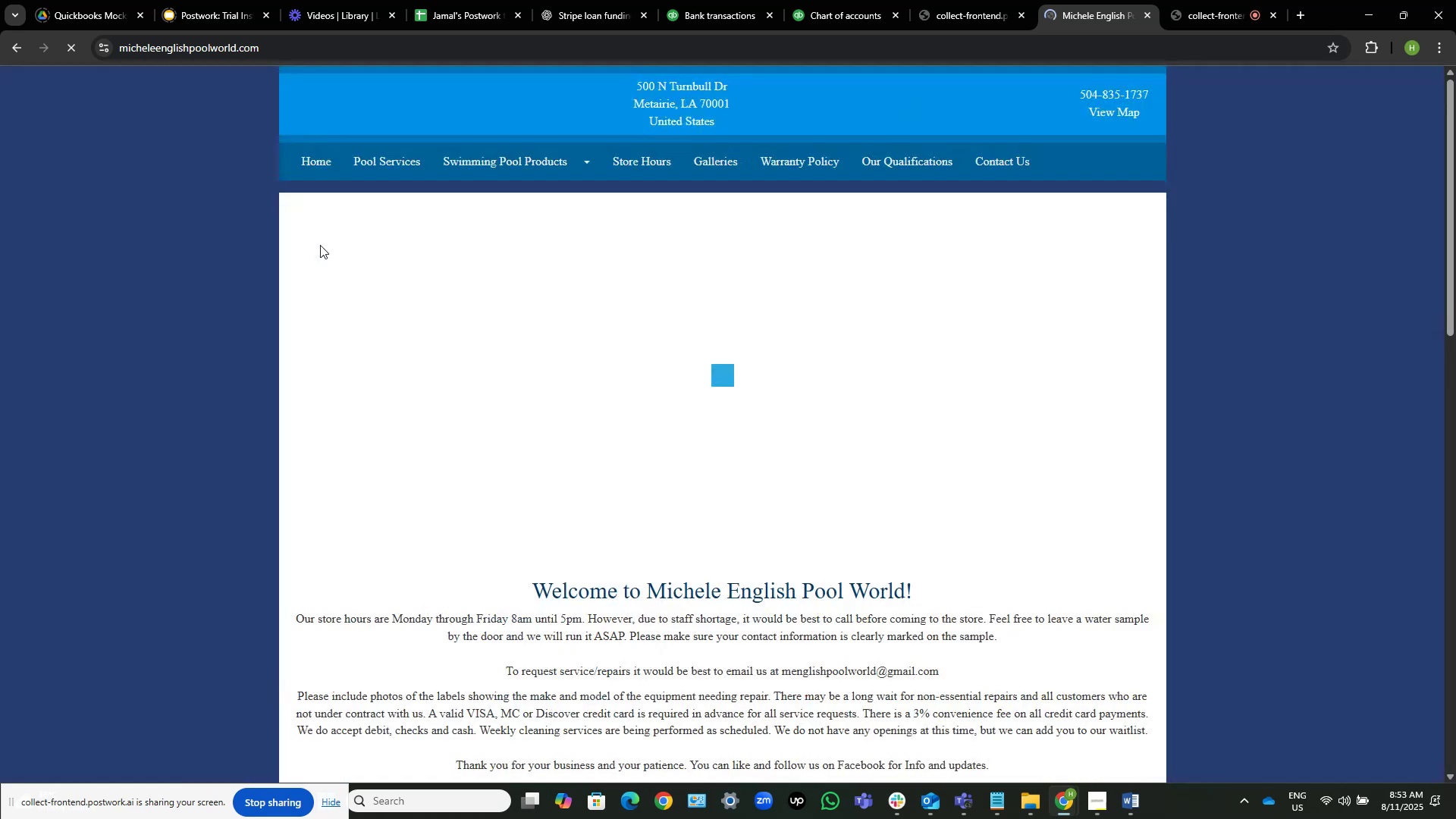 
scroll: coordinate [698, 369], scroll_direction: down, amount: 17.0
 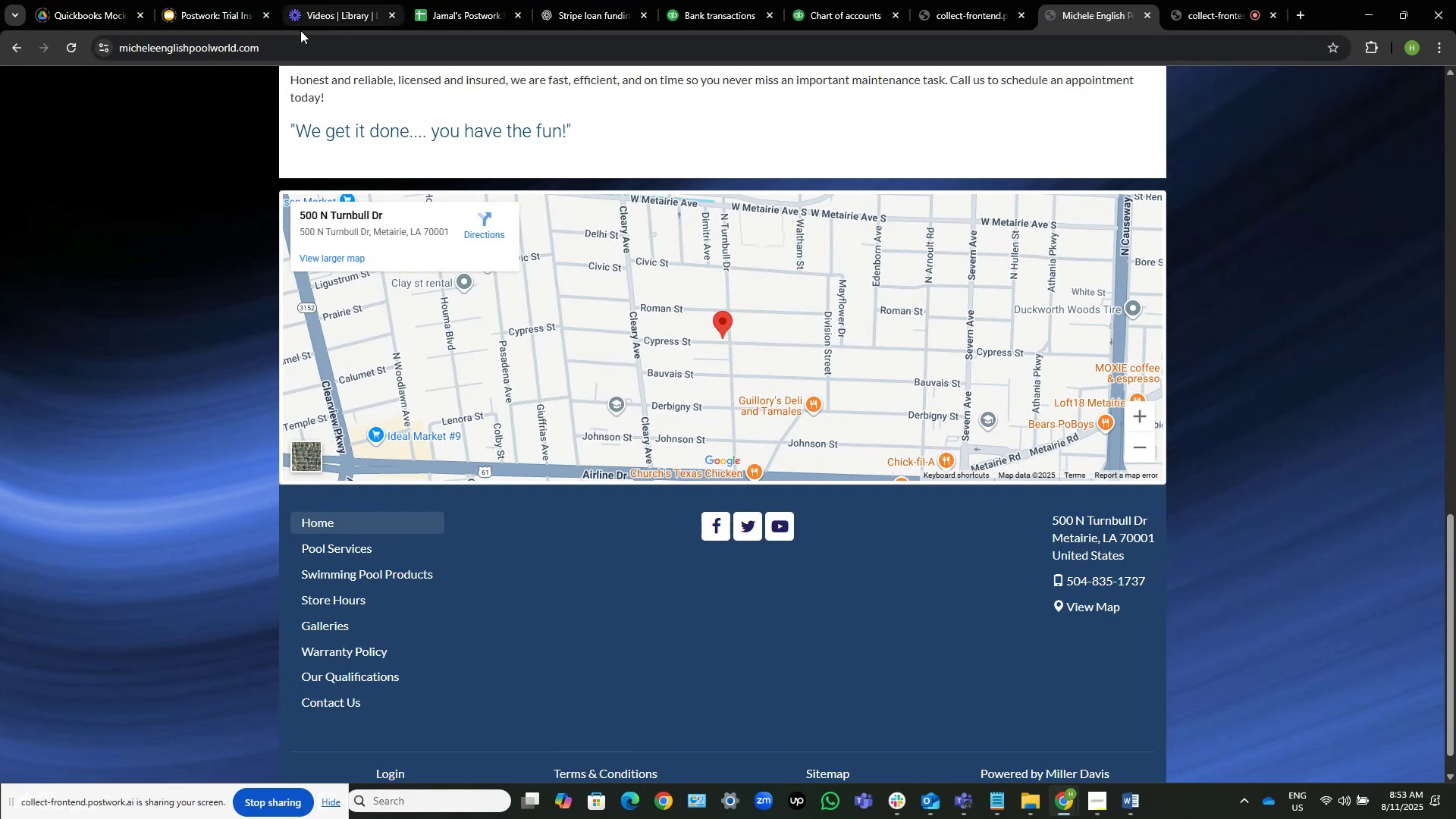 
wait(6.45)
 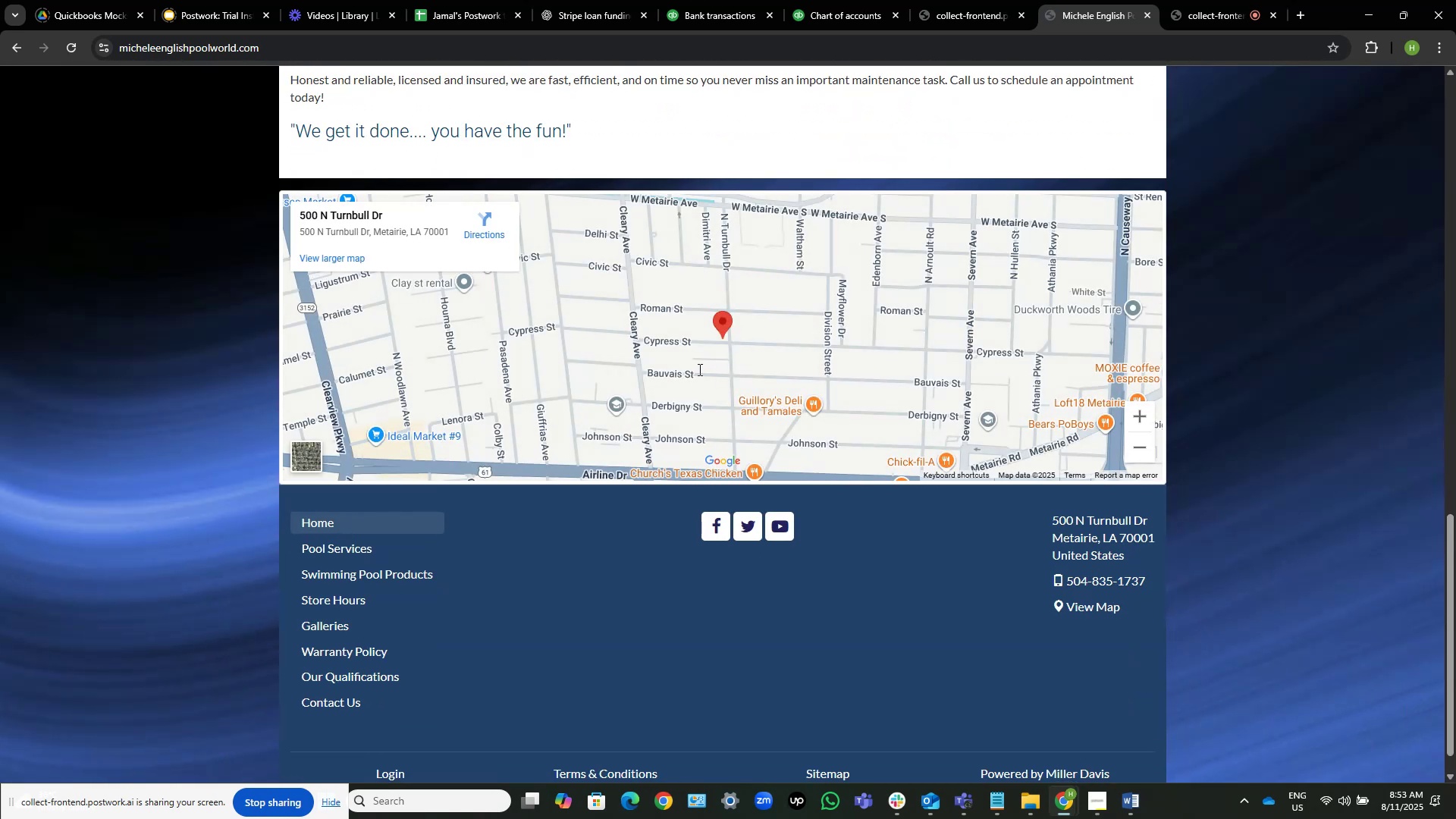 
left_click([8, 47])
 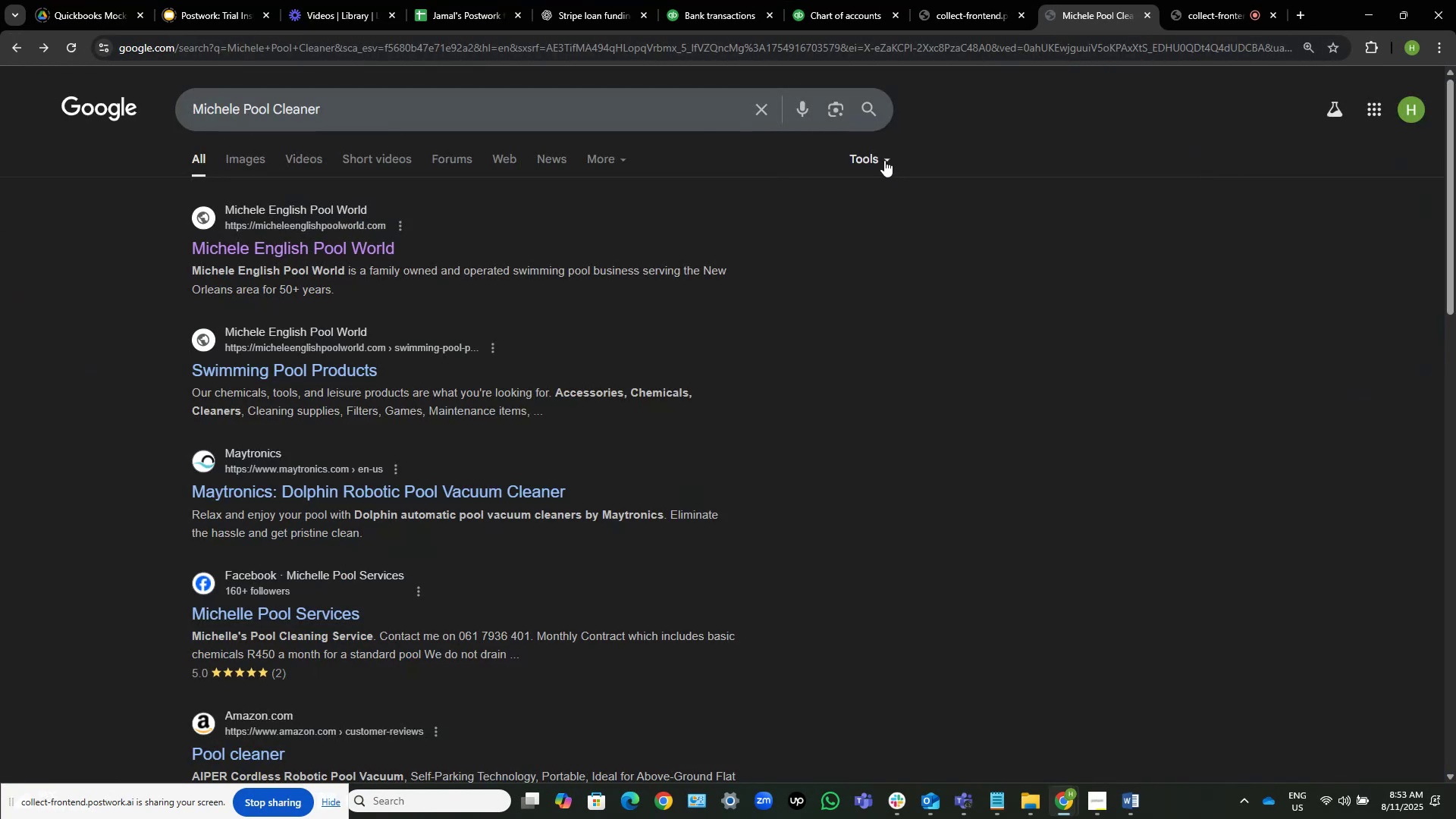 
wait(9.05)
 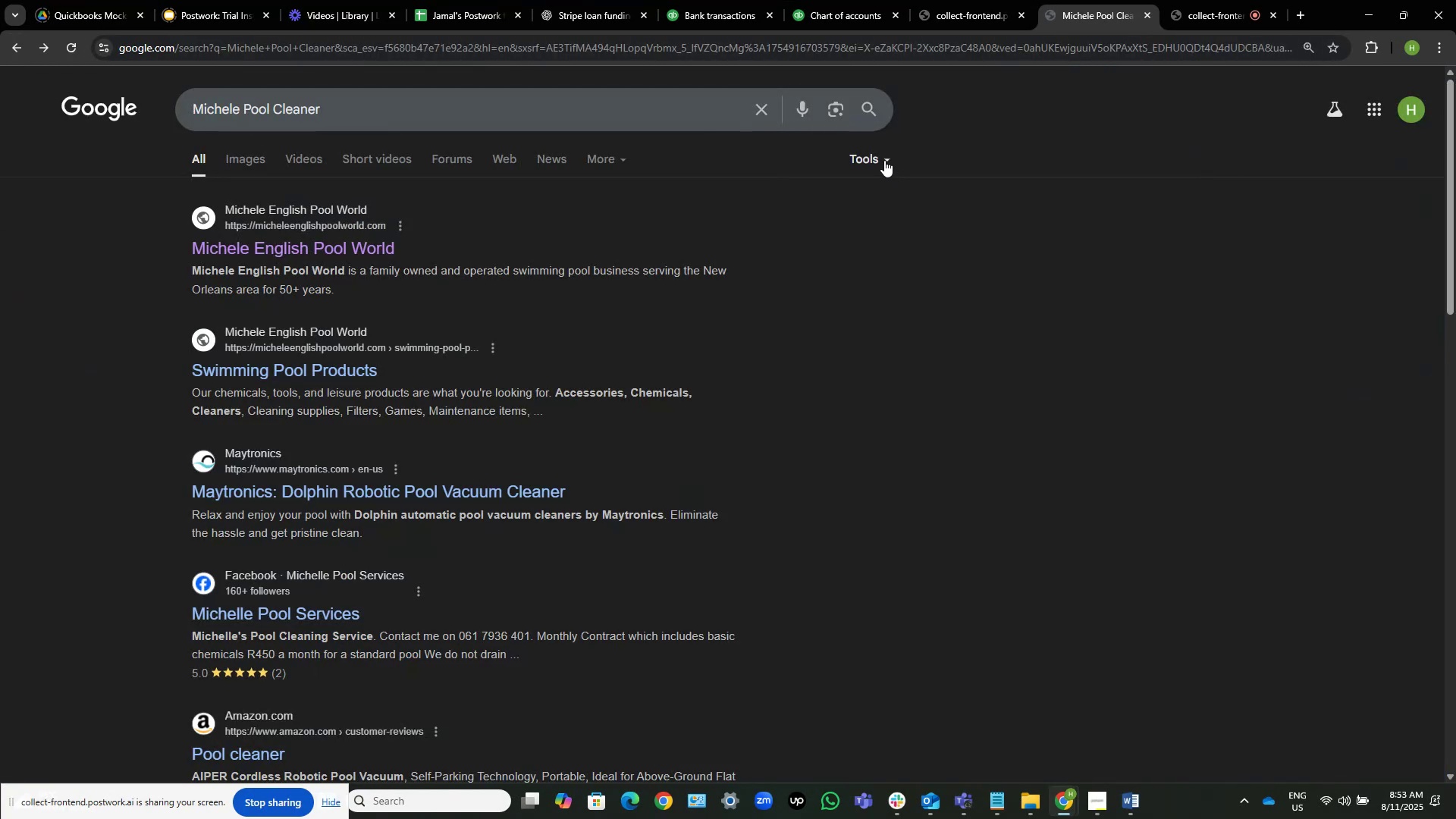 
left_click([723, 1])
 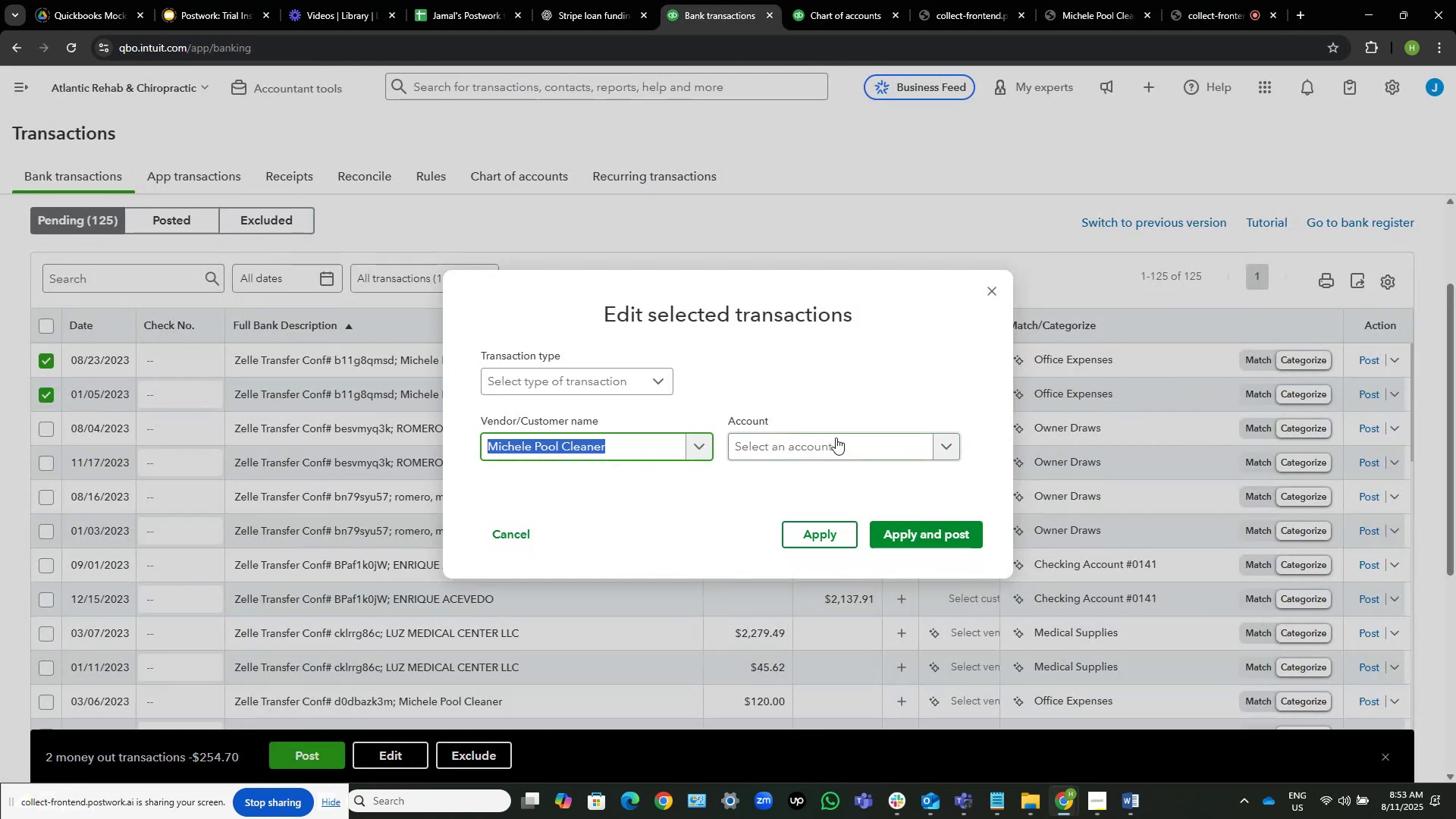 
left_click([831, 453])
 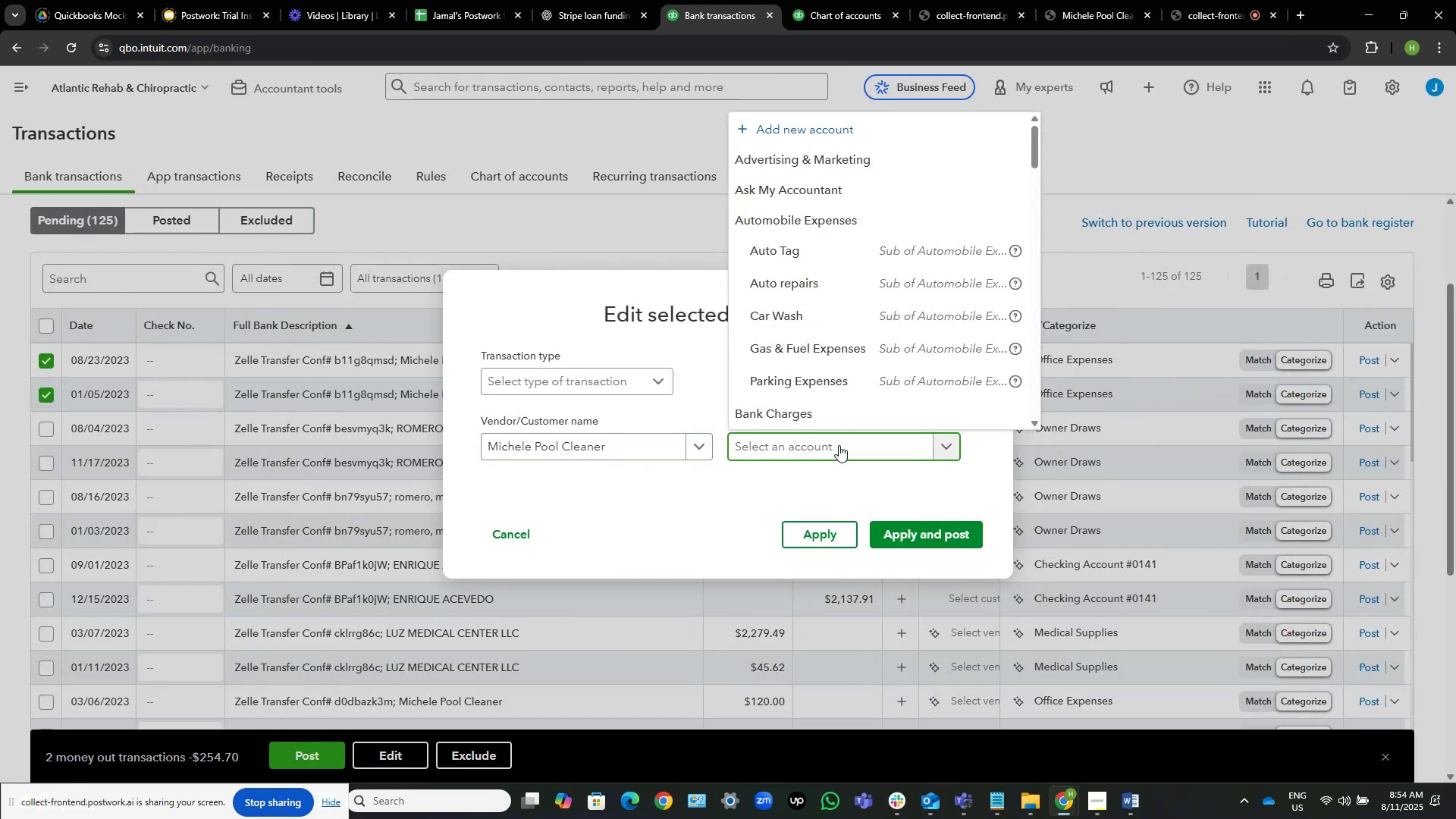 
type(re)
 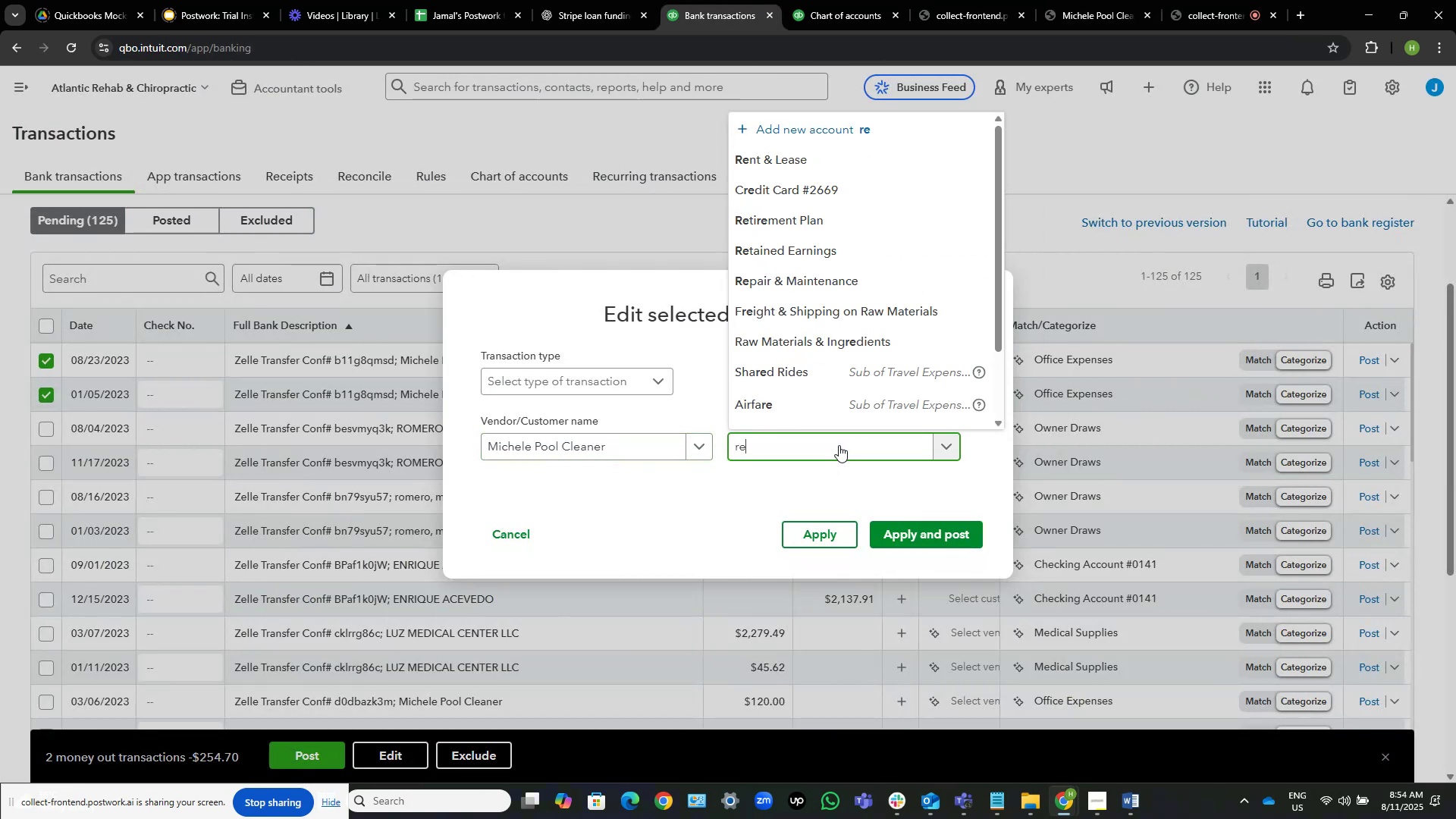 
hold_key(key=O, duration=0.38)
 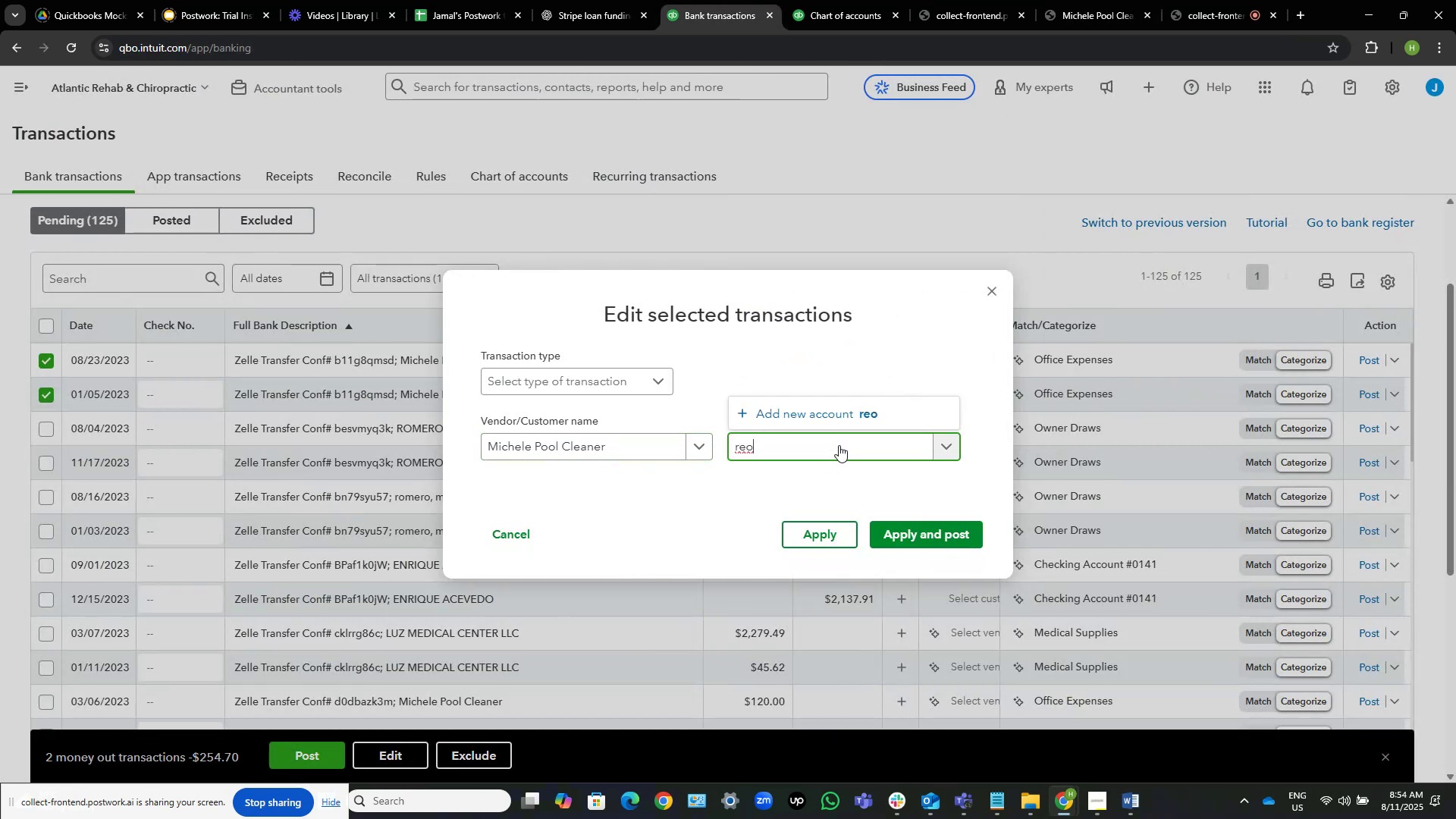 
key(Backspace)
key(Backspace)
type(op)
key(Backspace)
key(Backspace)
type(ps)
key(Backspace)
type(a)
 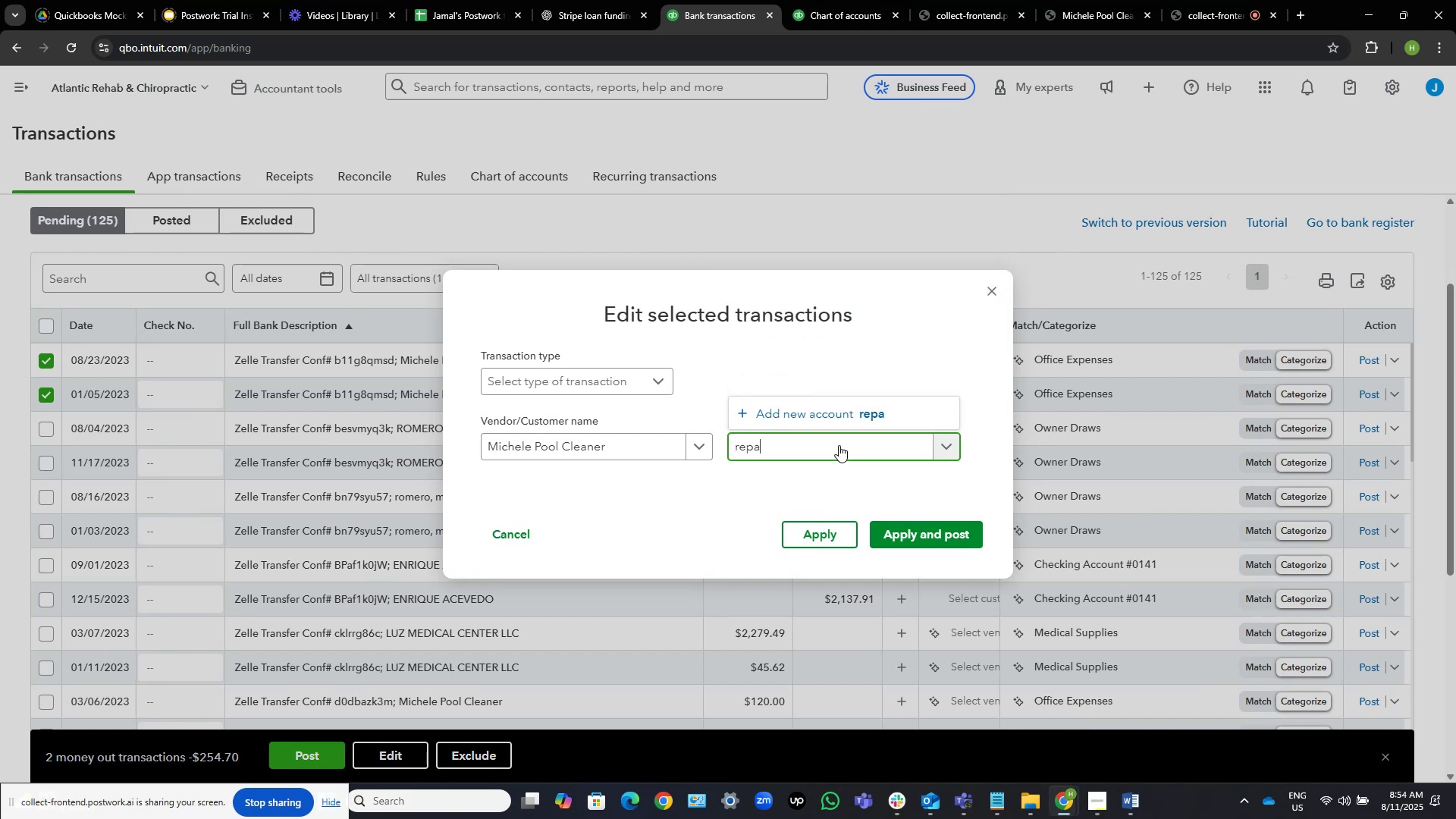 
left_click([891, 356])
 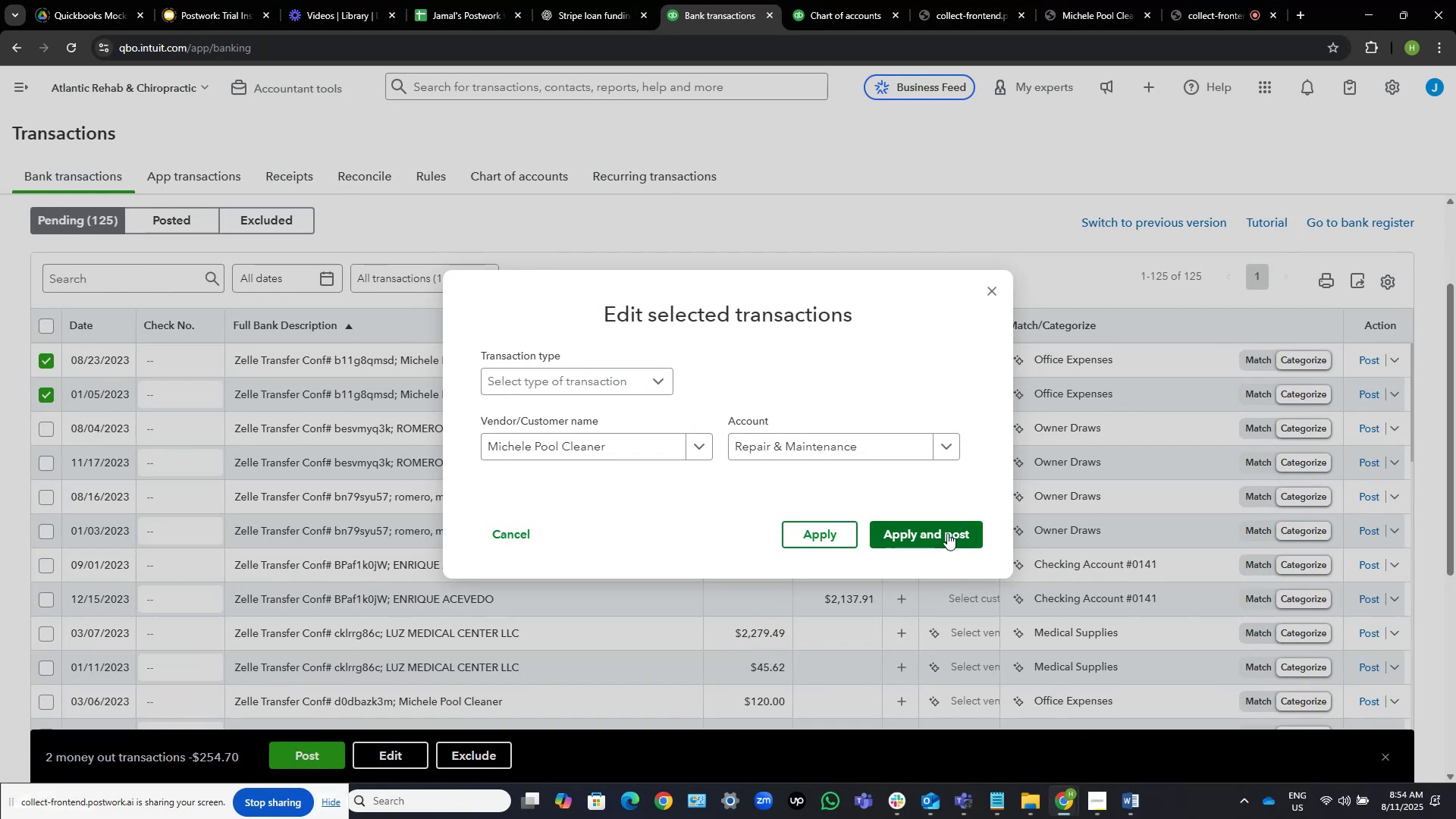 
wait(6.3)
 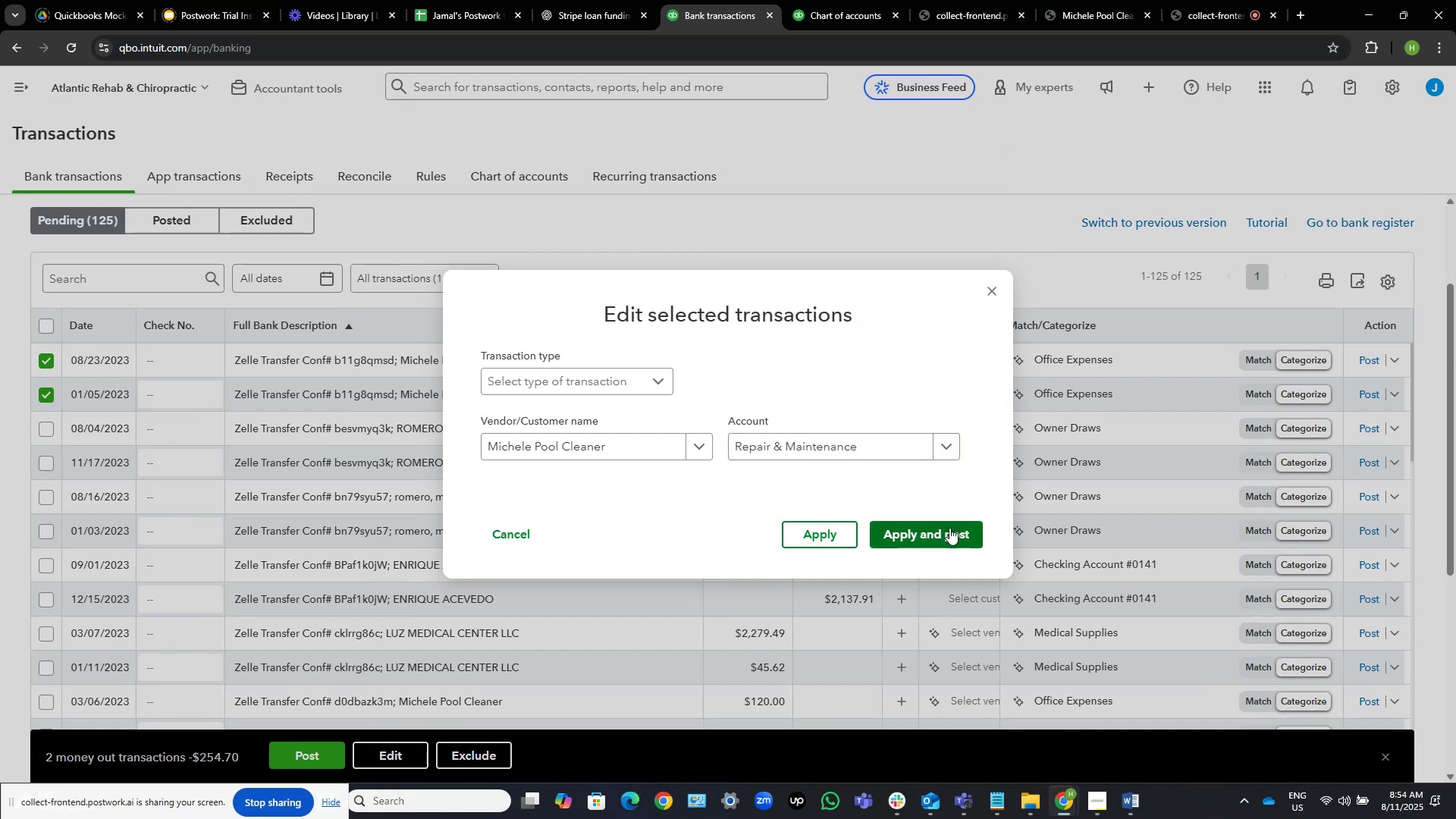 
left_click([947, 533])
 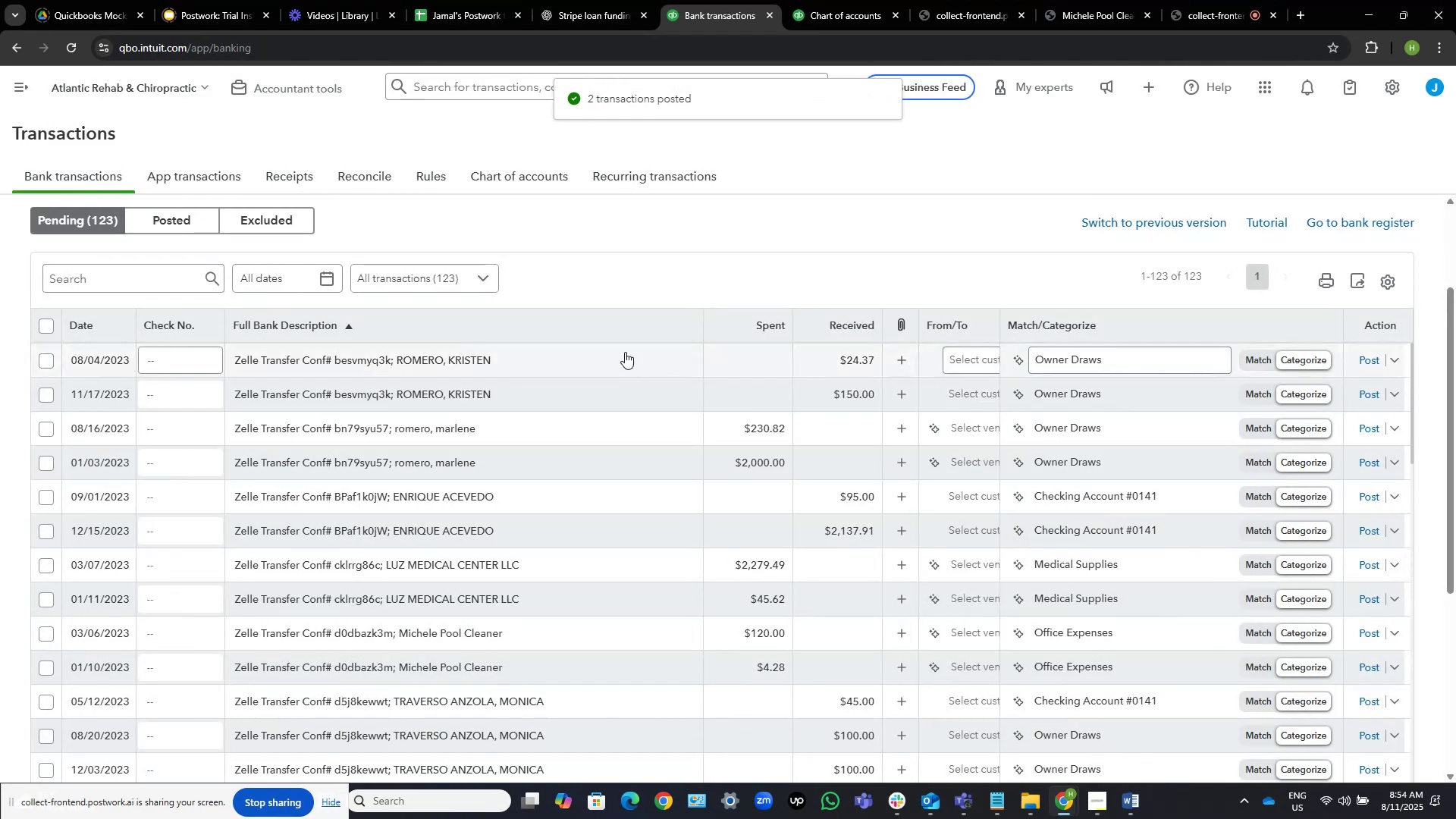 
wait(5.09)
 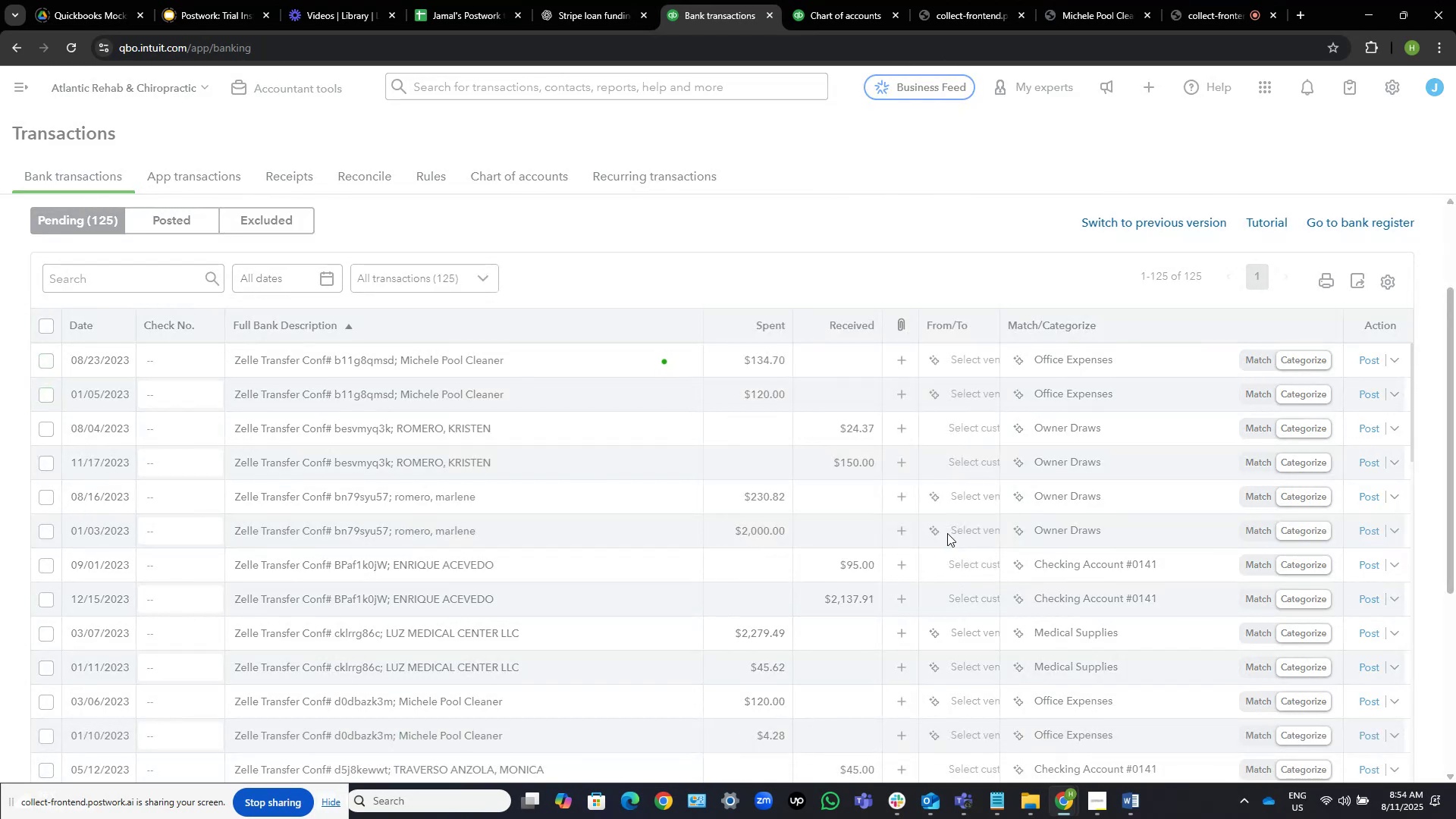 
left_click_drag(start_coordinate=[496, 352], to_coordinate=[397, 350])
 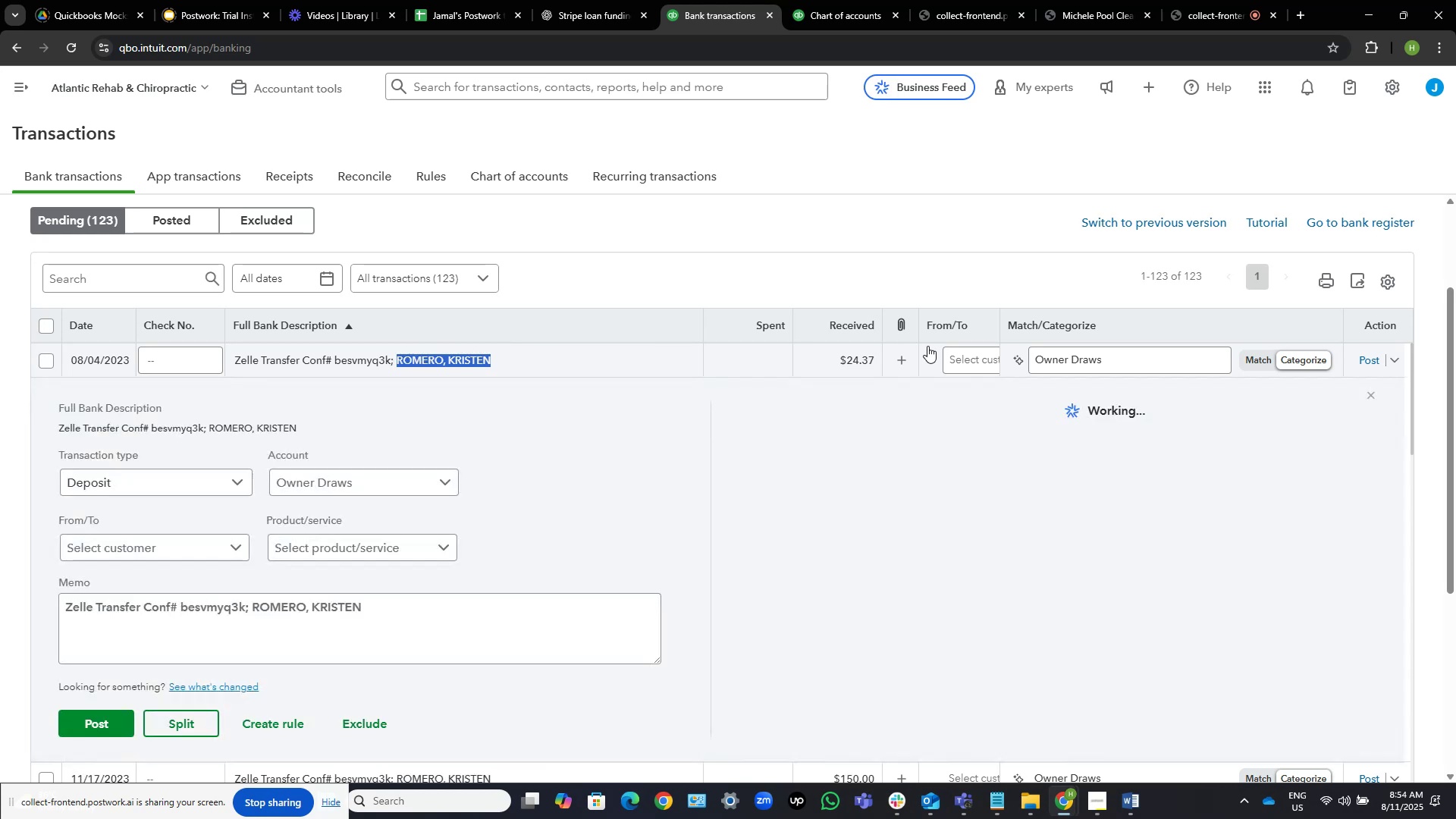 
hold_key(key=ShiftLeft, duration=1.14)
 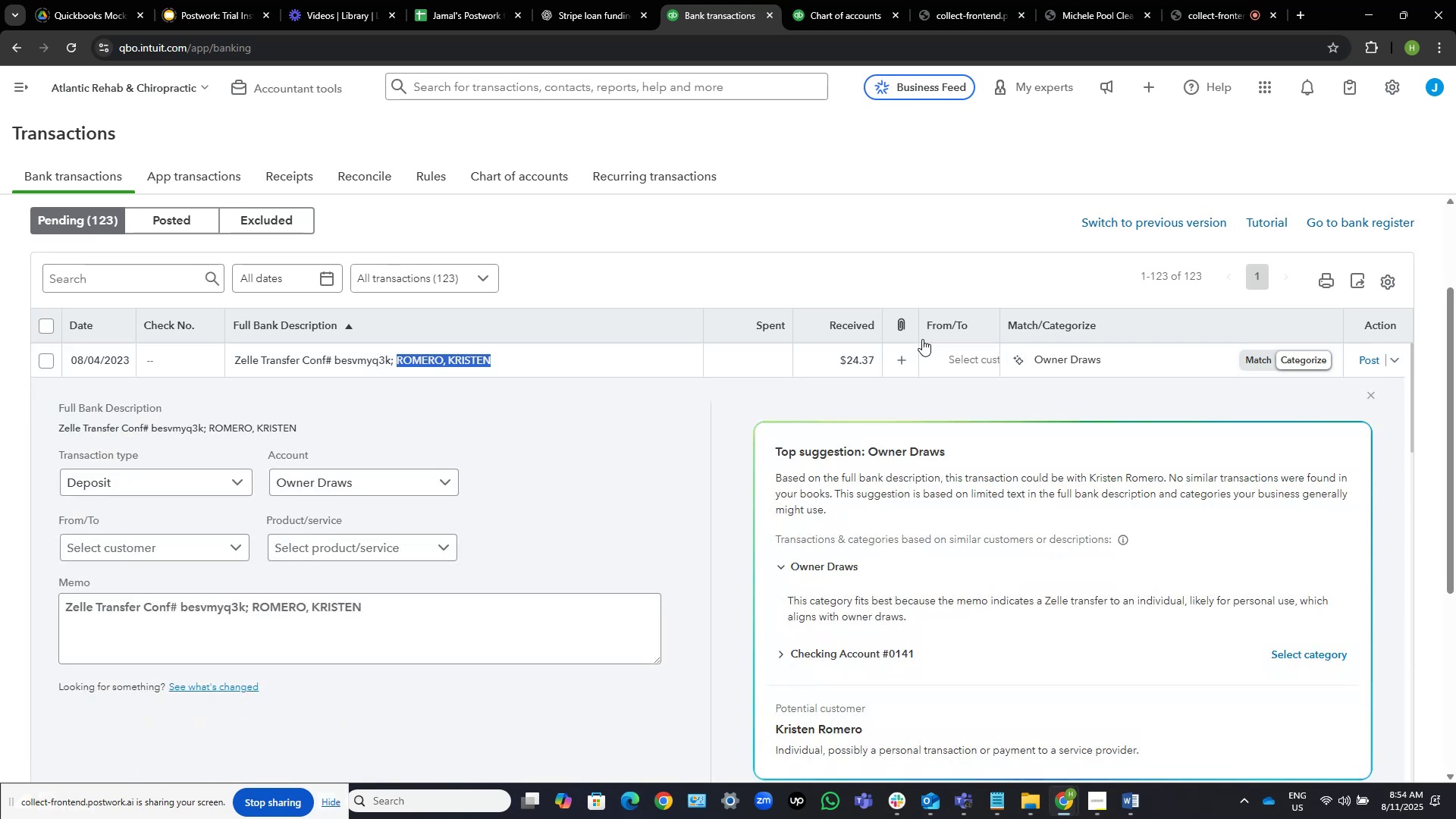 
hold_key(key=ControlLeft, duration=1.03)
 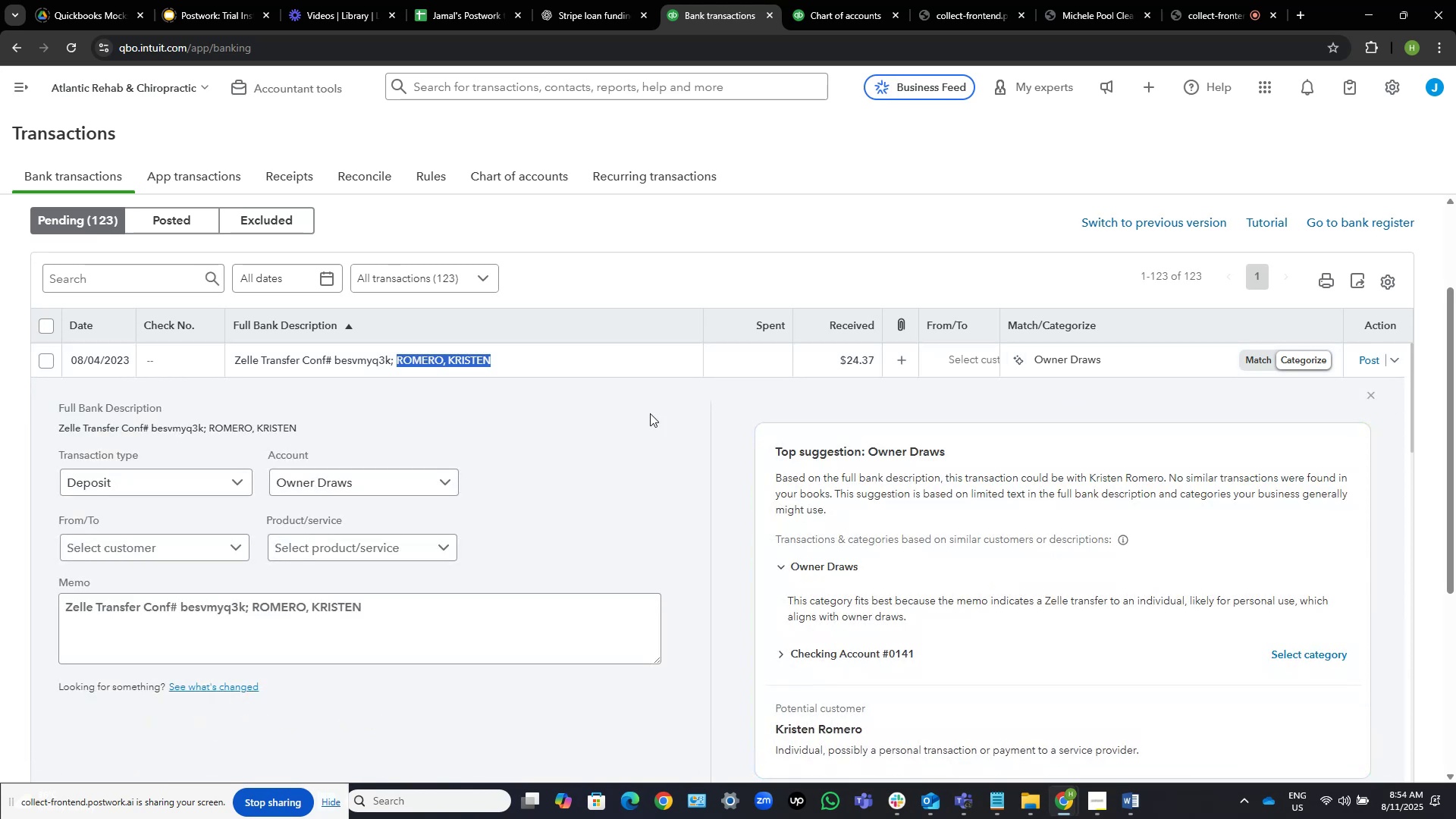 
hold_key(key=C, duration=0.63)
 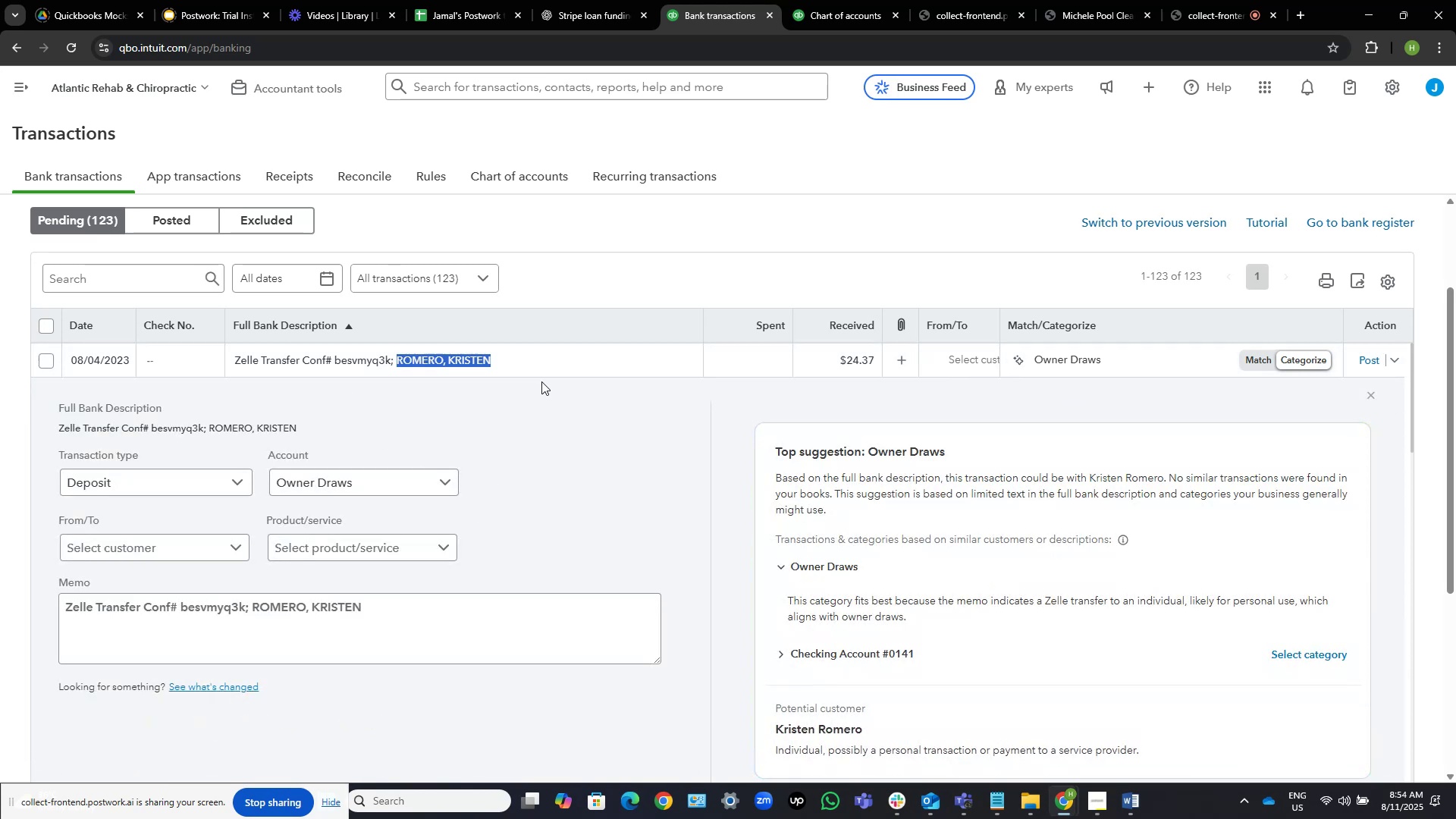 
left_click([552, 366])
 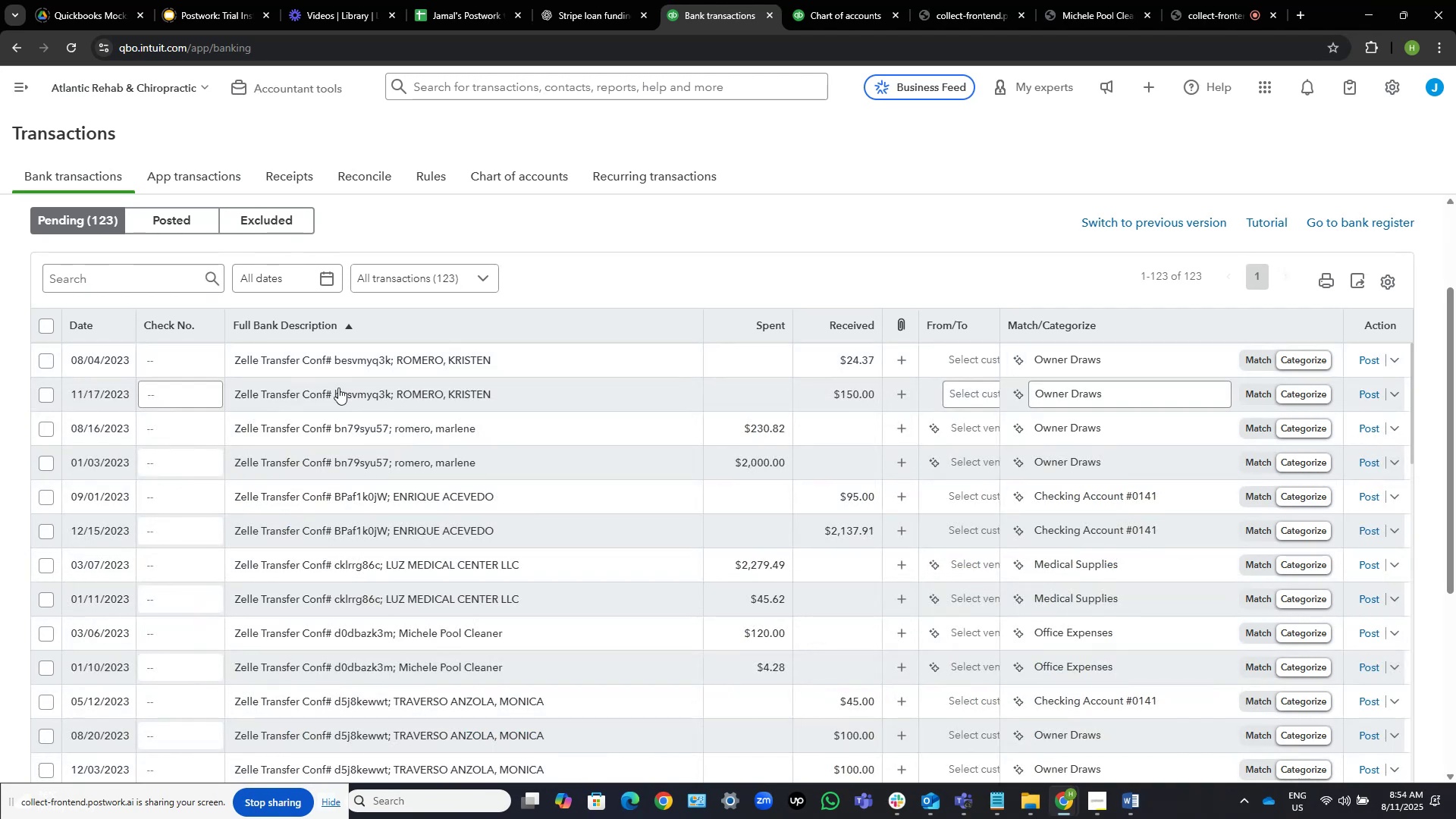 
mouse_move([225, 419])
 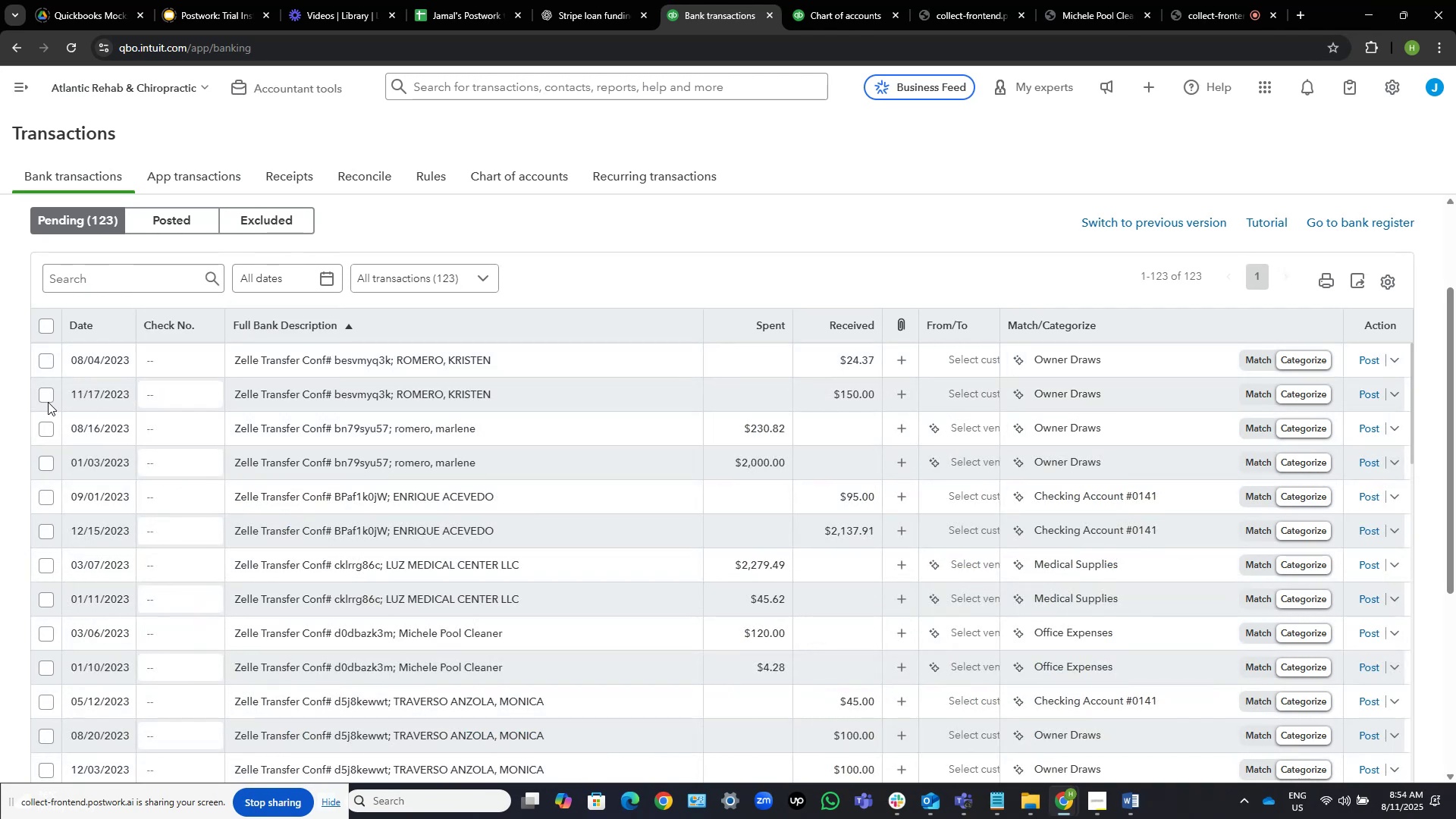 
left_click([45, 396])
 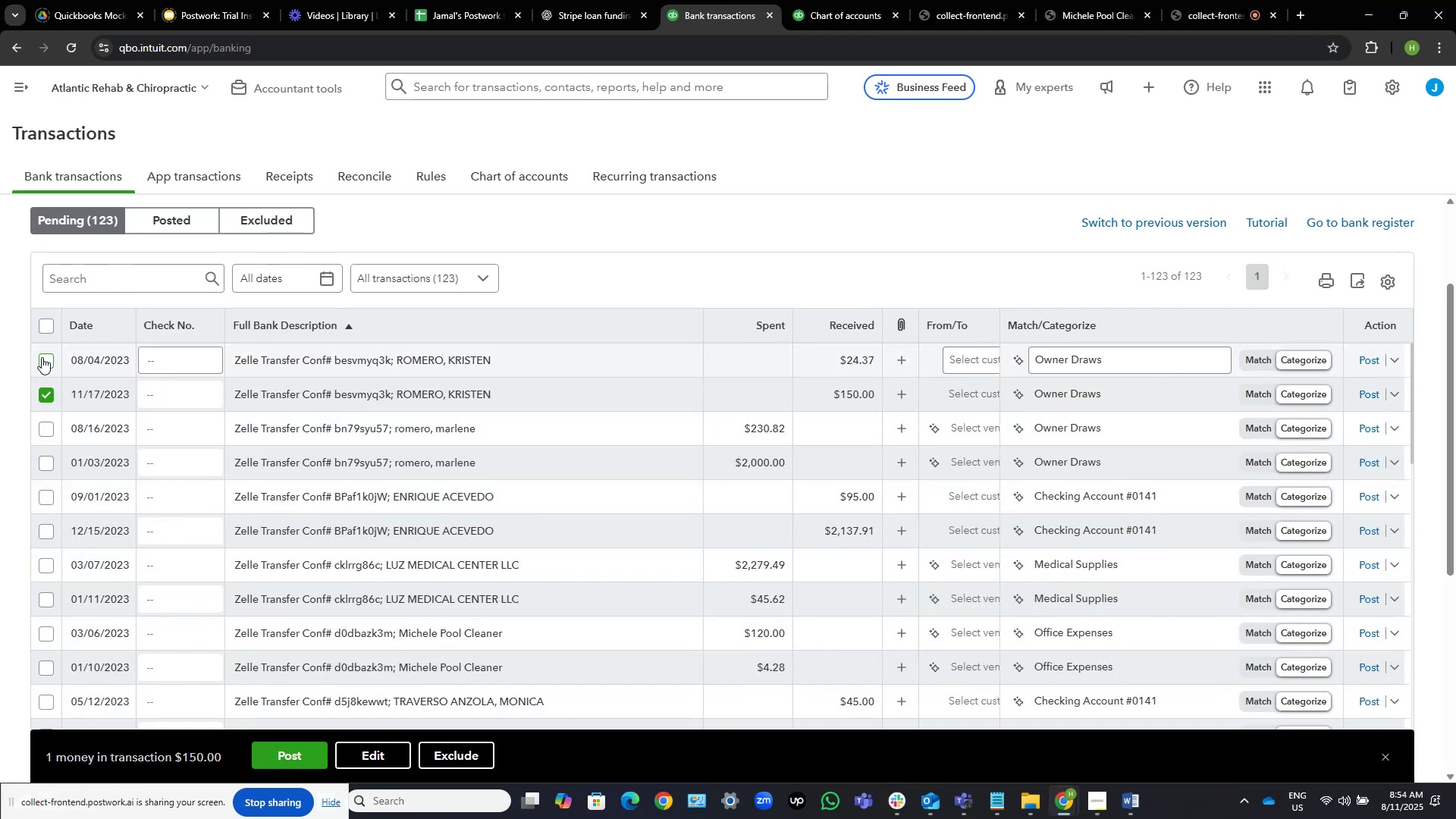 
left_click([42, 357])
 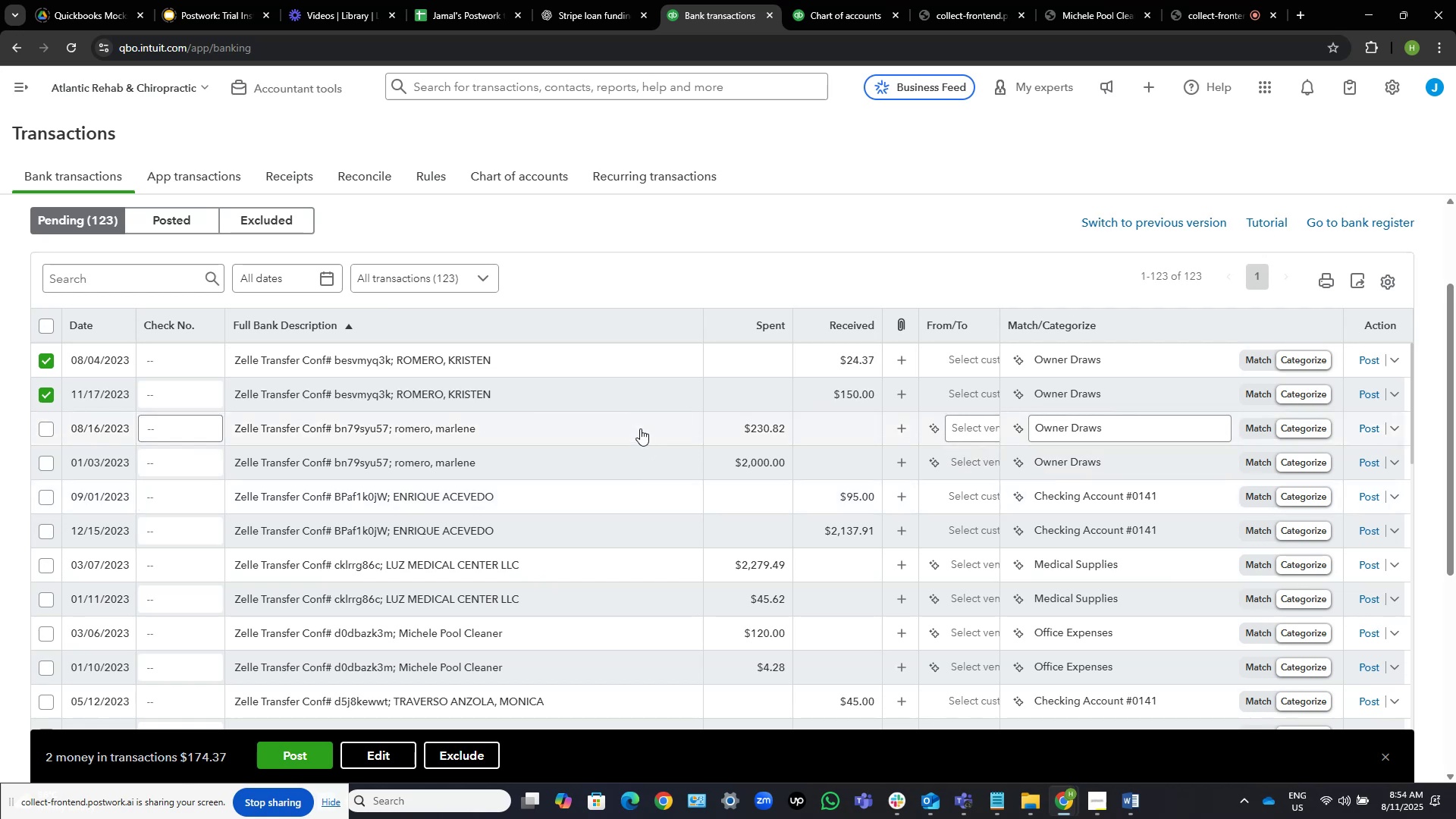 
wait(21.59)
 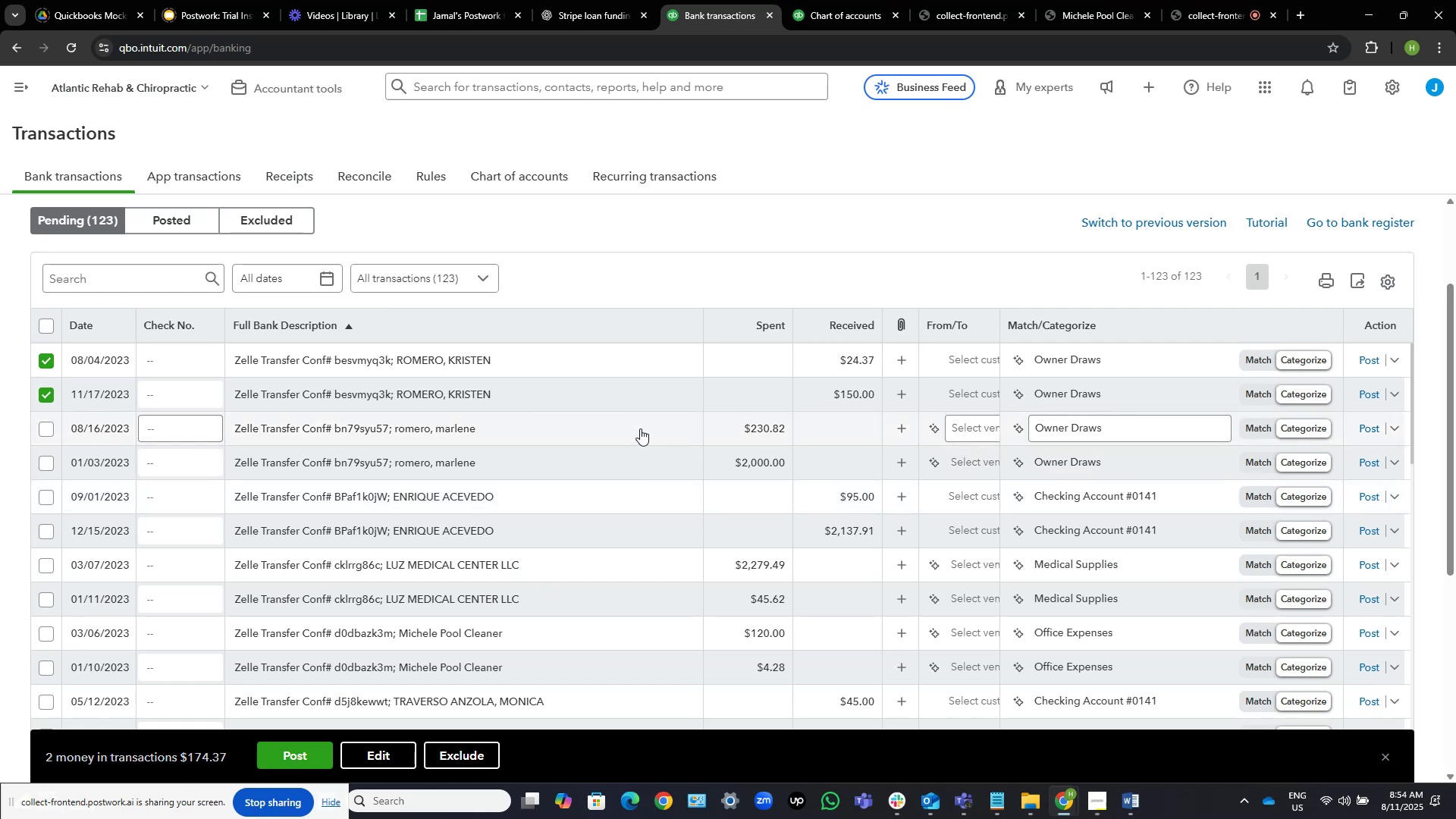 
left_click([391, 747])
 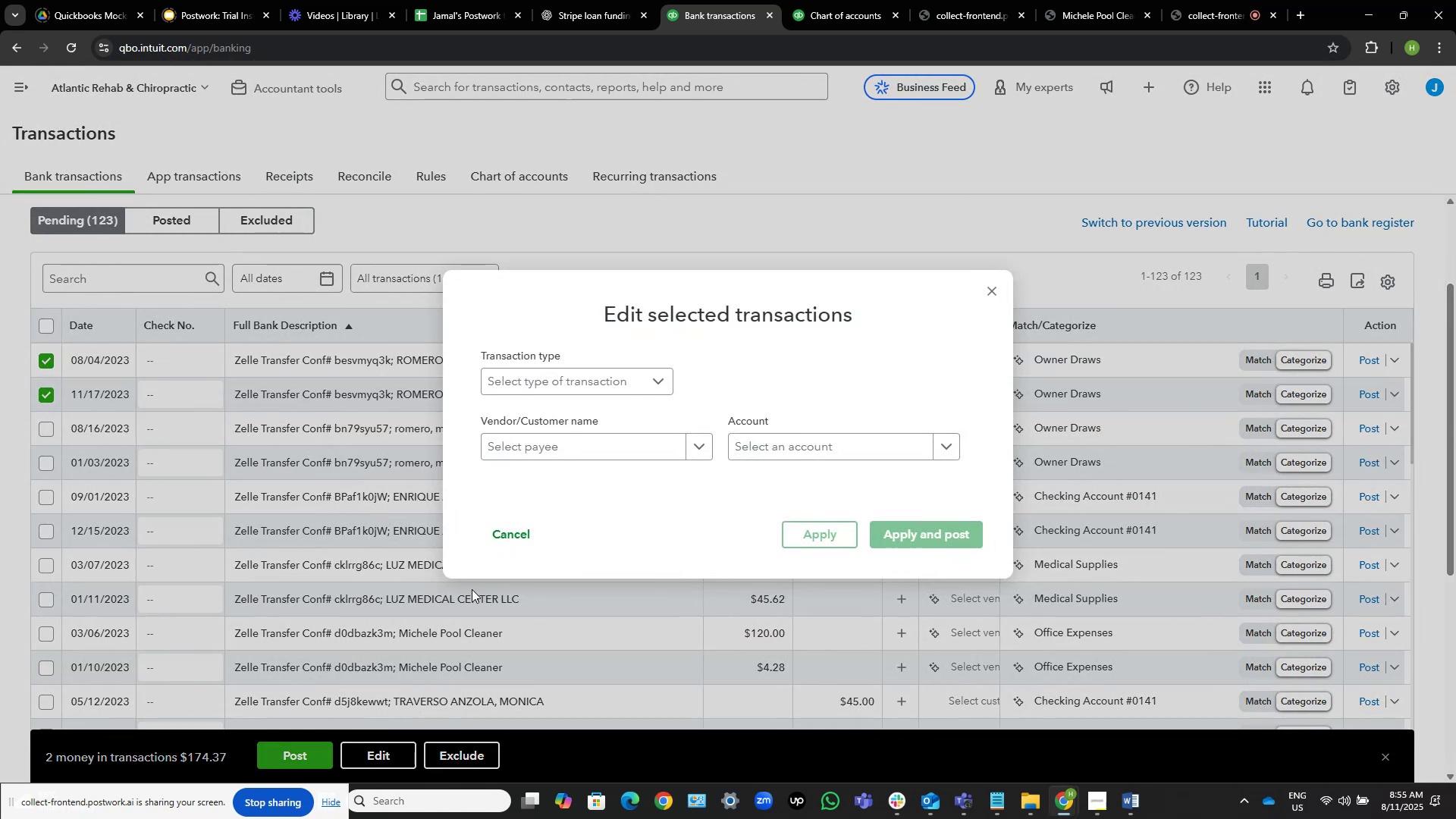 
left_click([643, 448])
 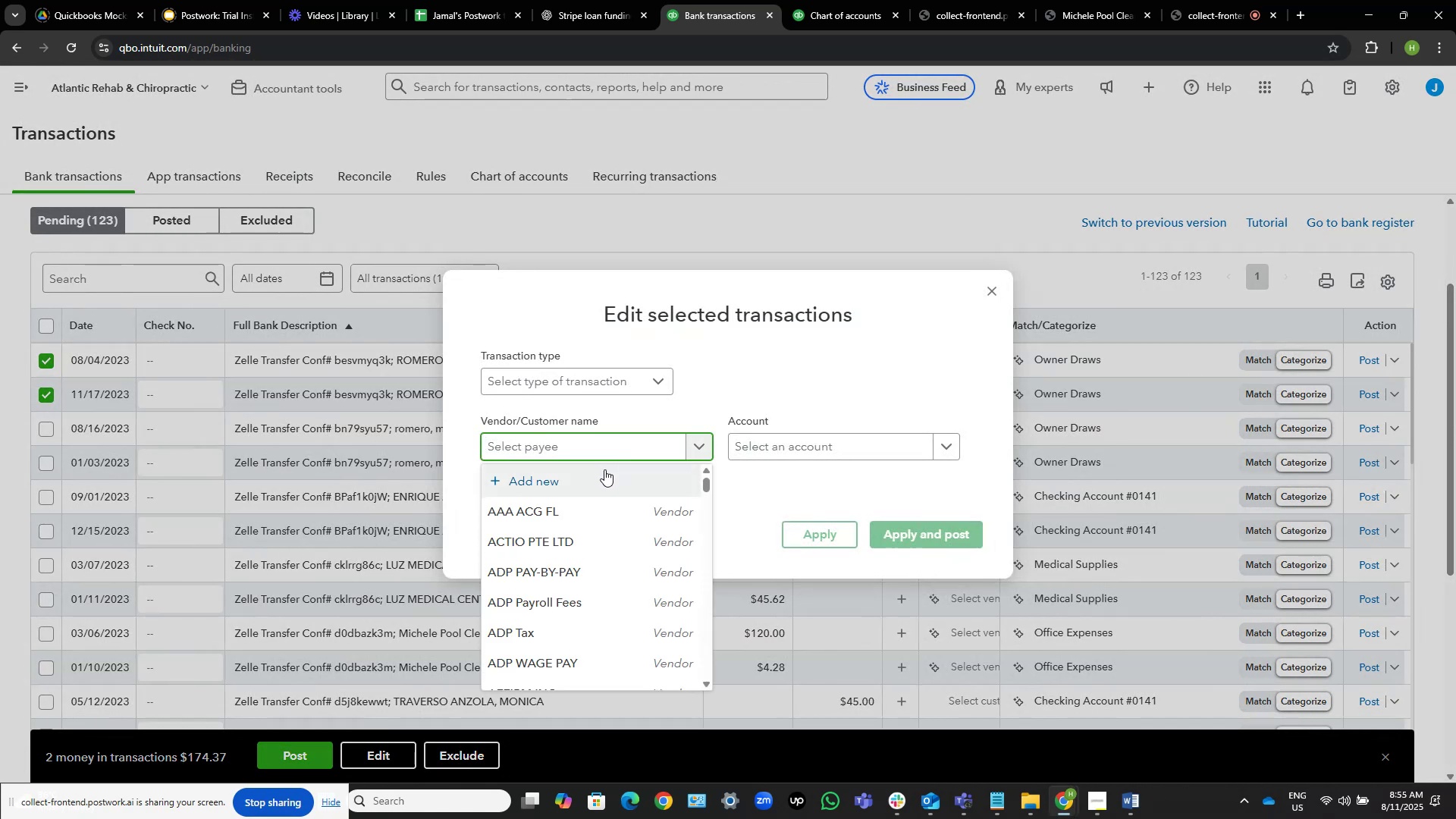 
left_click([604, 469])
 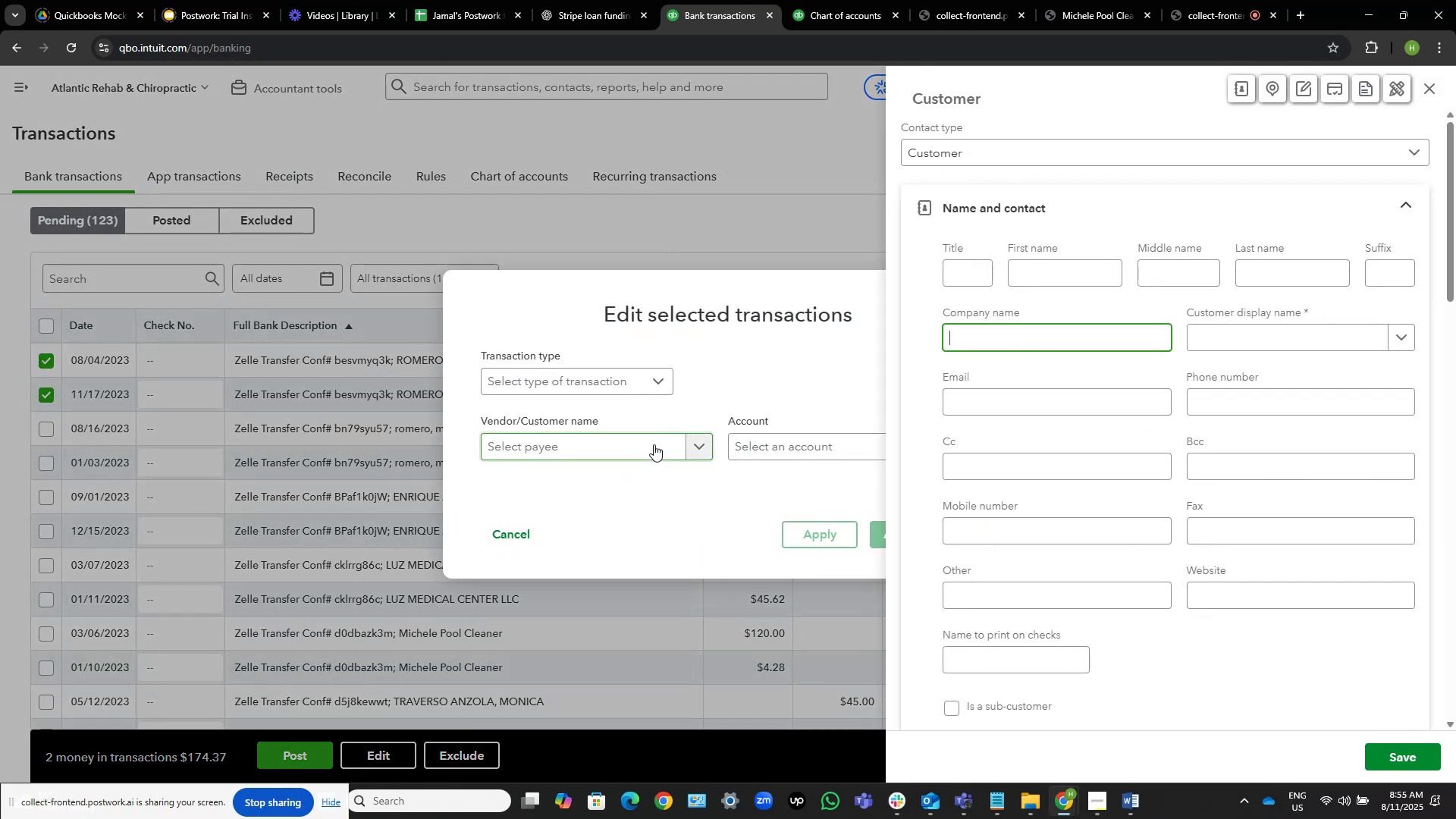 
key(Control+V)
 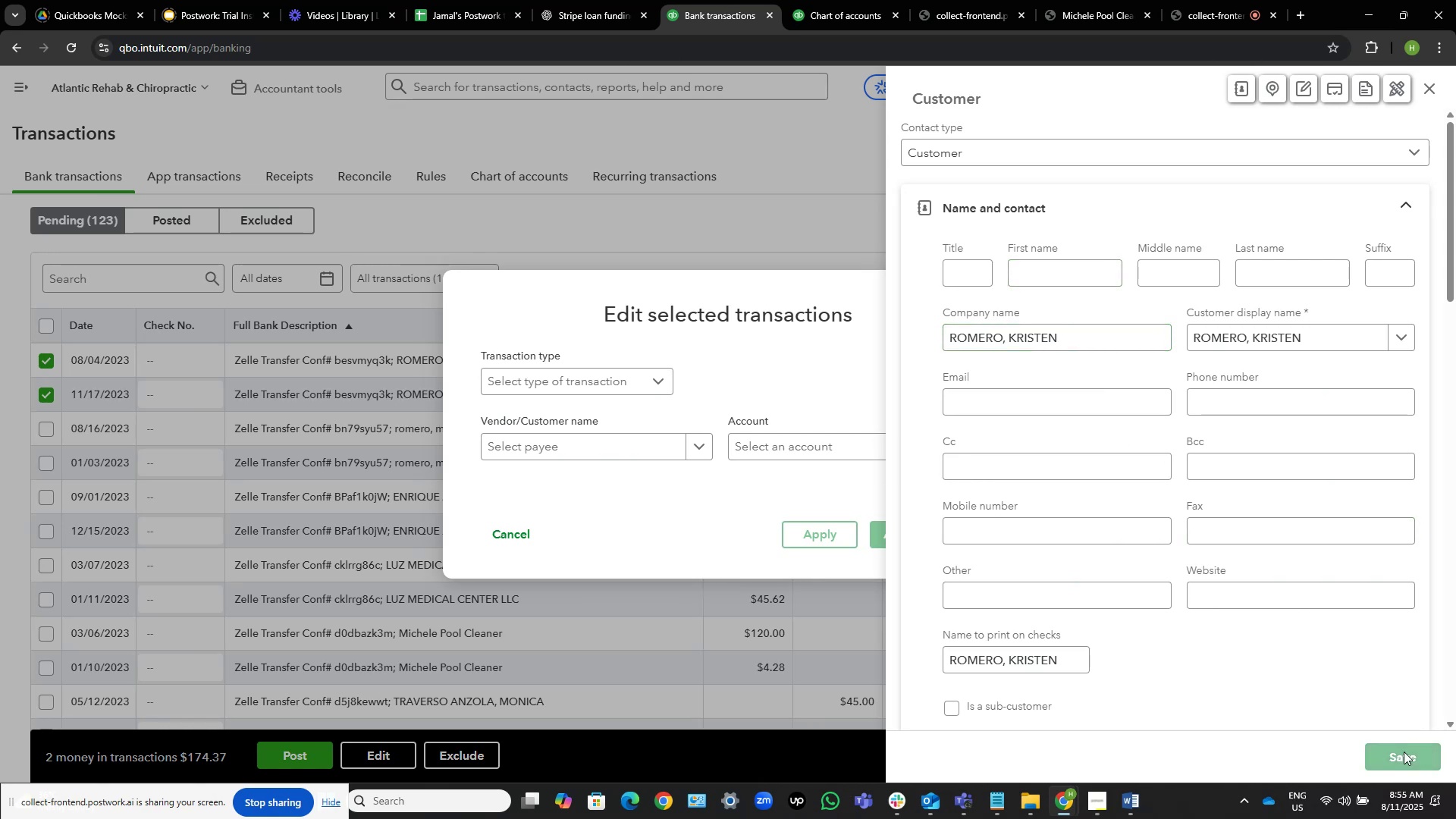 
wait(7.49)
 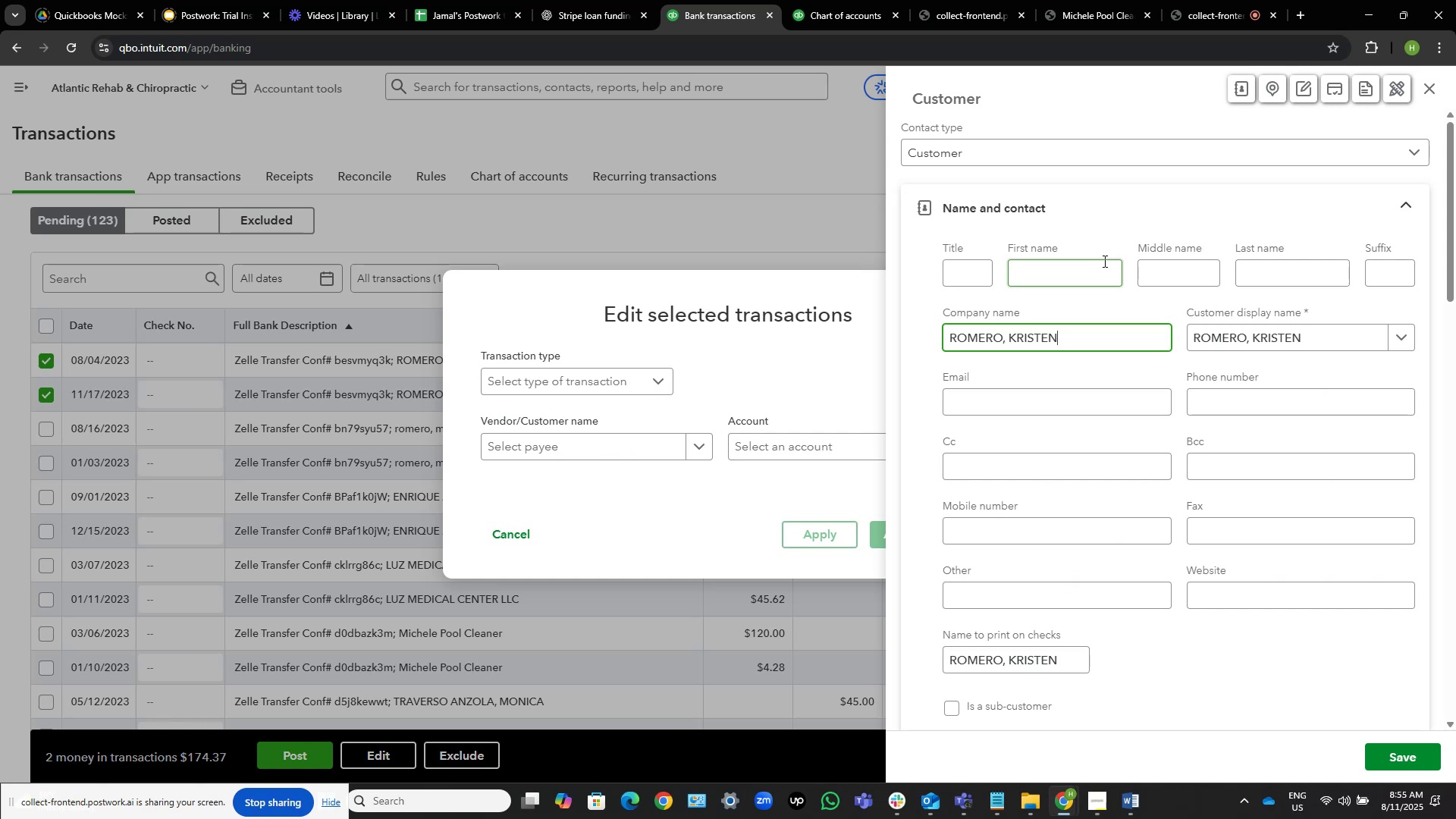 
left_click([824, 441])
 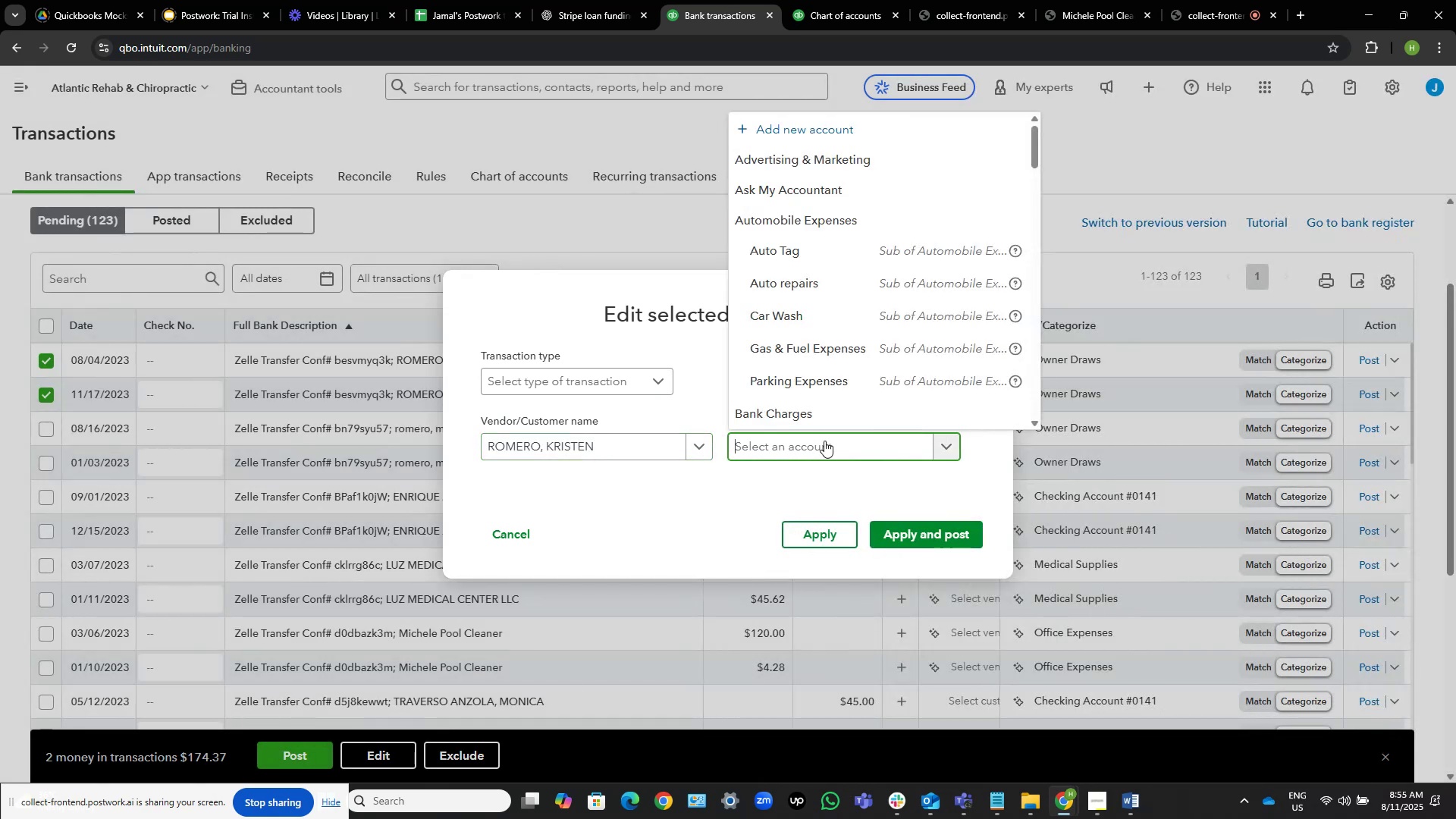 
type(as)
 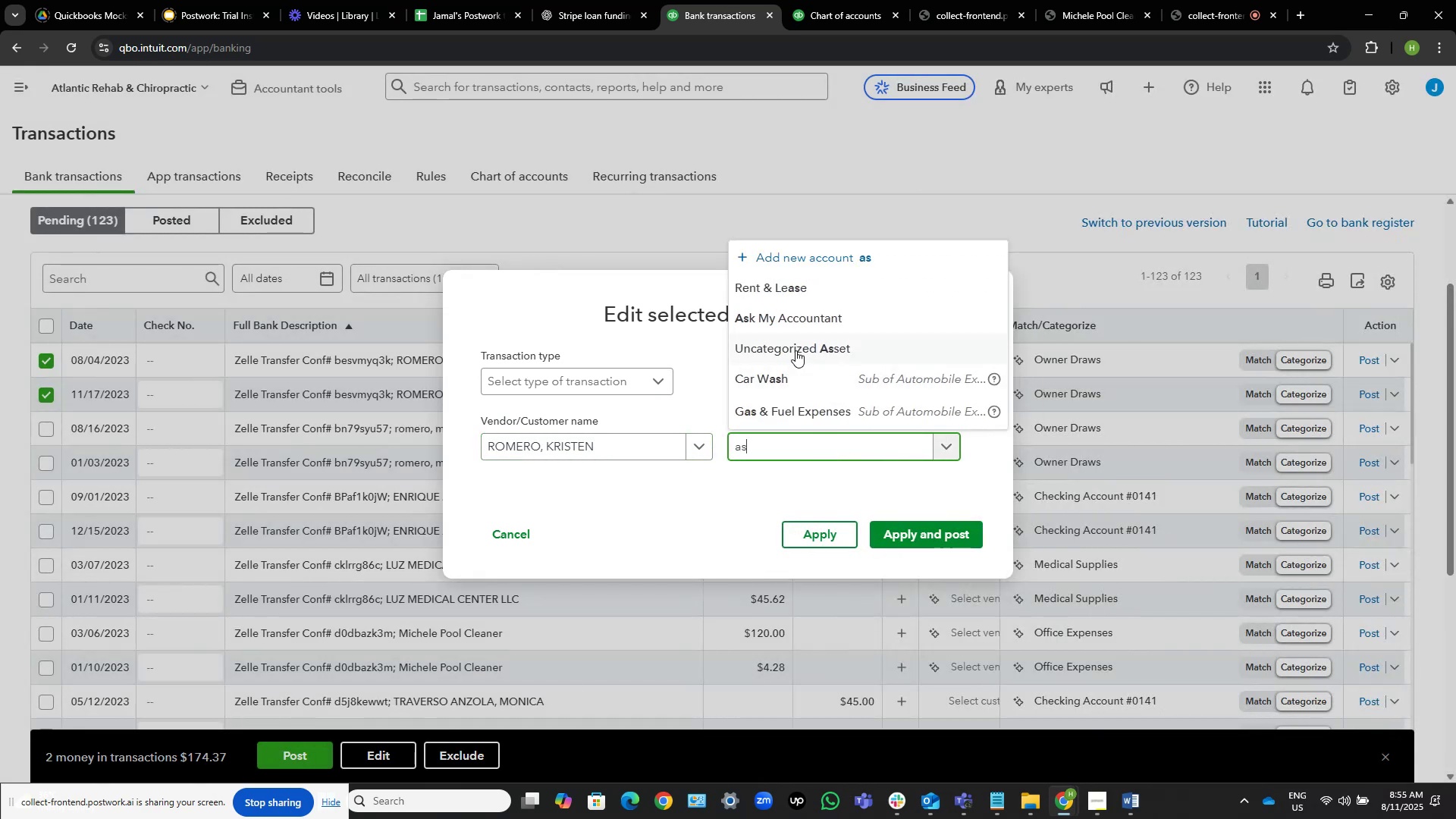 
left_click([808, 318])
 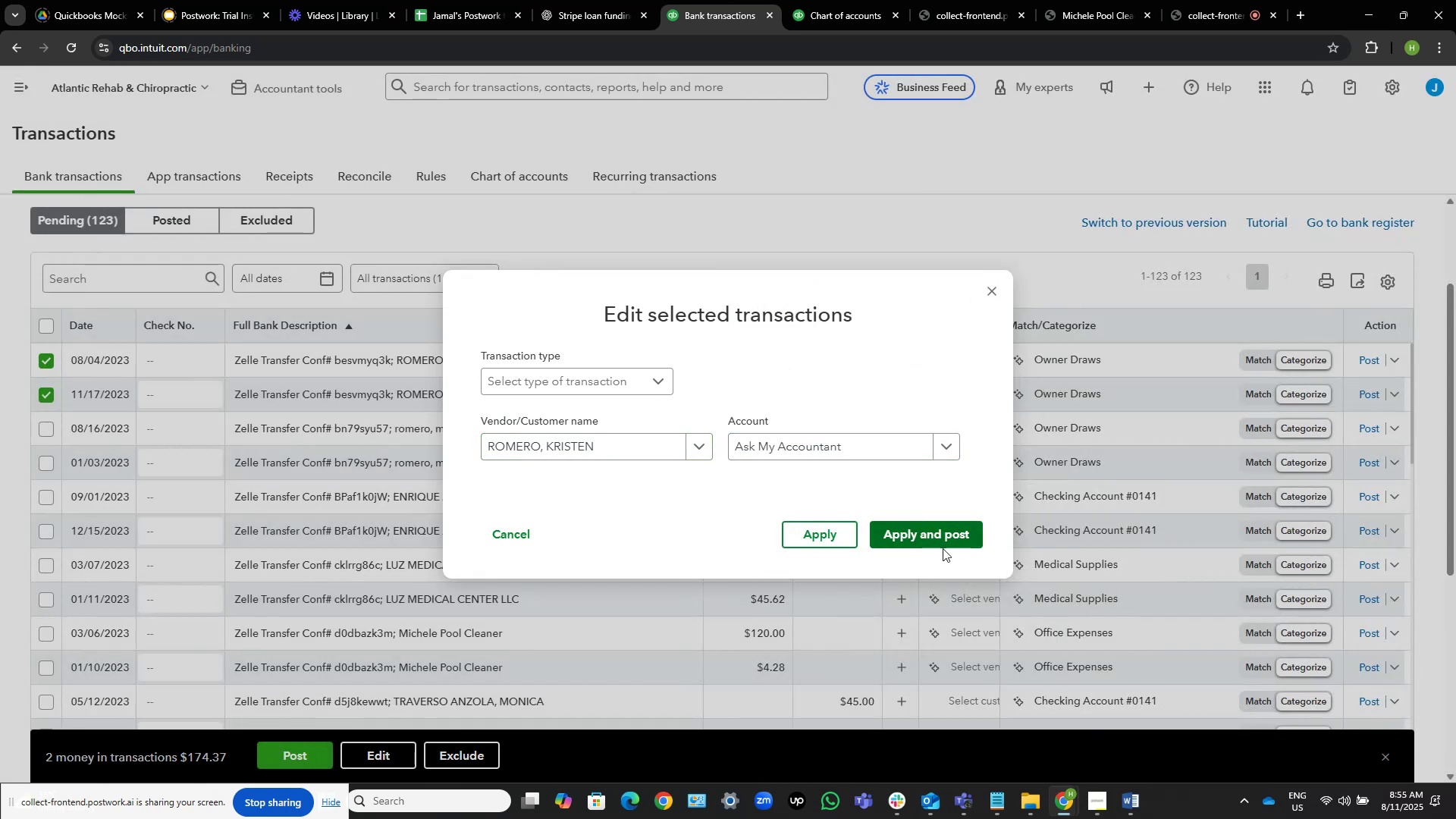 
left_click([940, 529])
 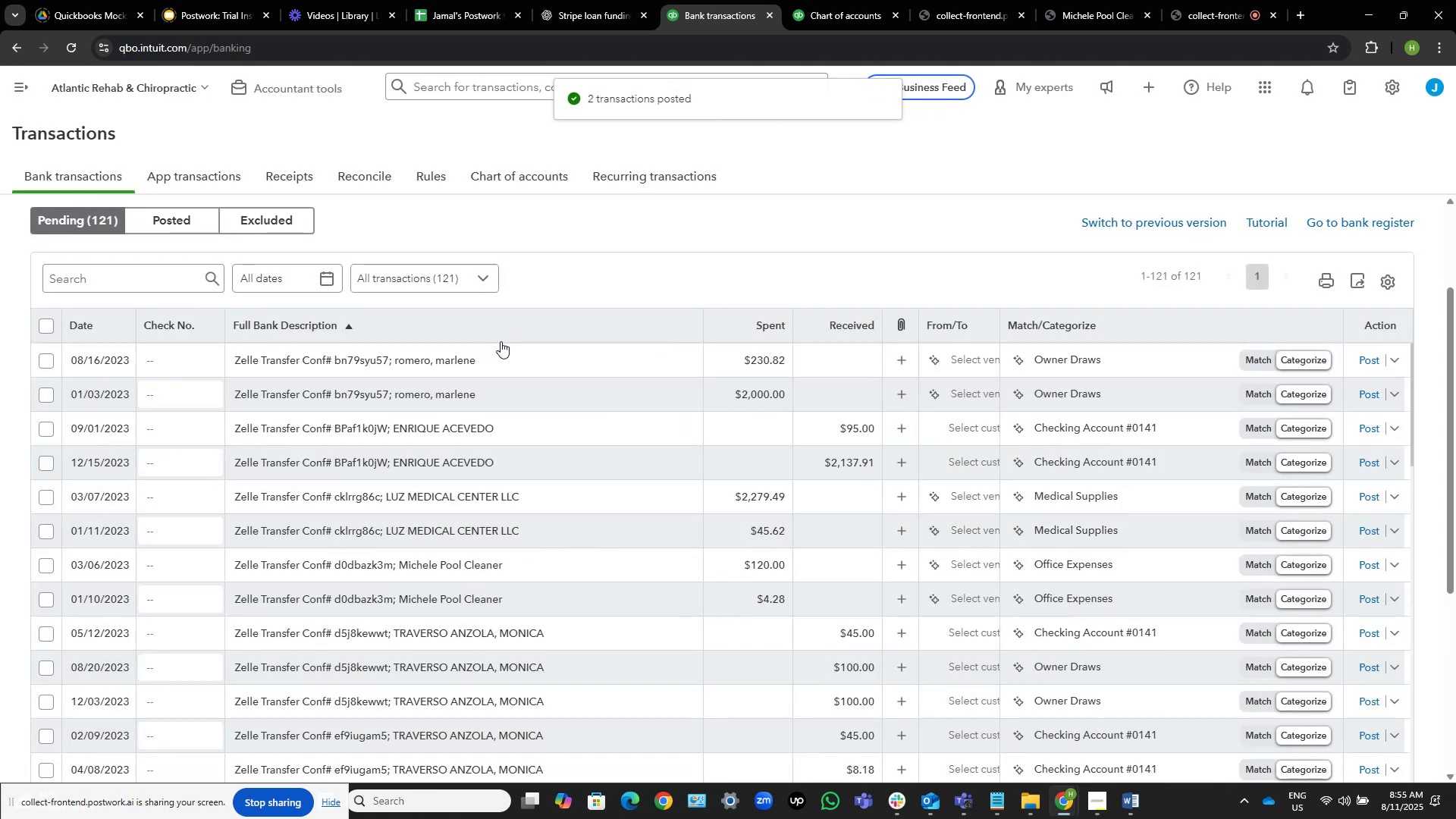 
wait(7.07)
 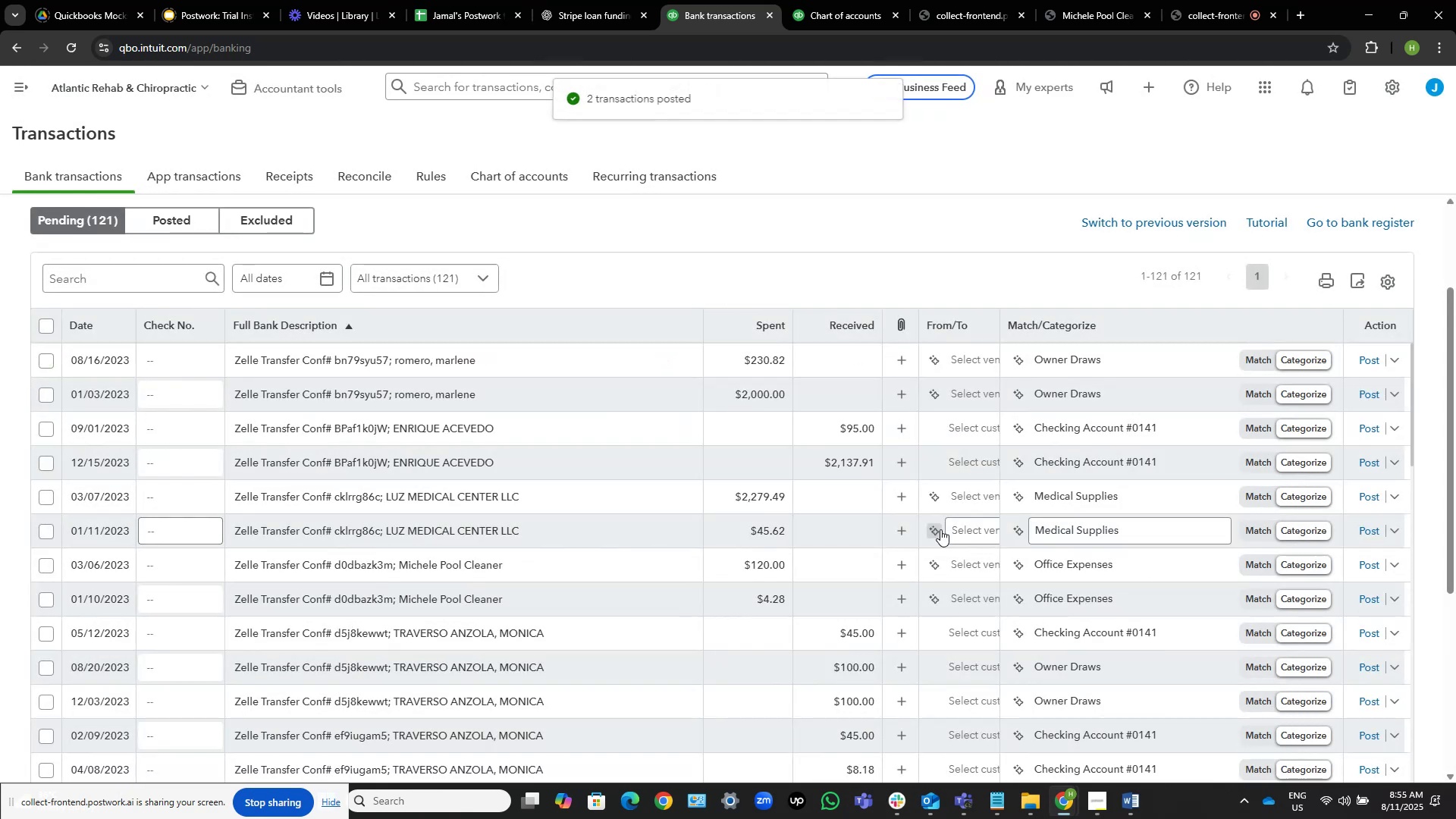 
left_click_drag(start_coordinate=[477, 363], to_coordinate=[396, 362])
 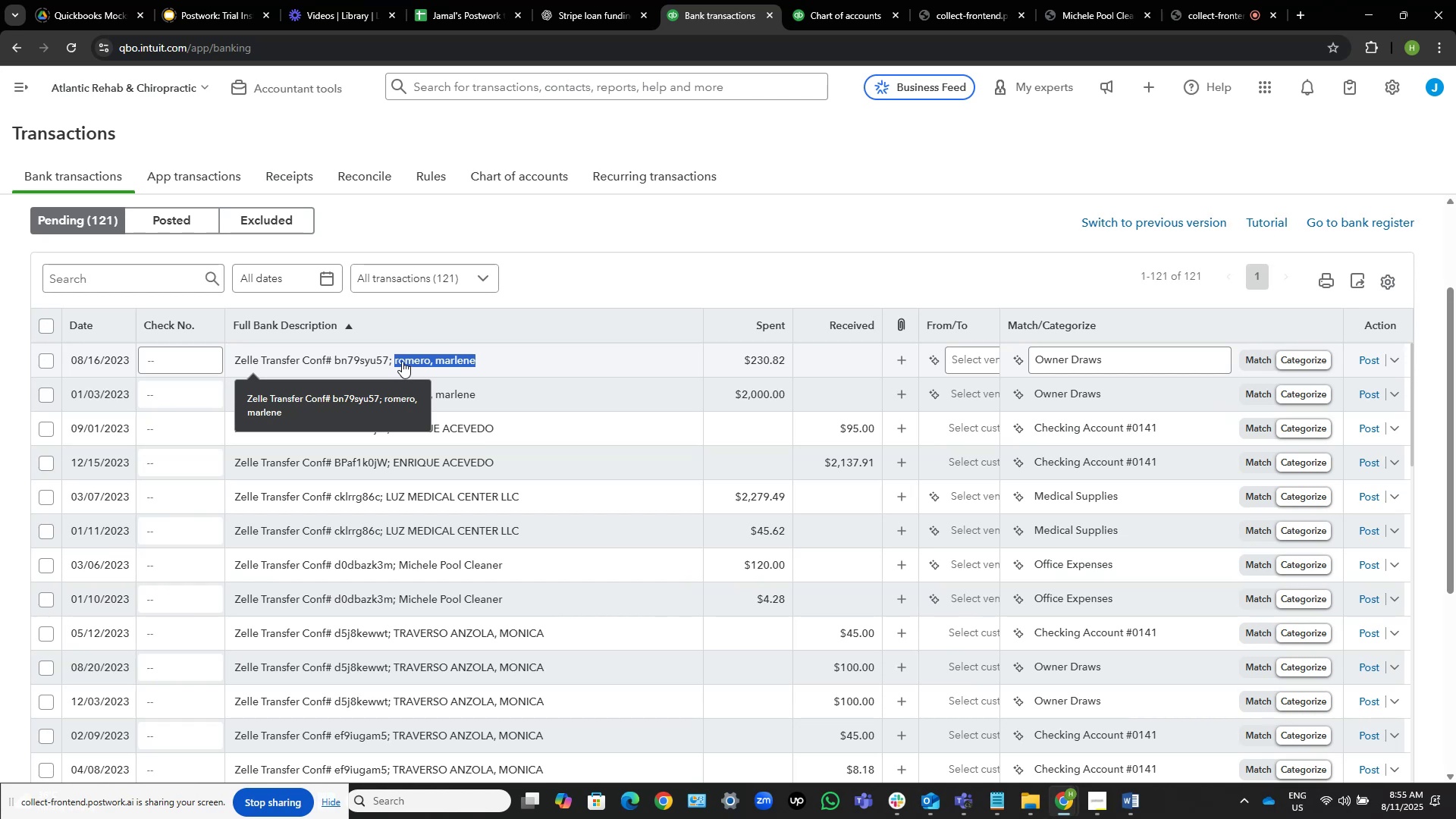 
key(Control+C)
 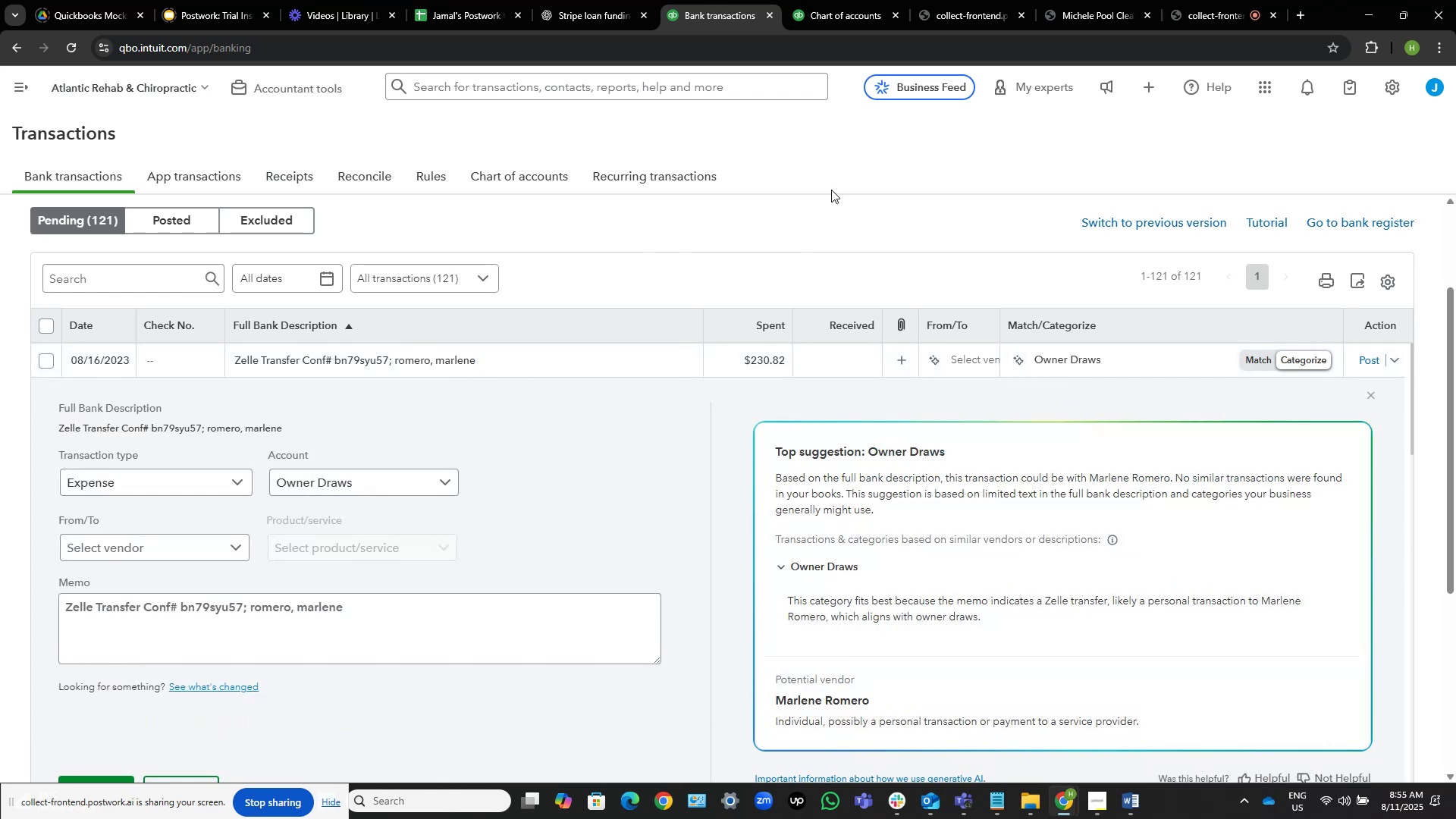 
mouse_move([474, 363])
 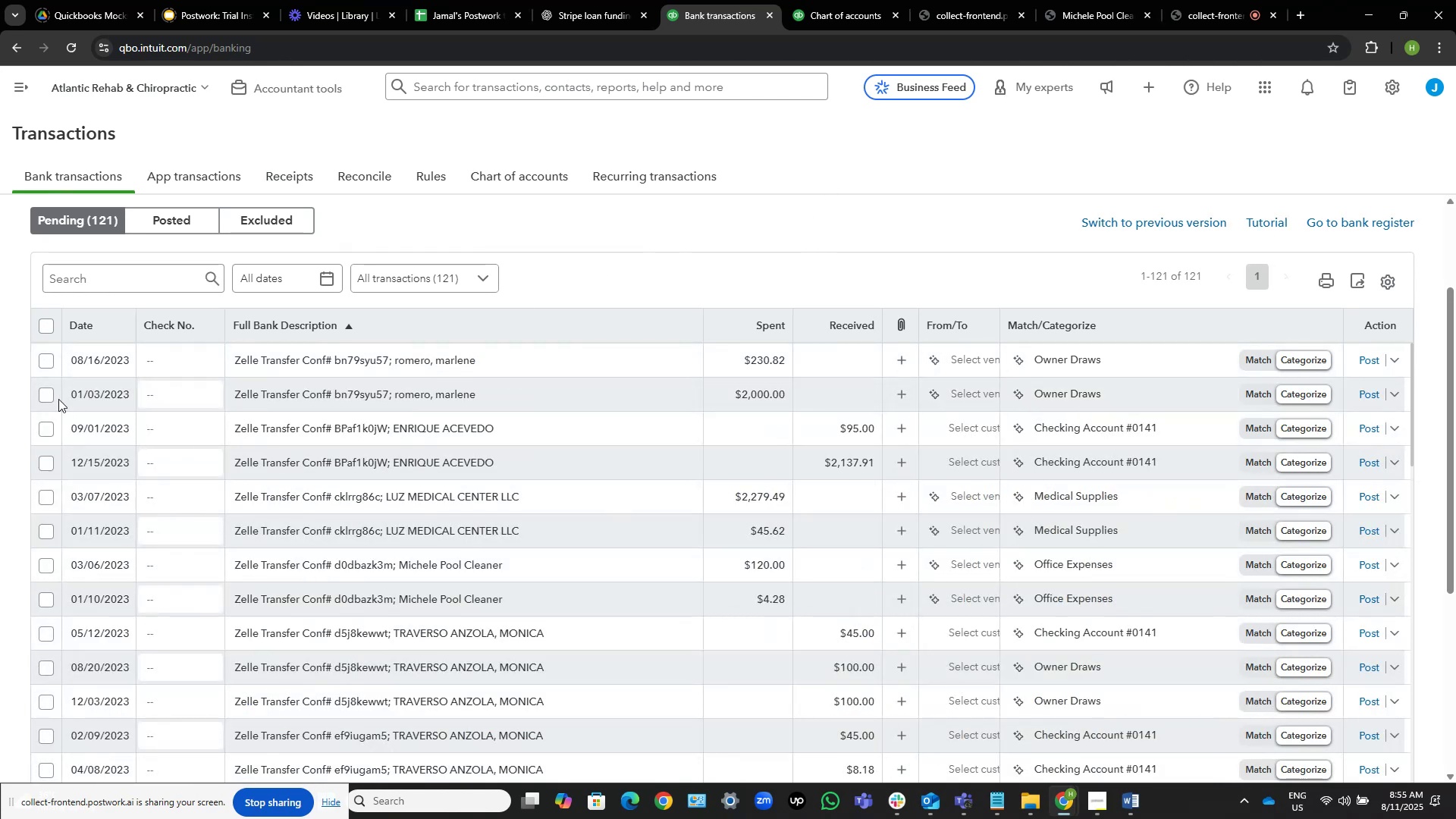 
left_click([50, 398])
 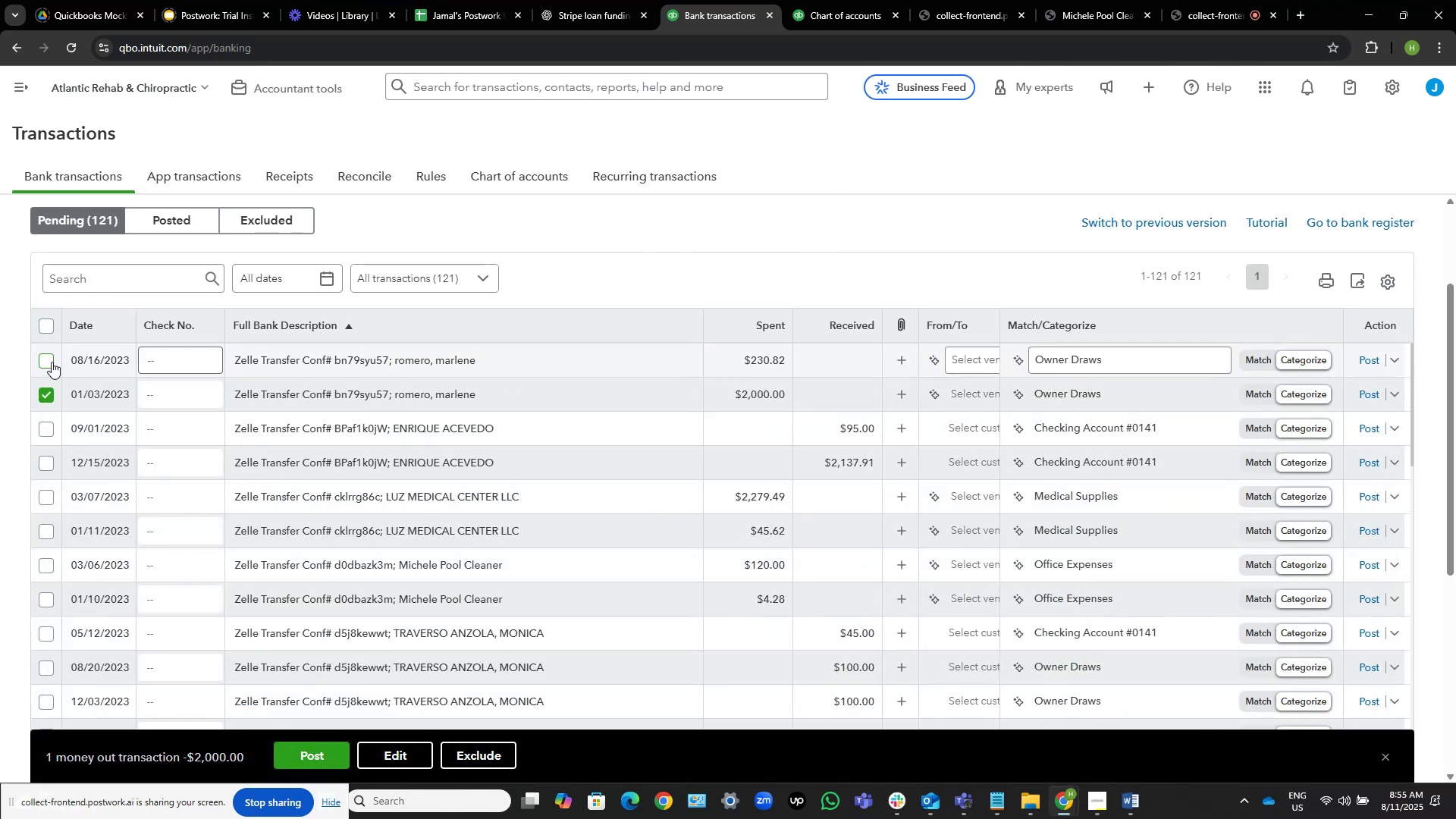 
left_click([52, 362])
 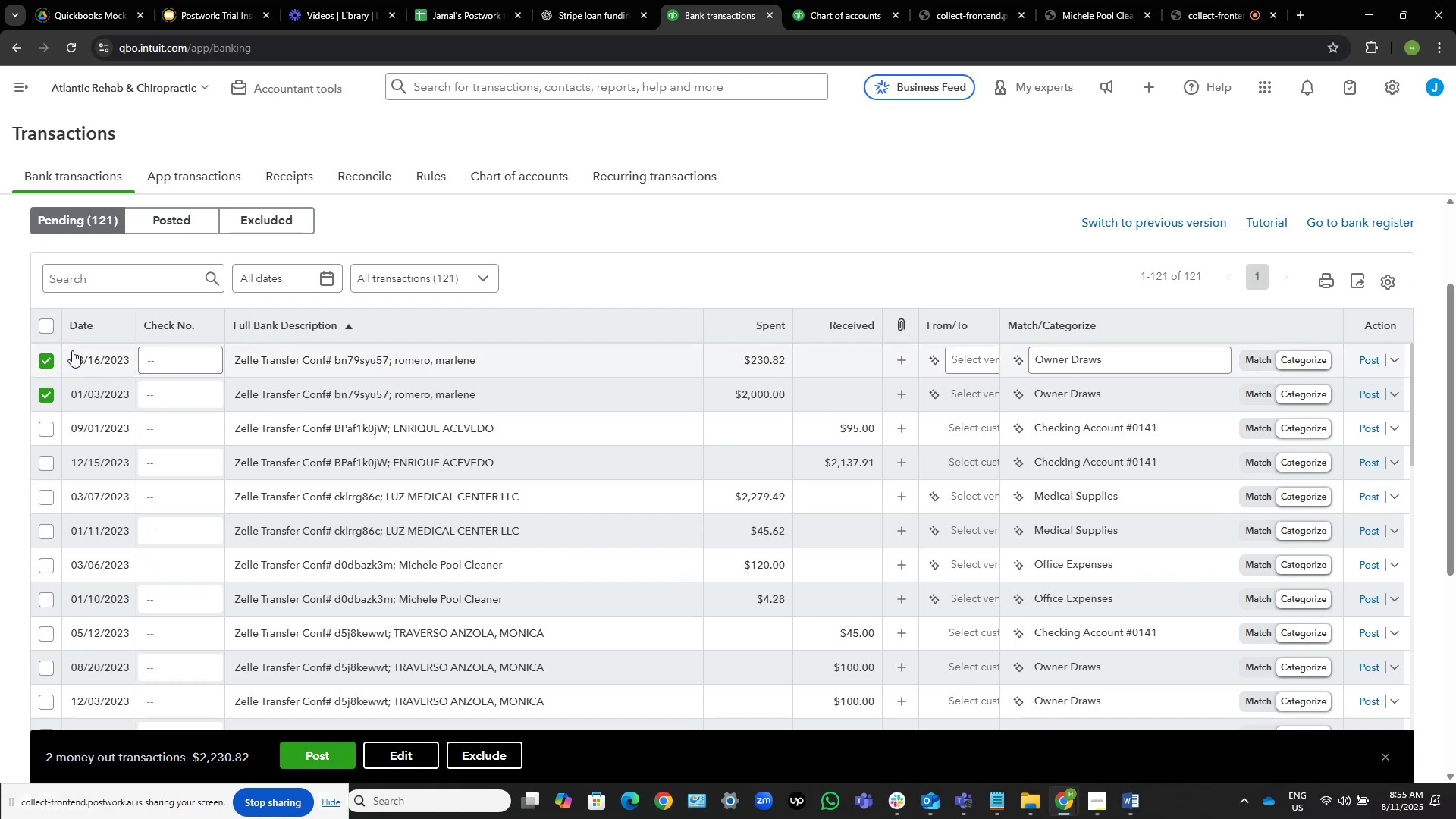 
wait(10.27)
 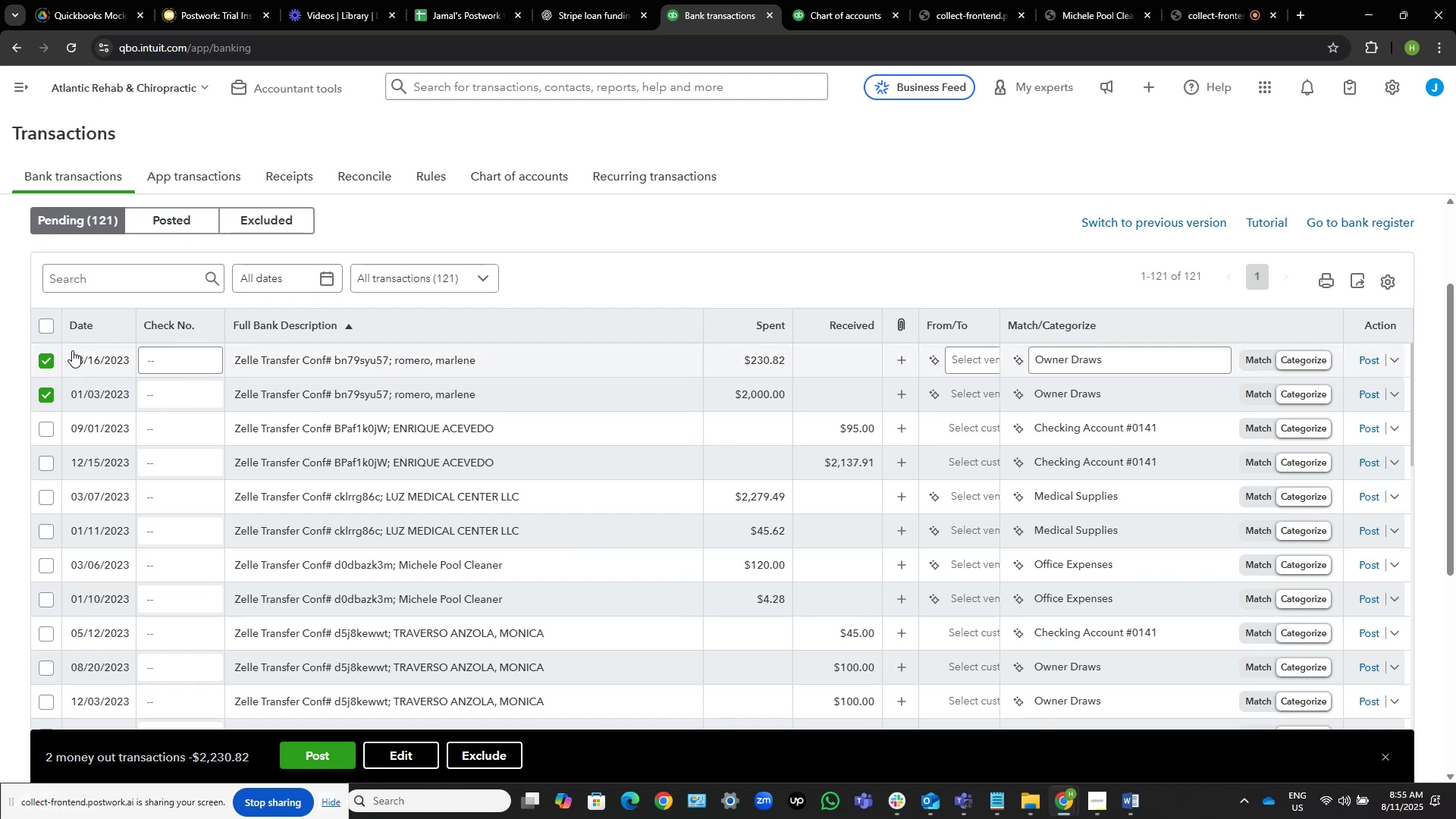 
left_click([618, 435])
 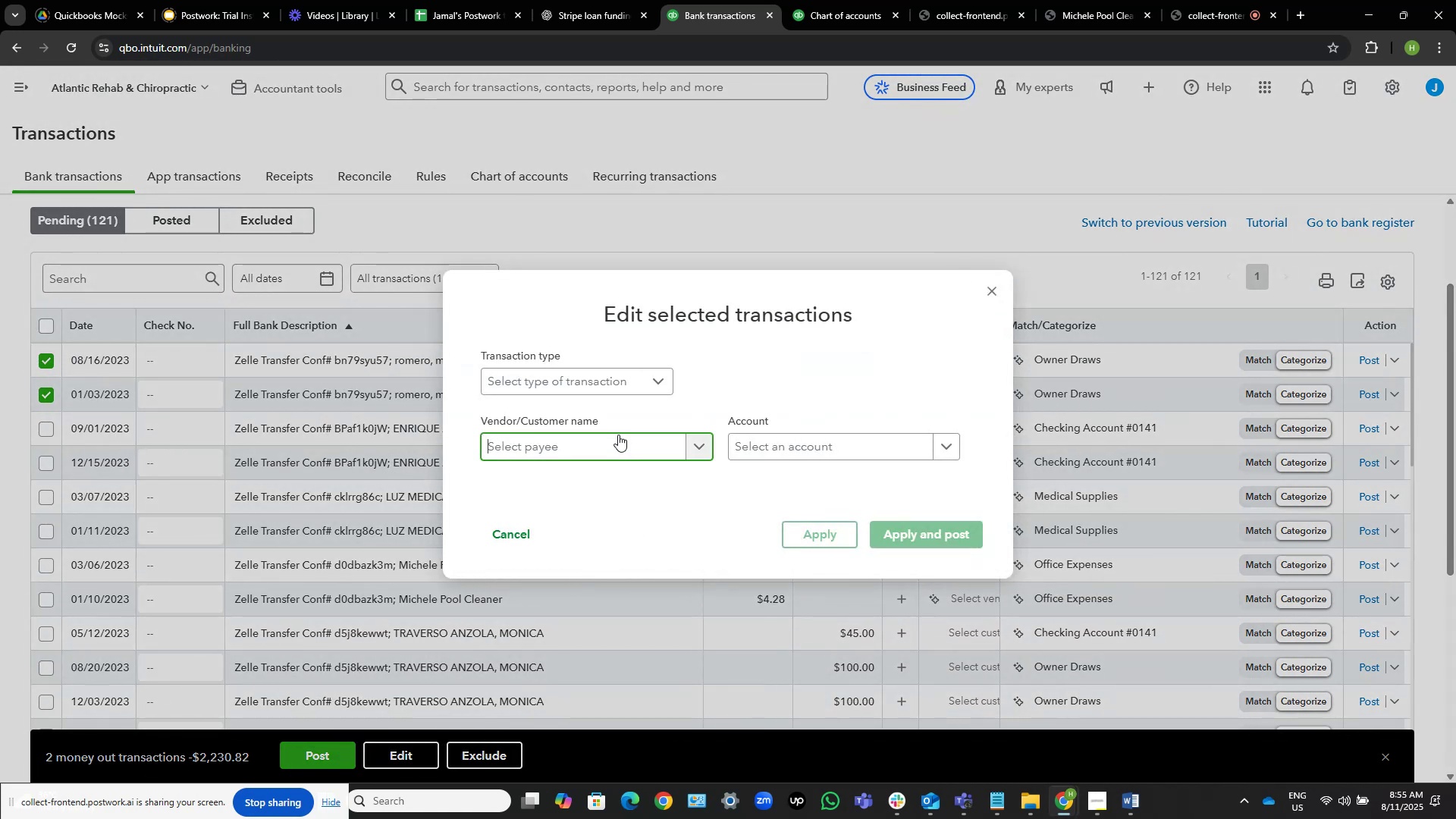 
key(Control+V)
 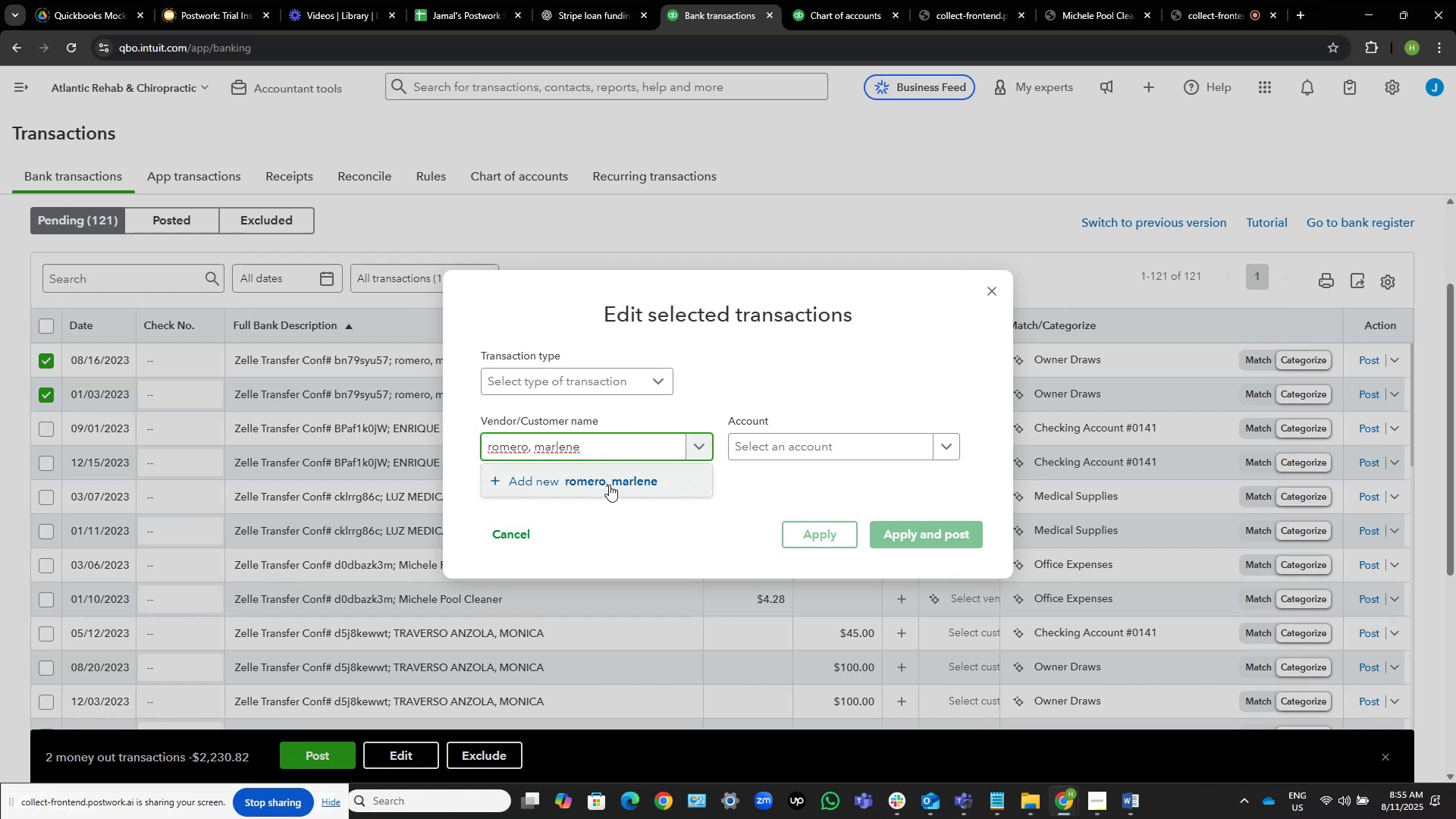 
hold_key(key=Backspace, duration=0.63)
 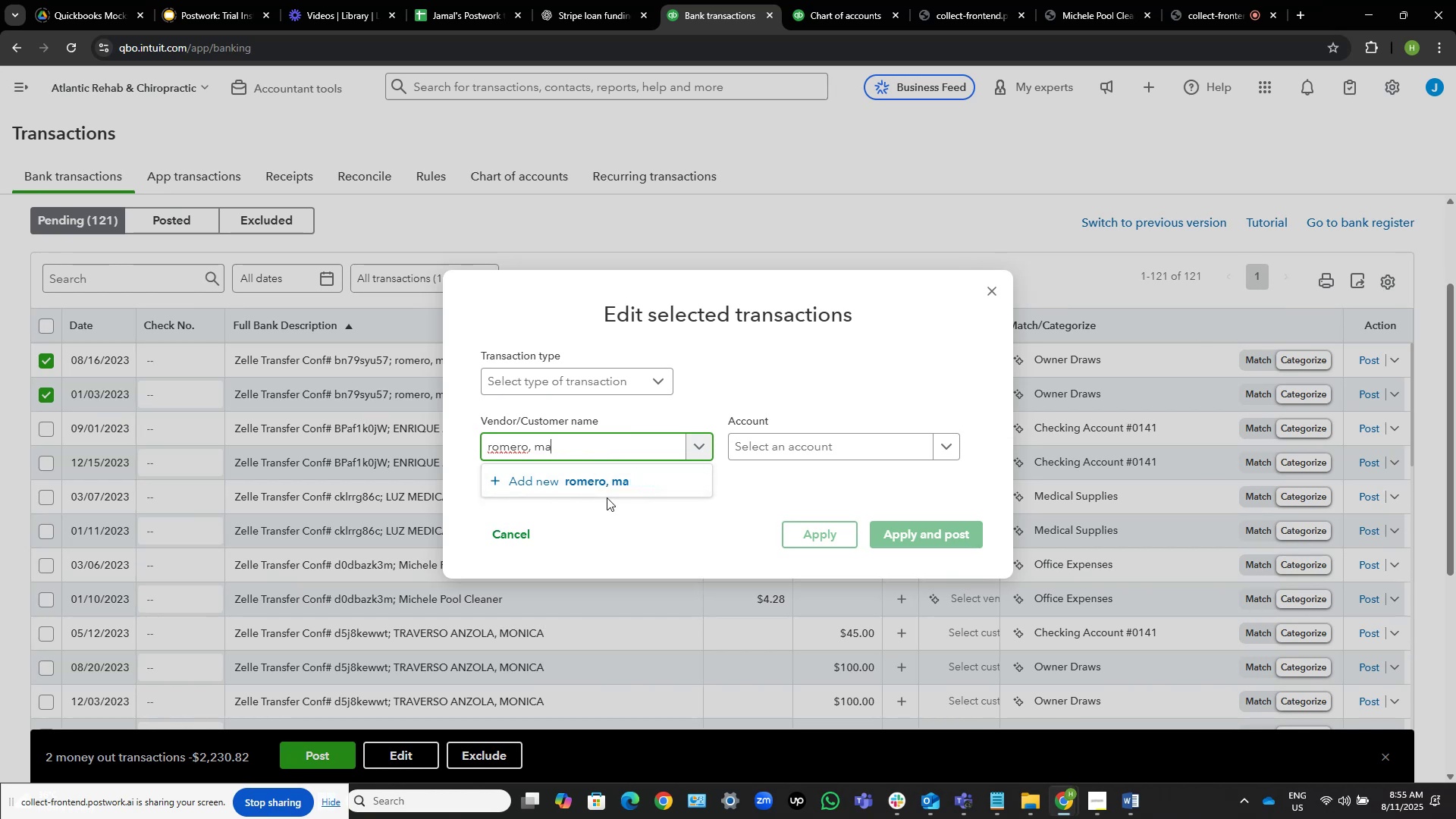 
key(Backspace)
 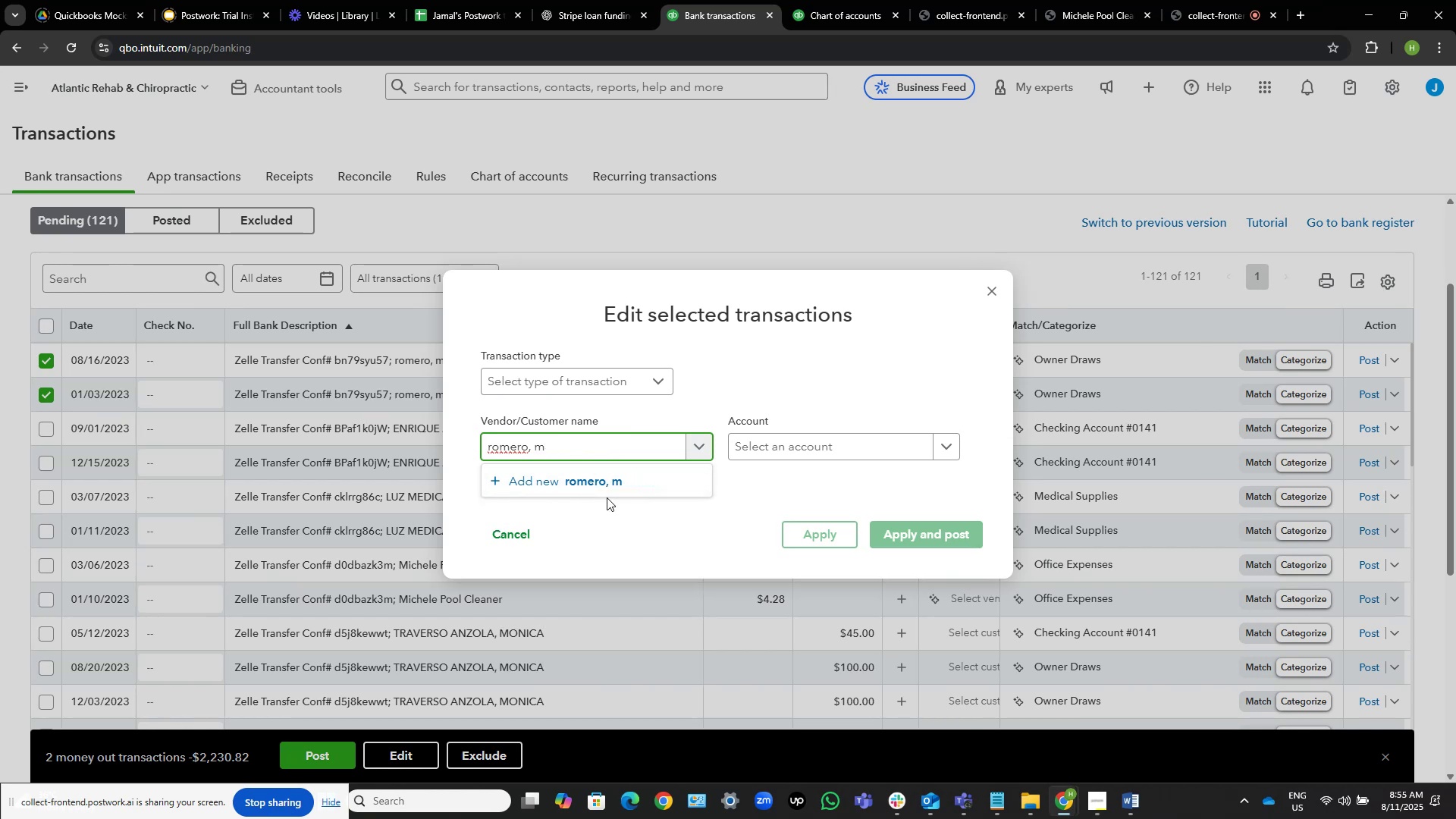 
key(Backspace)
 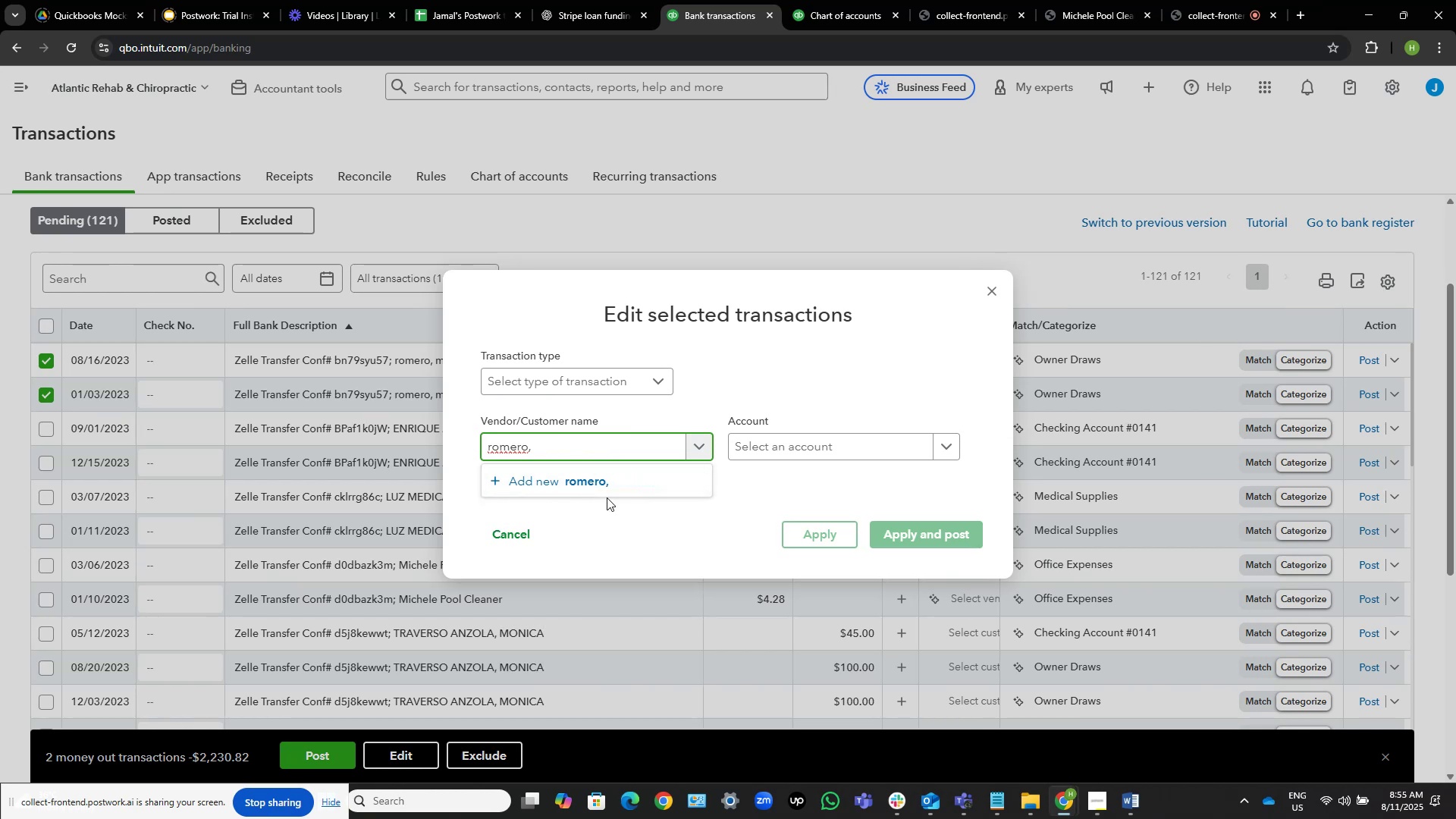 
key(Backspace)
 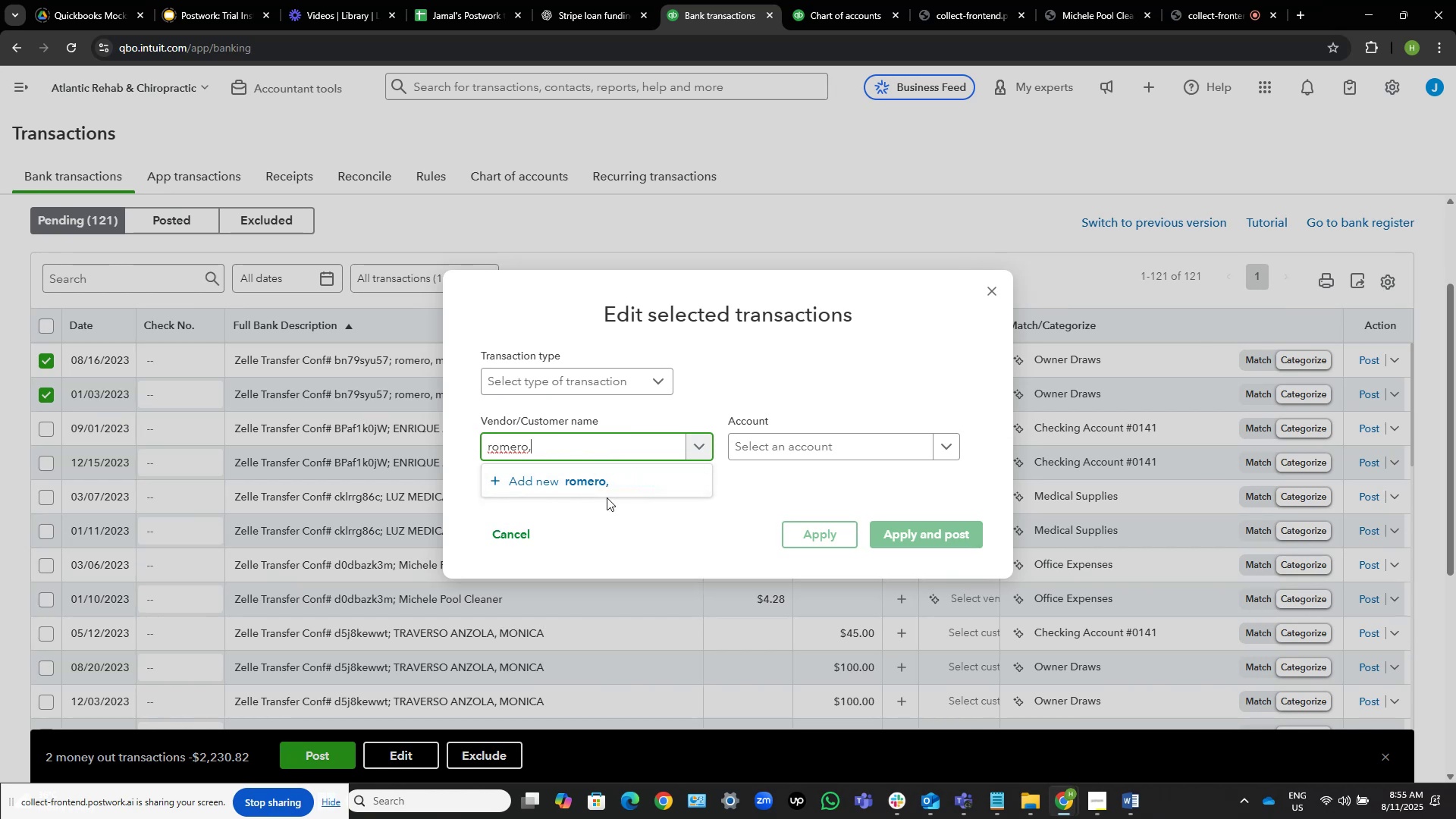 
key(Backspace)
 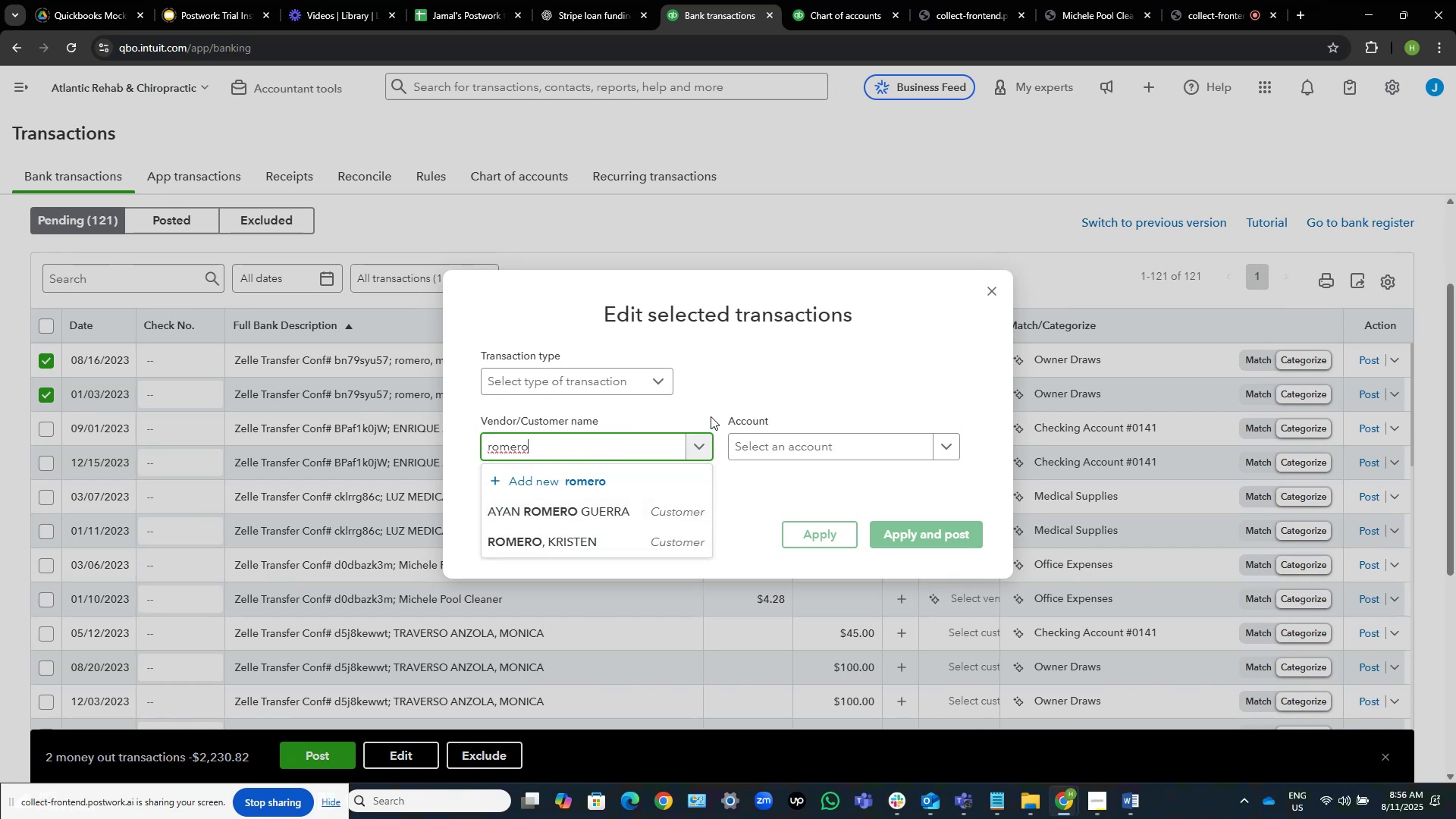 
key(Control+Shift+ArrowLeft)
 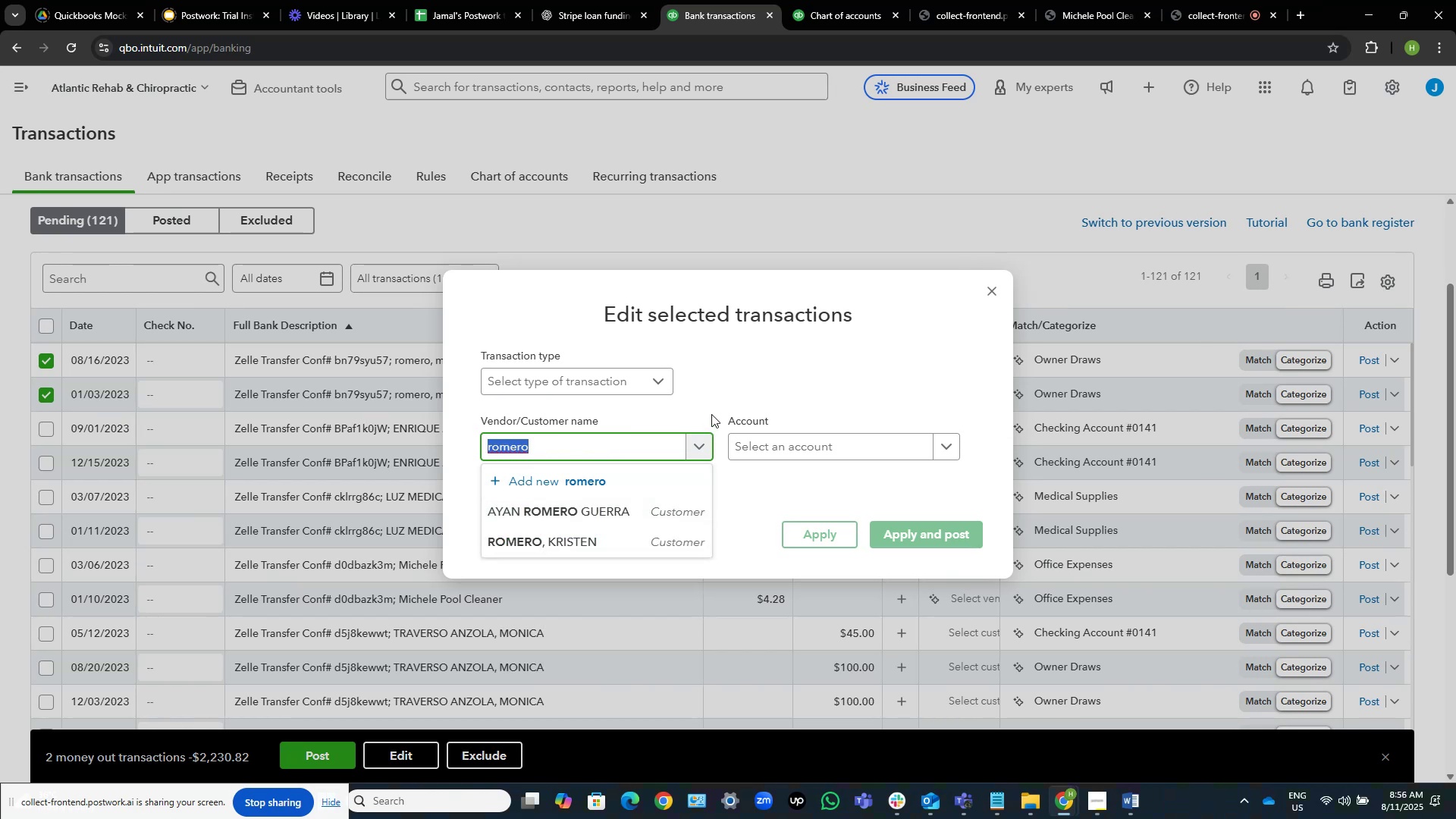 
key(Control+V)
 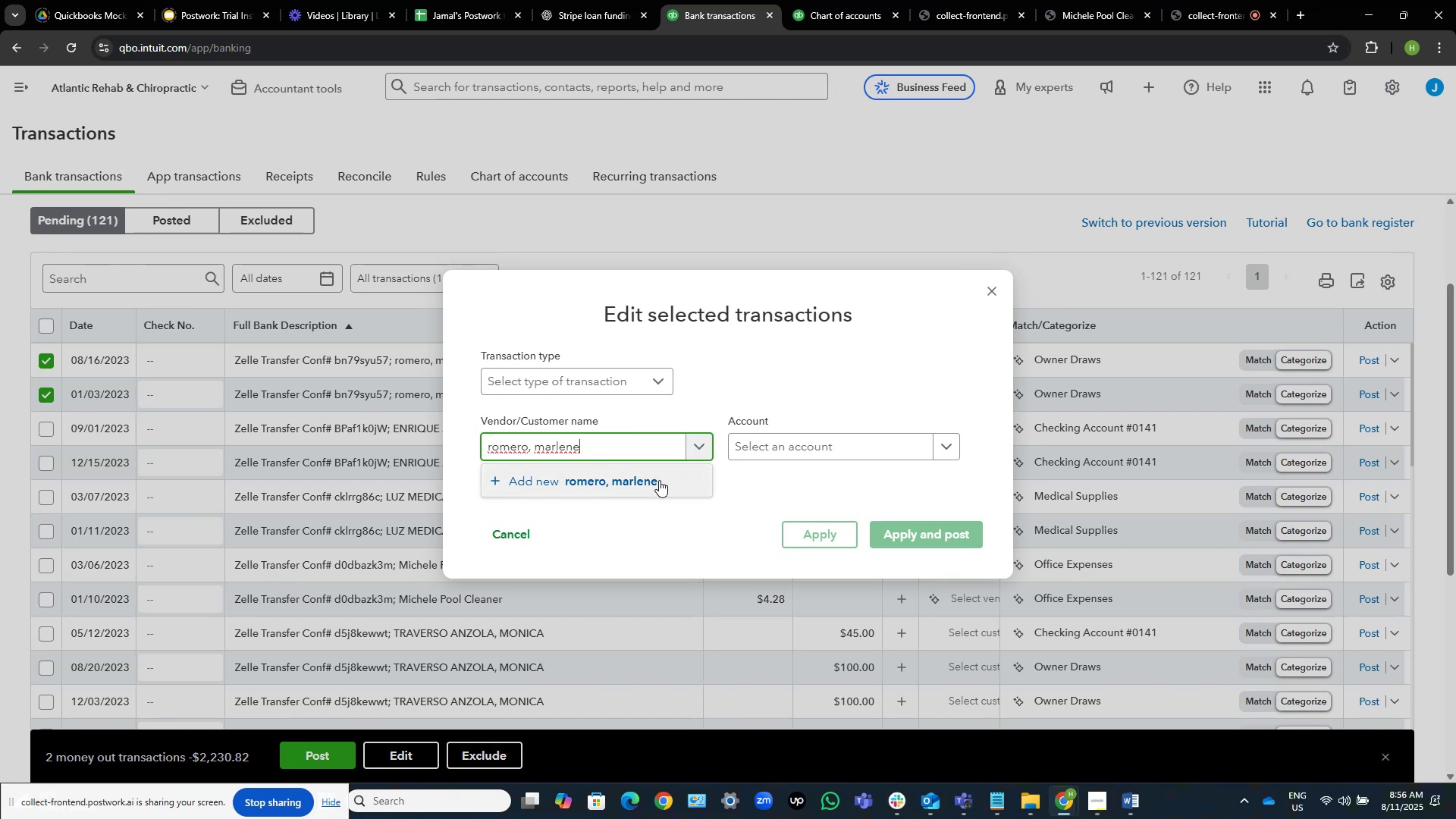 
left_click([642, 486])
 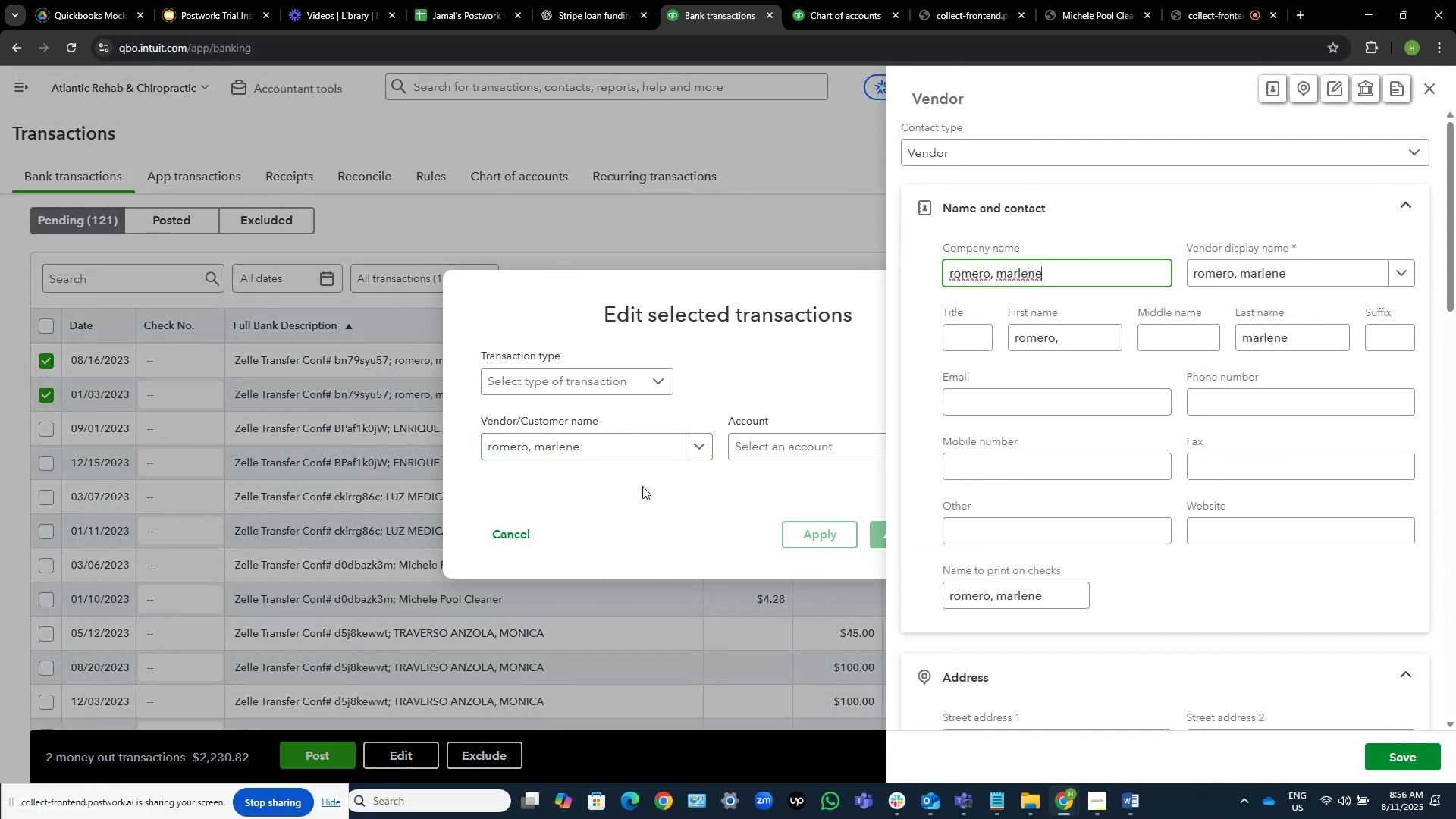 
wait(7.52)
 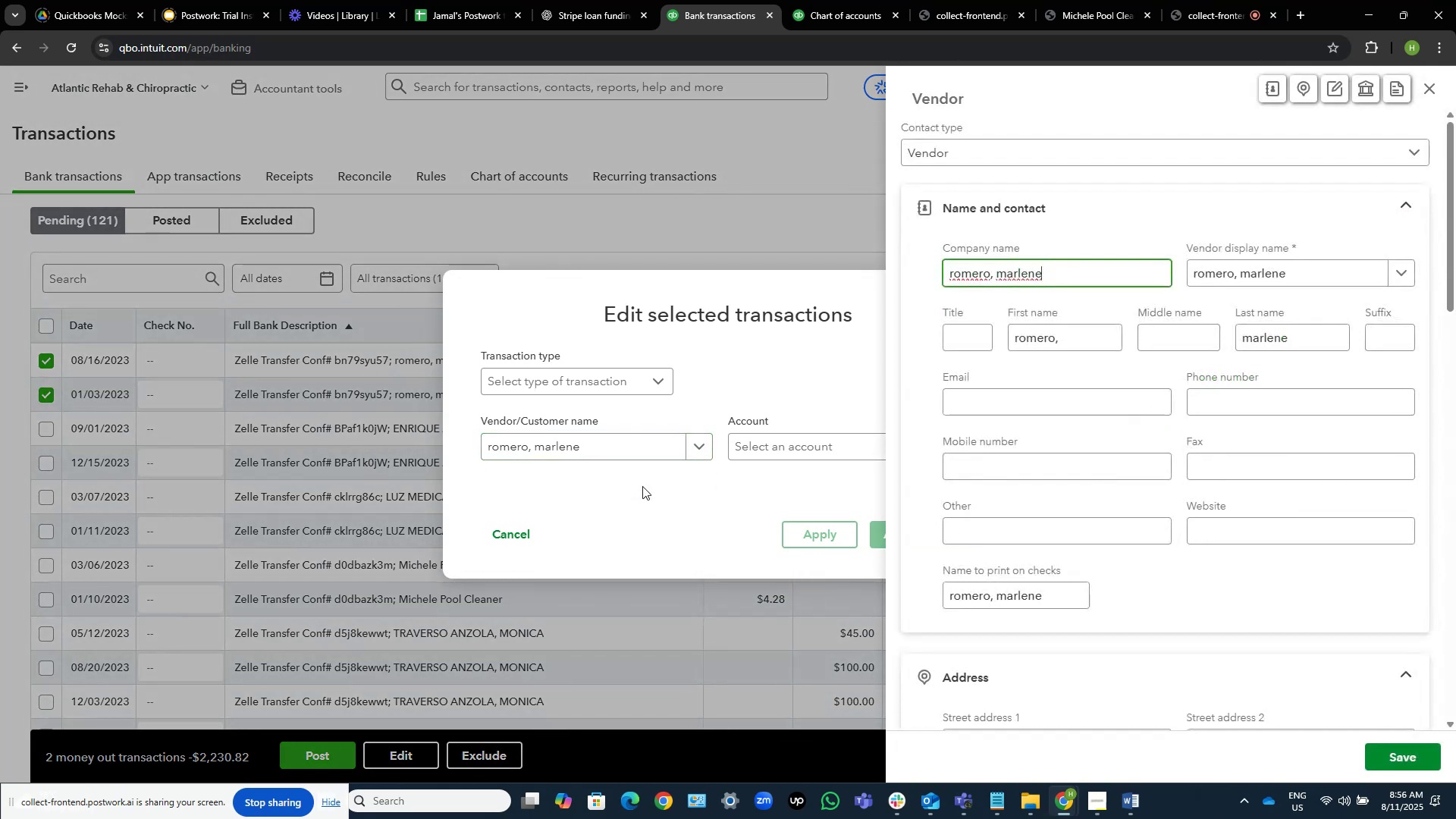 
left_click([1413, 759])
 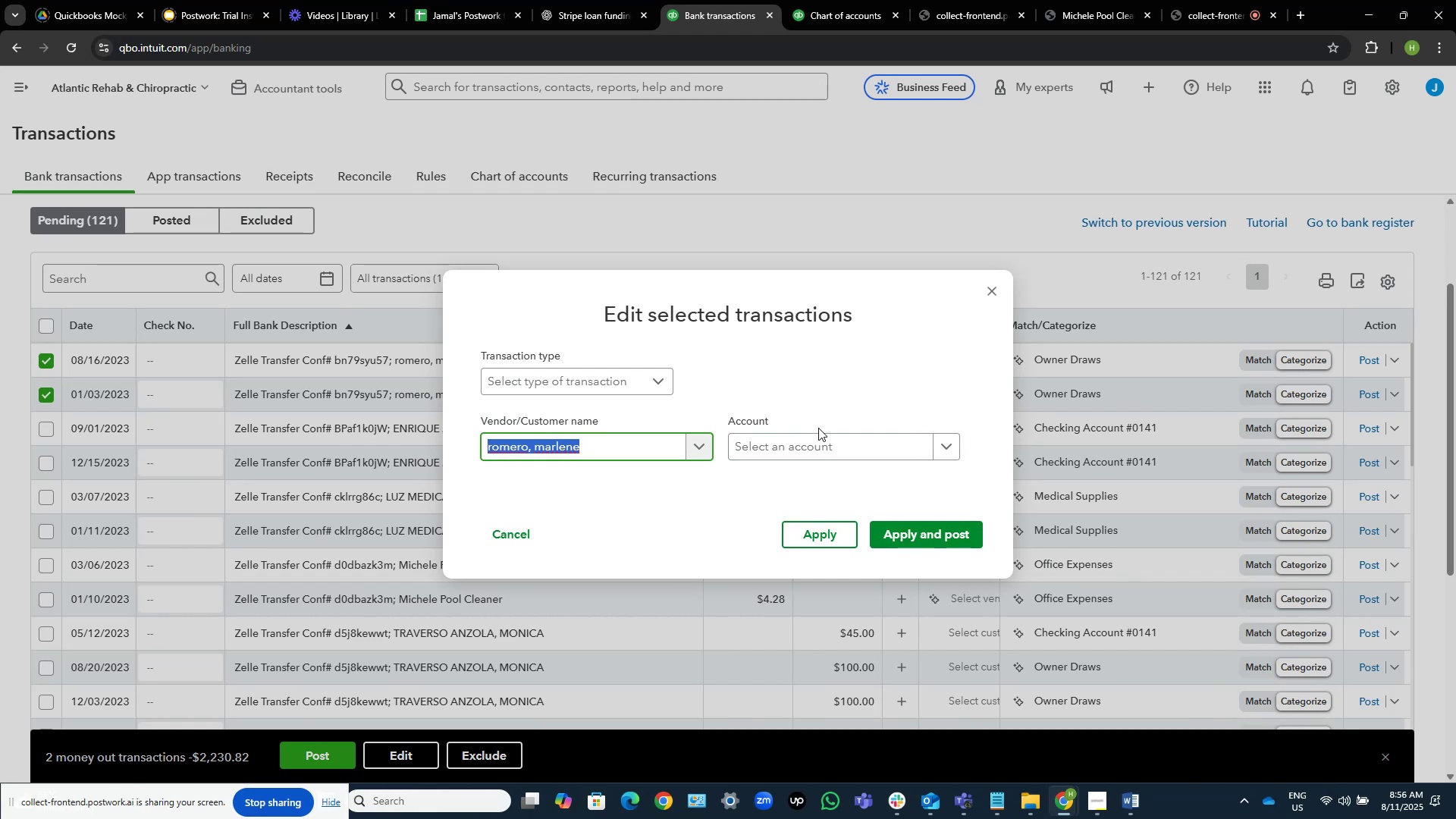 
wait(5.13)
 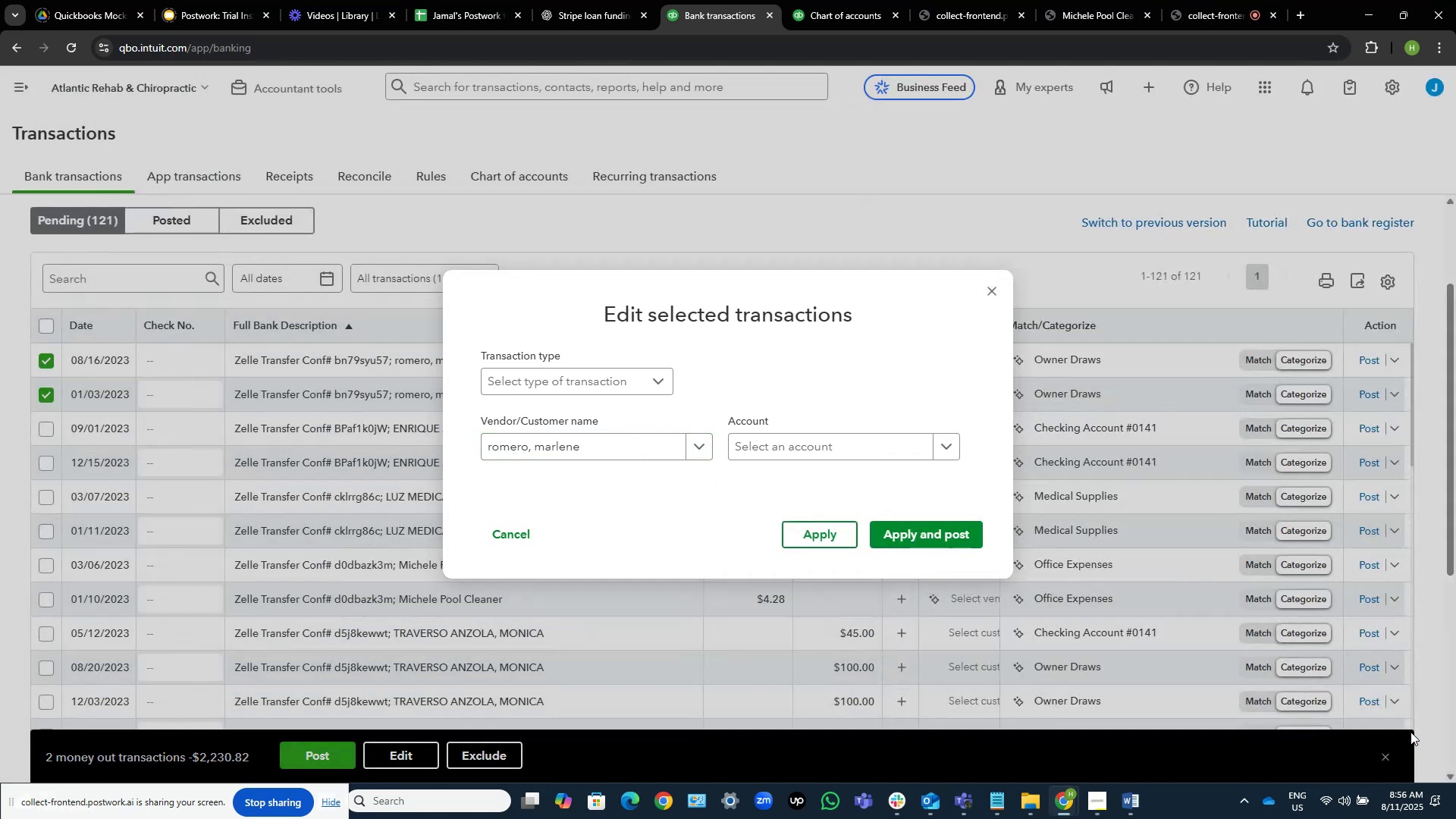 
left_click([833, 436])
 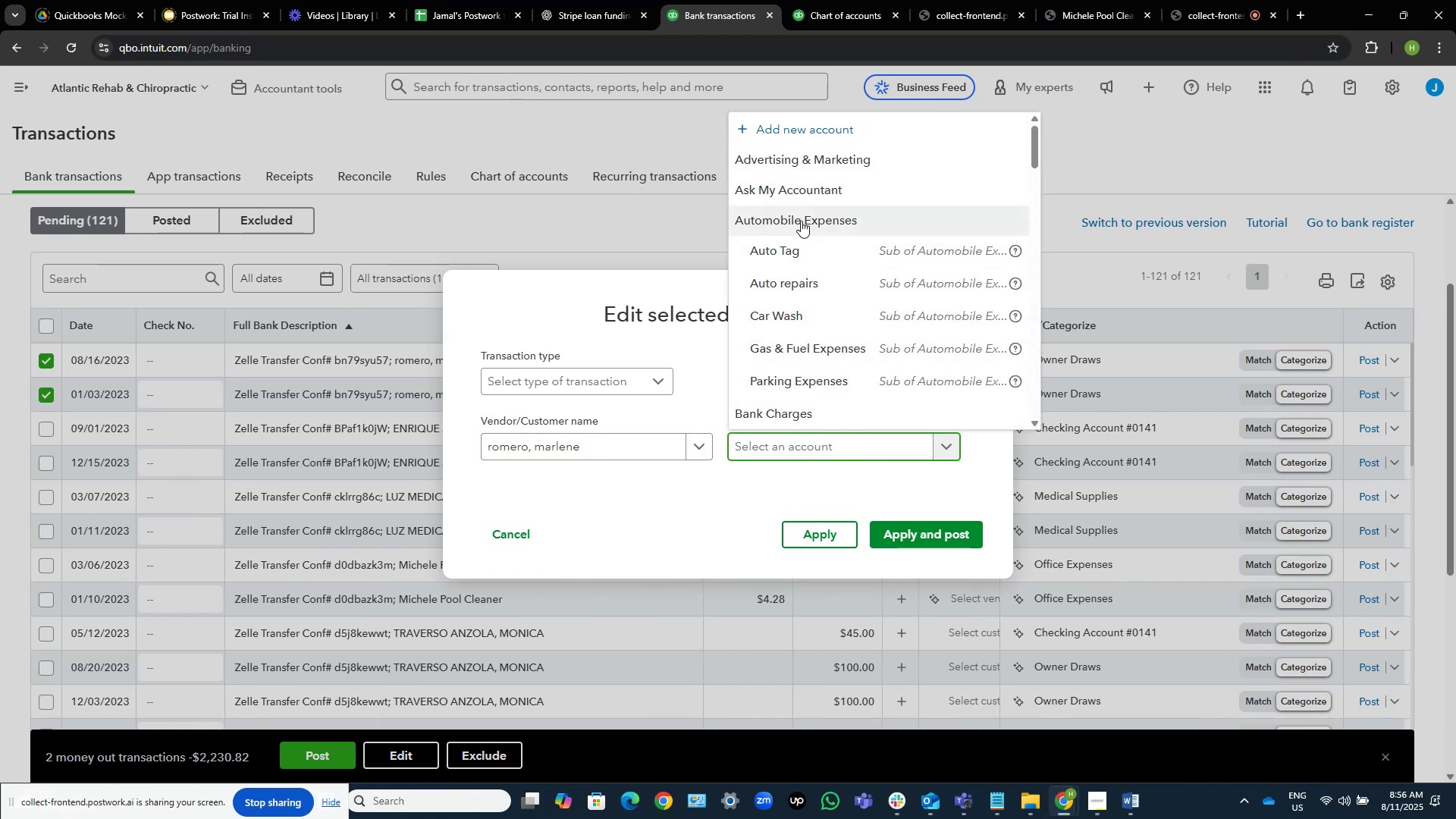 
left_click([813, 198])
 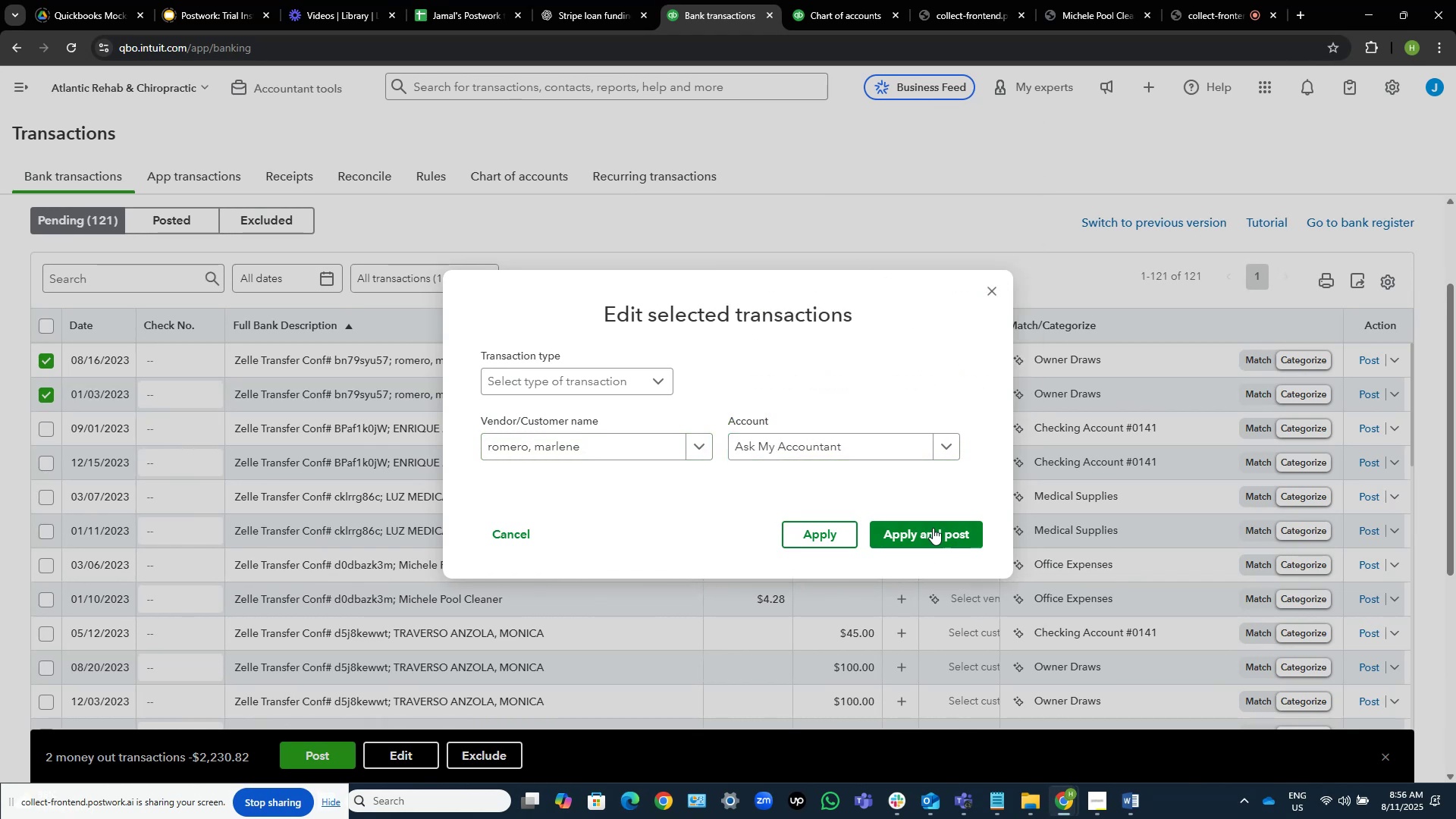 
left_click([932, 528])
 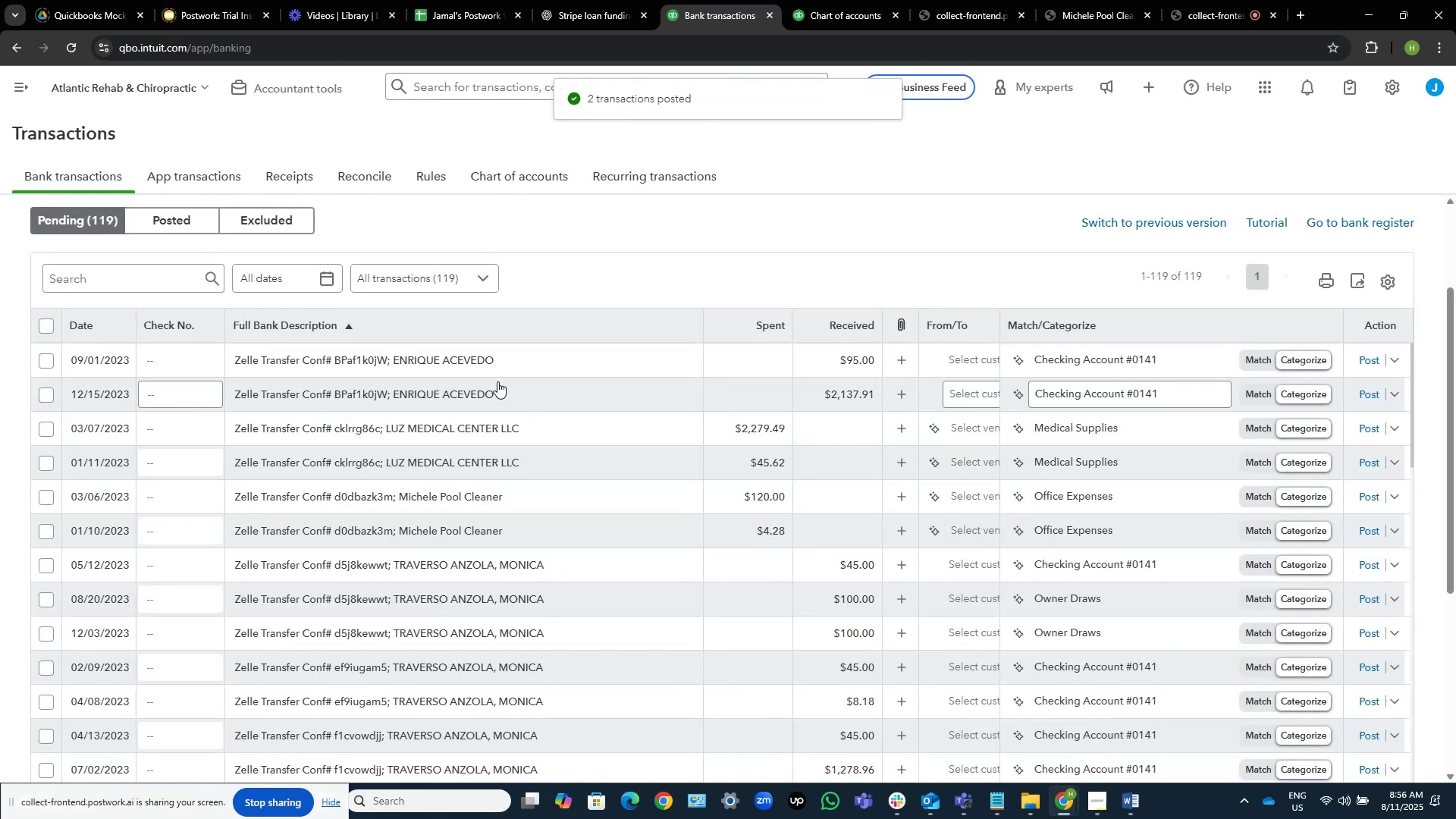 
left_click_drag(start_coordinate=[496, 362], to_coordinate=[396, 366])
 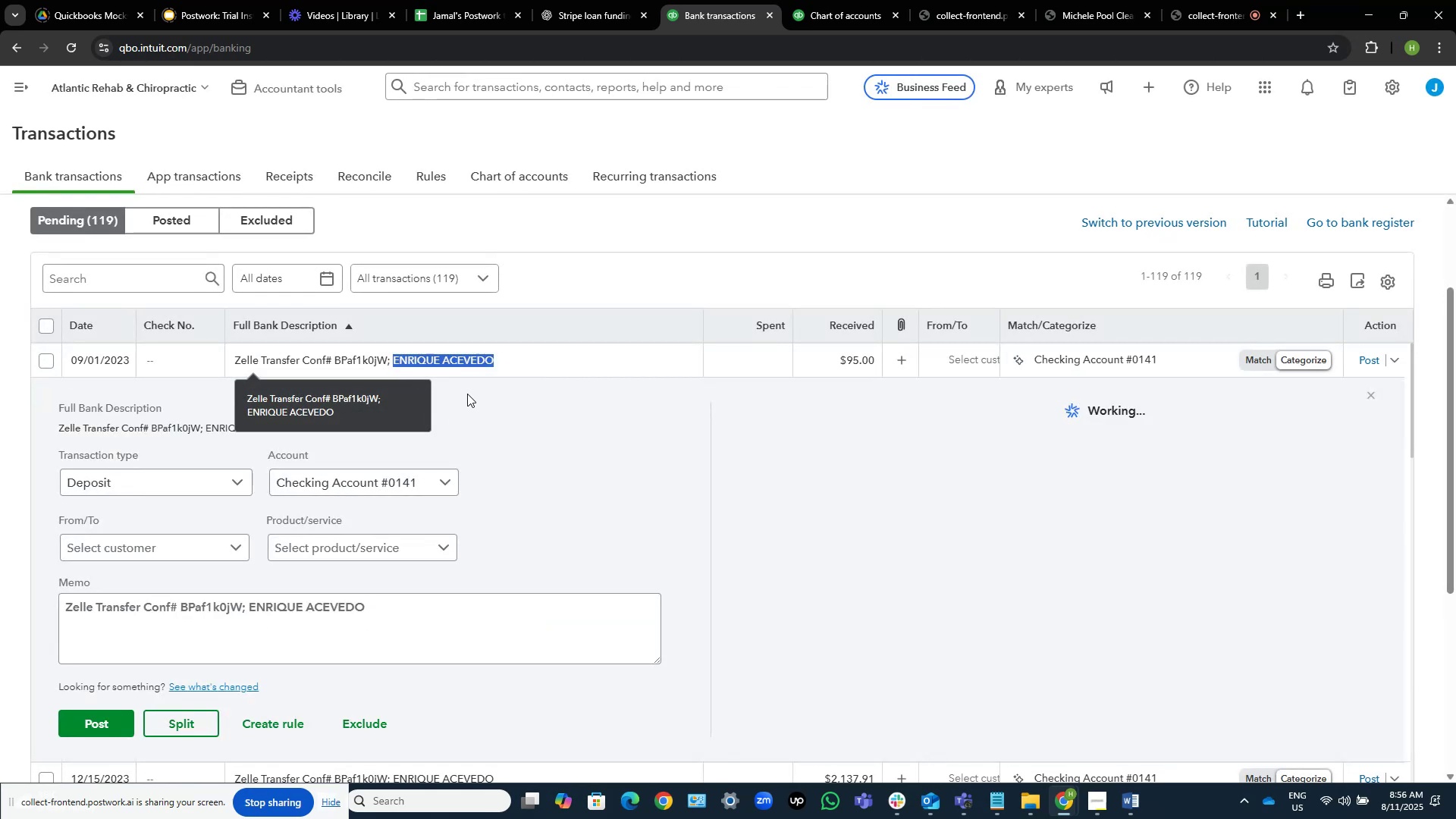 
key(Control+C)
 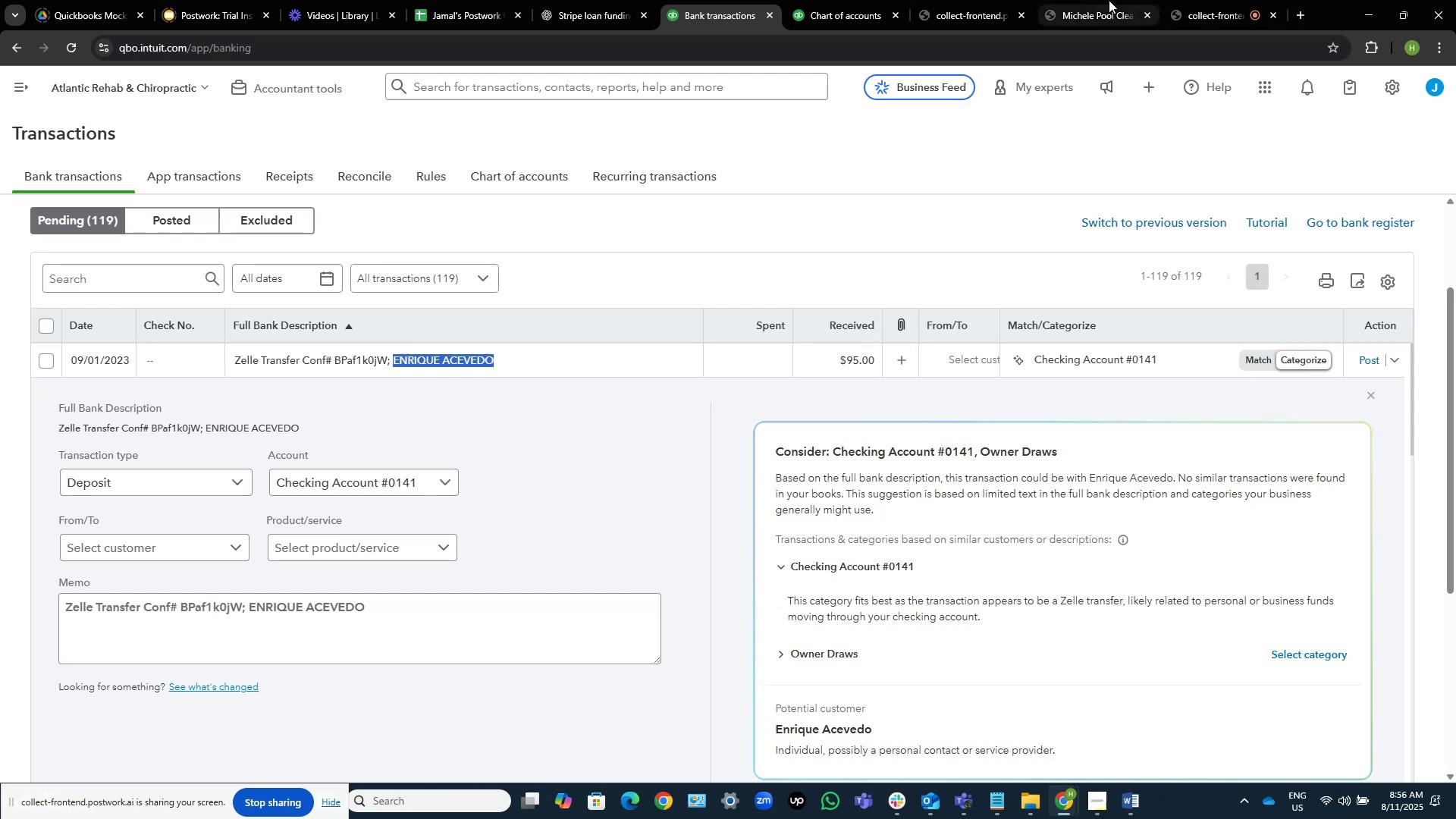 
left_click([1078, 0])
 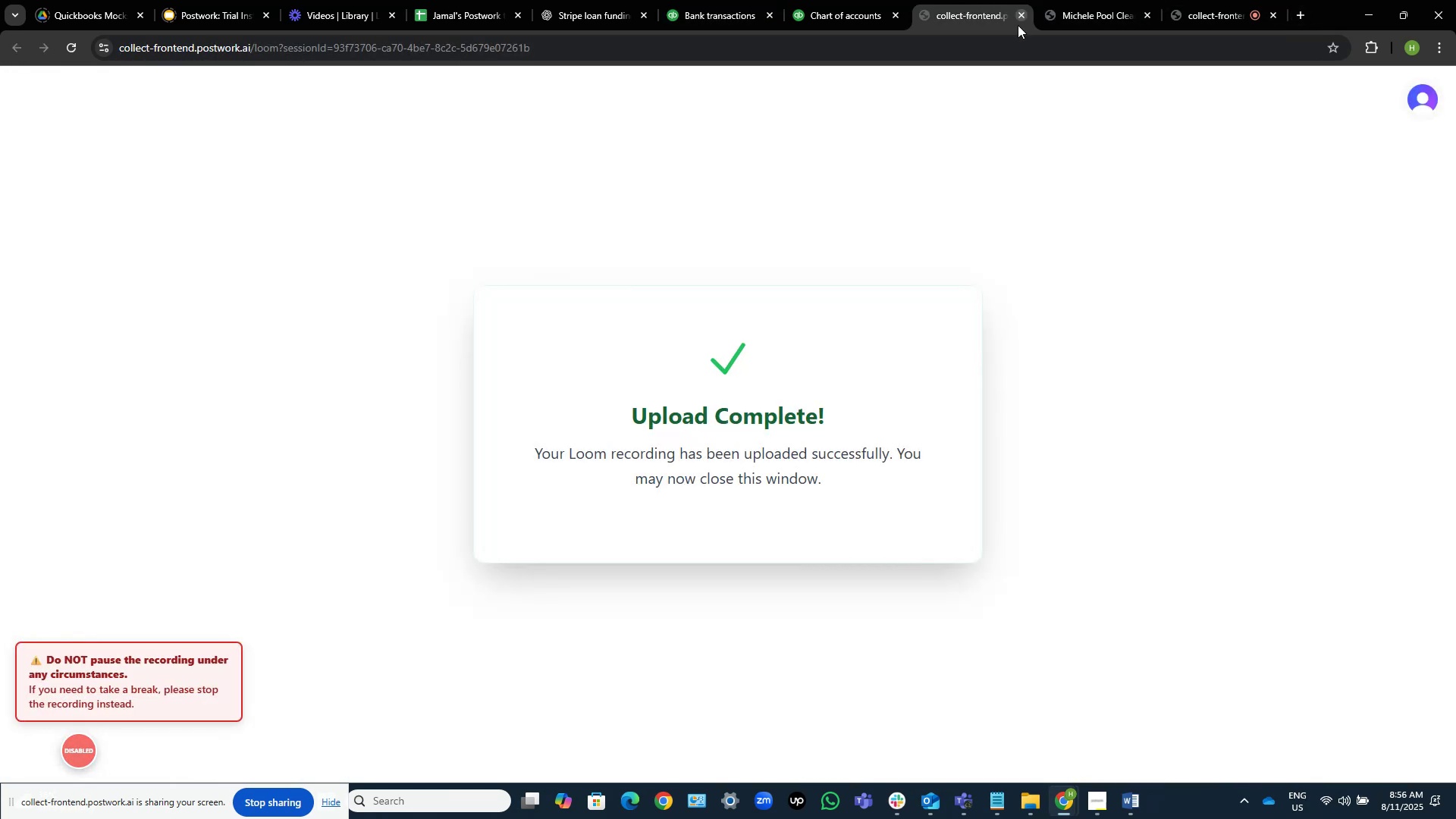 
left_click([1021, 15])
 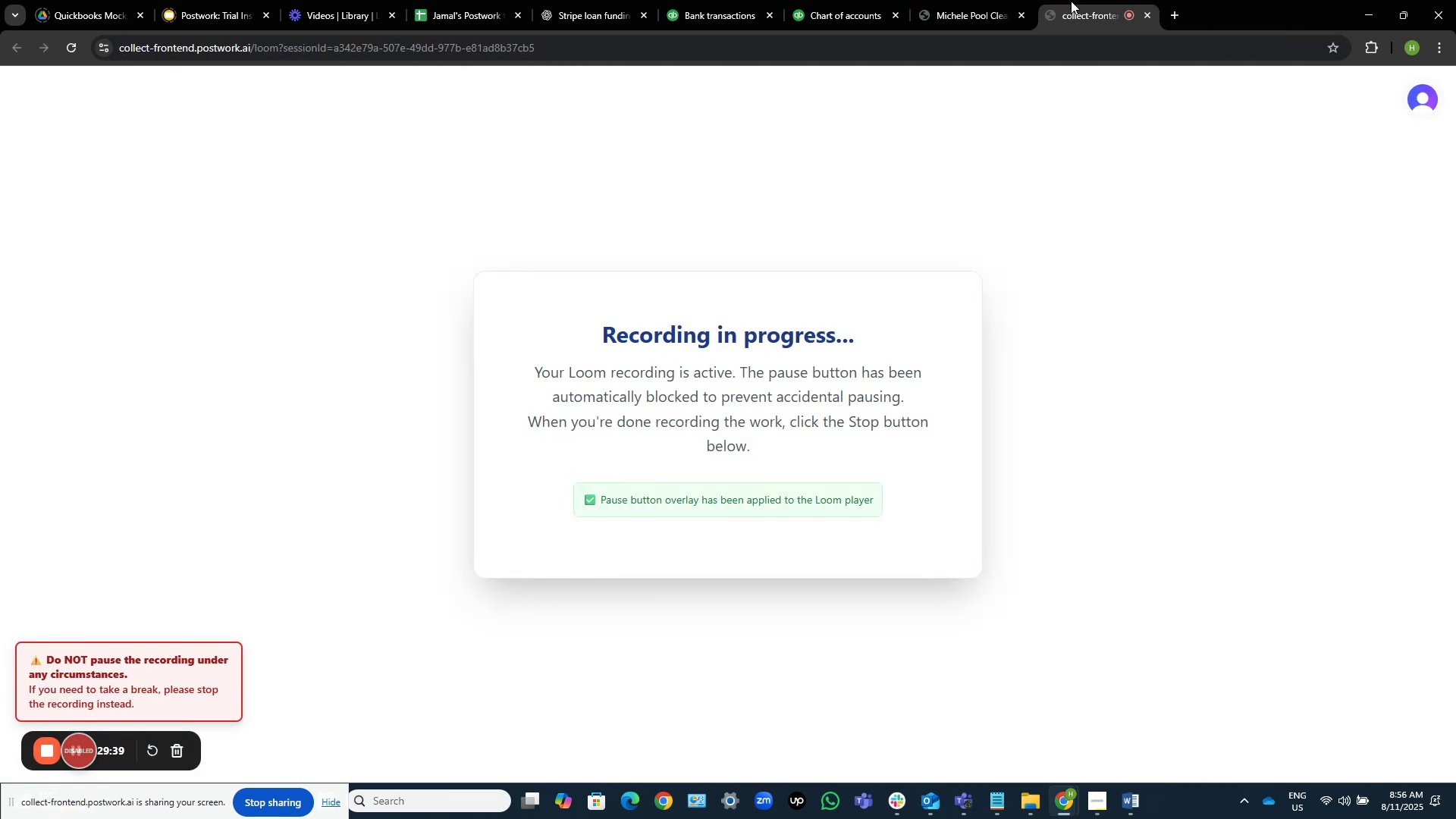 
wait(5.84)
 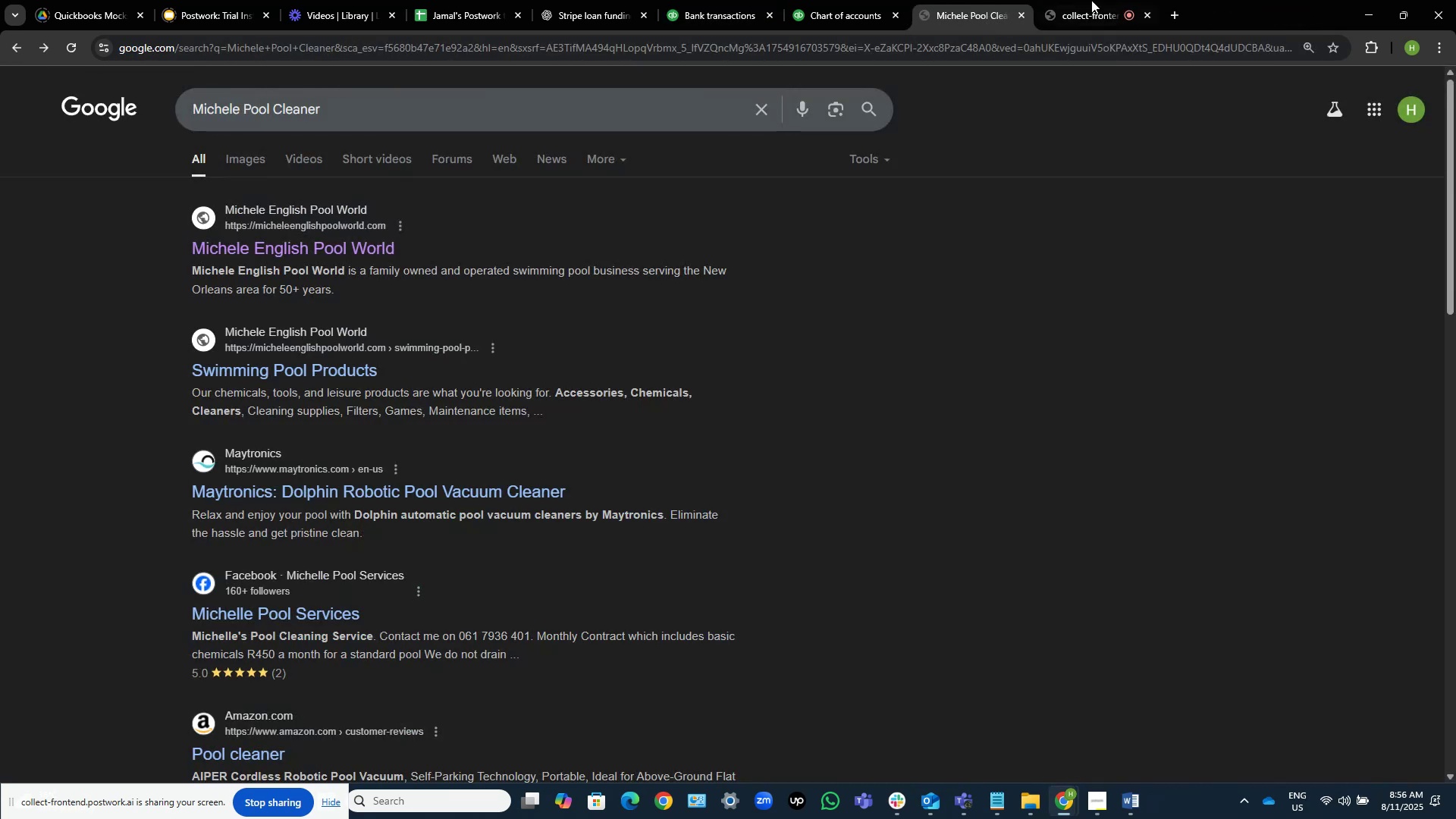 
left_click([951, 0])
 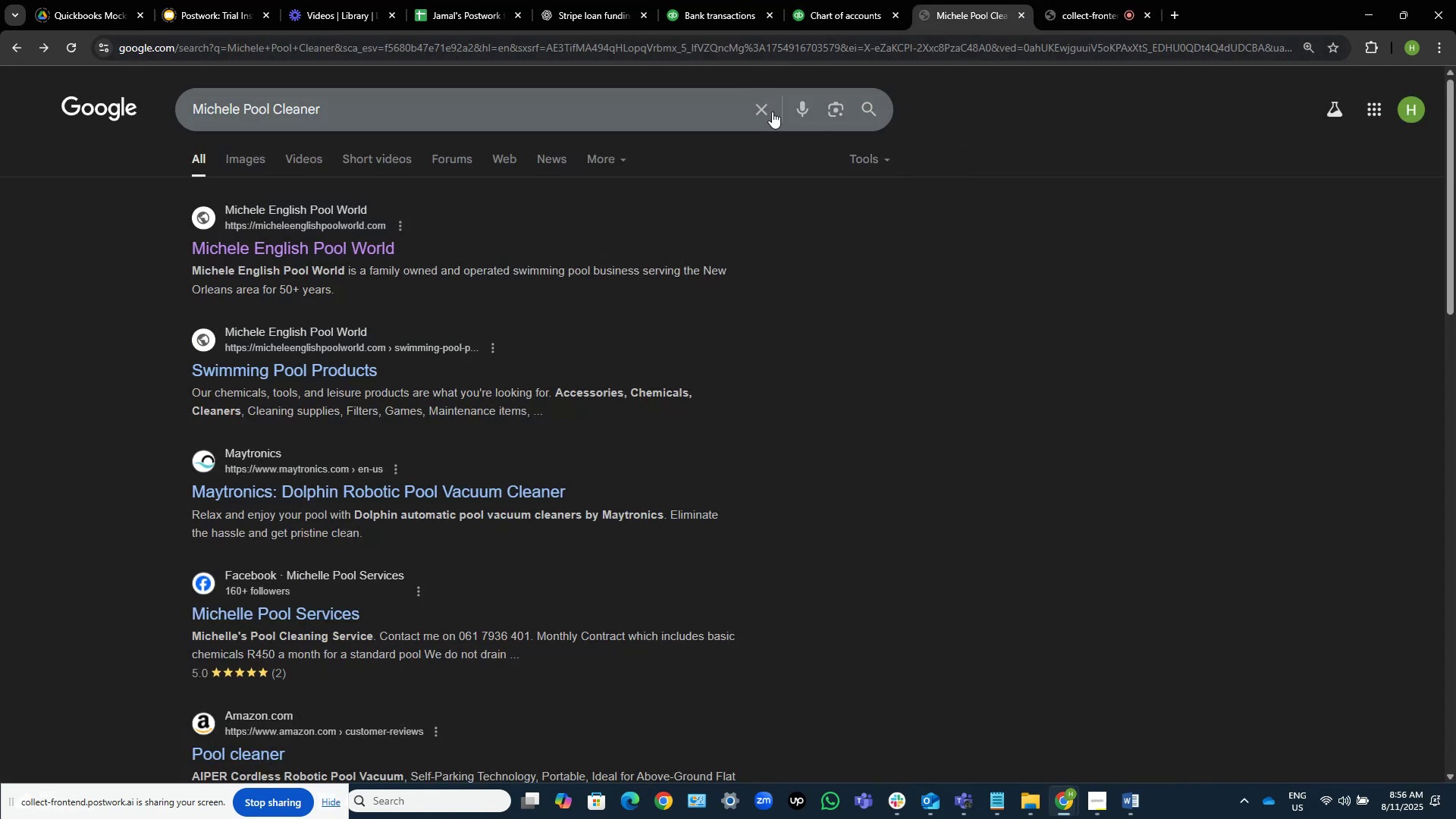 
left_click([772, 104])
 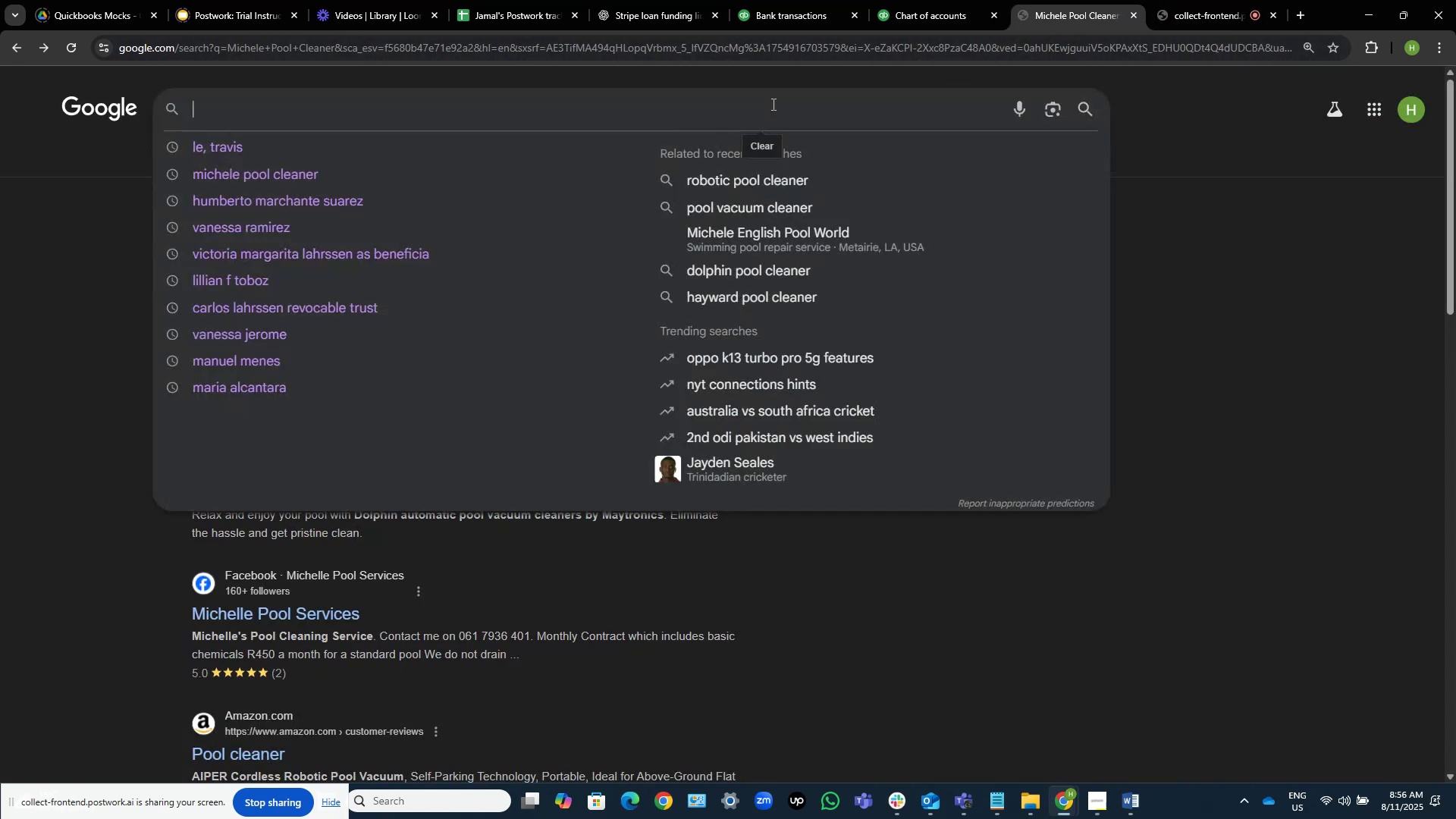 
key(Control+V)
 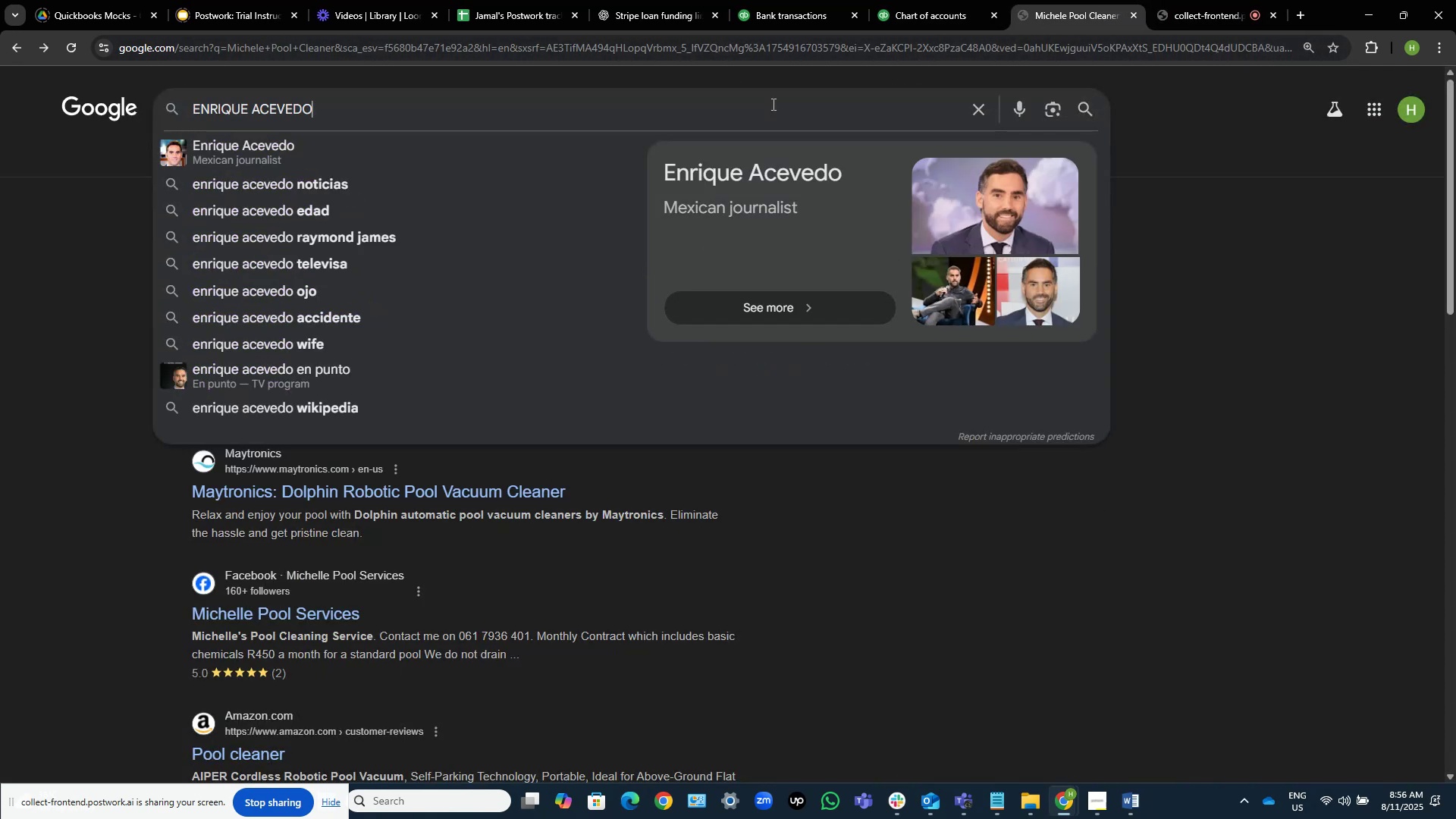 
left_click([1181, 220])
 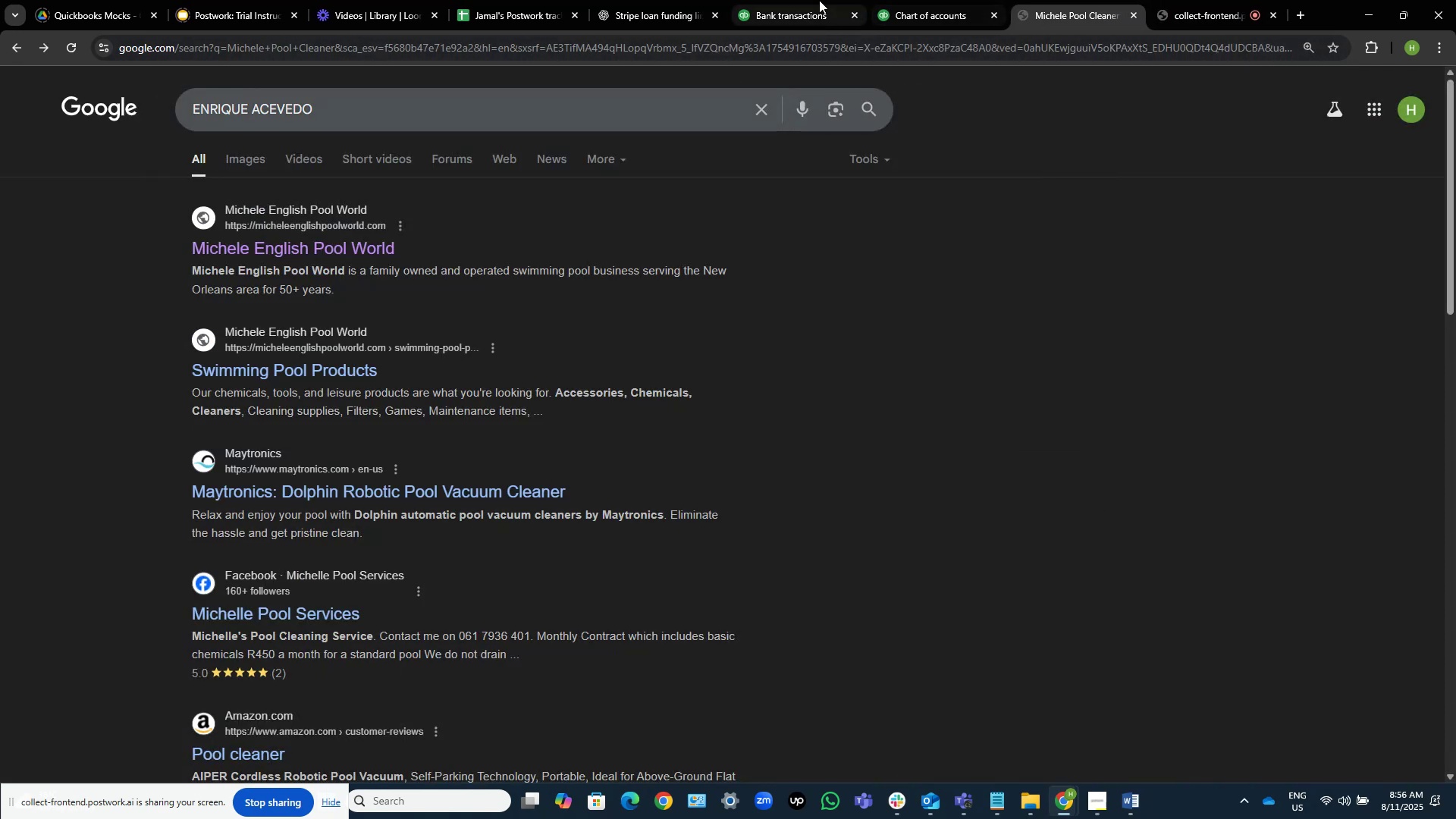 
left_click([819, 0])
 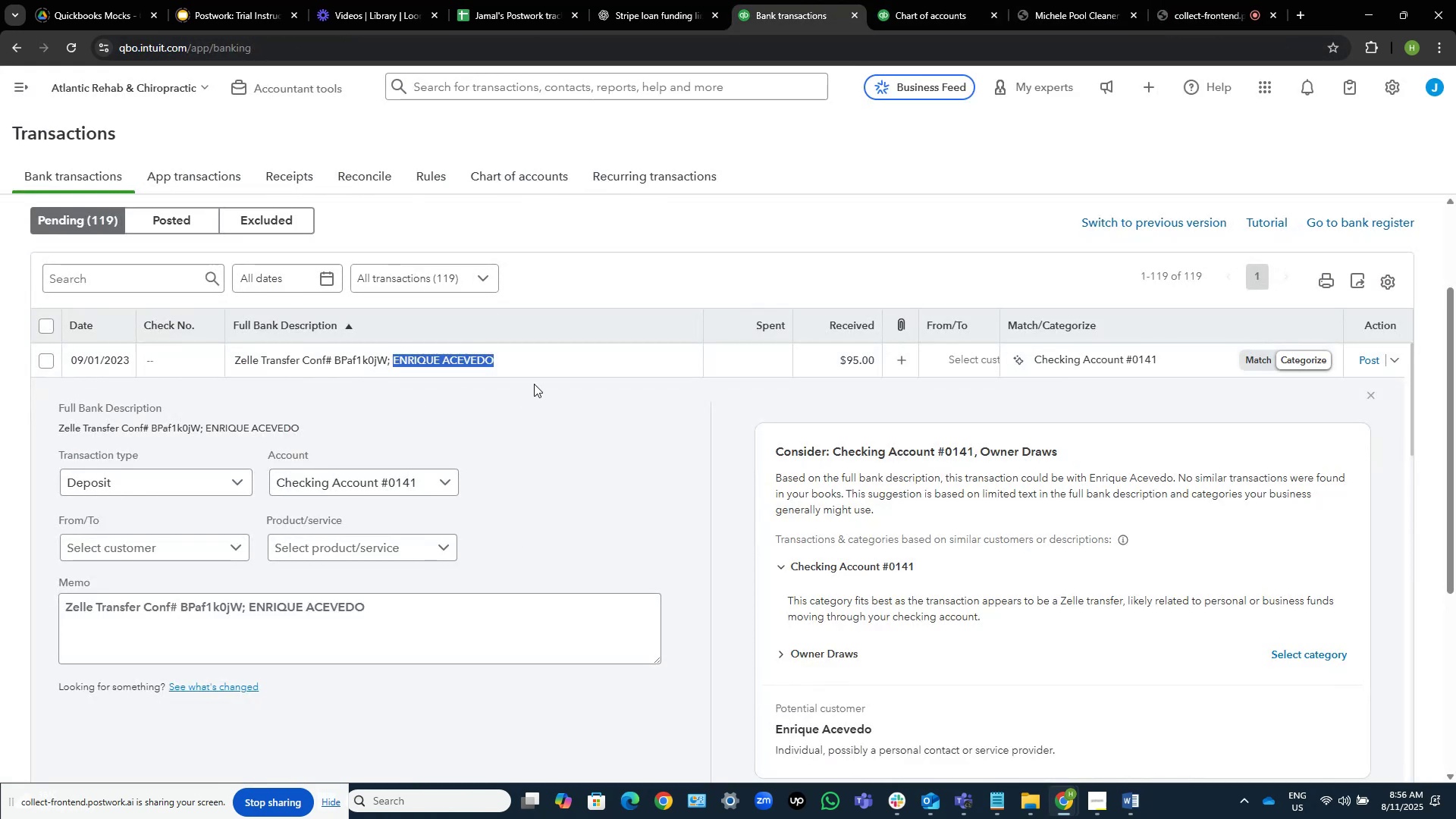 
left_click([551, 359])
 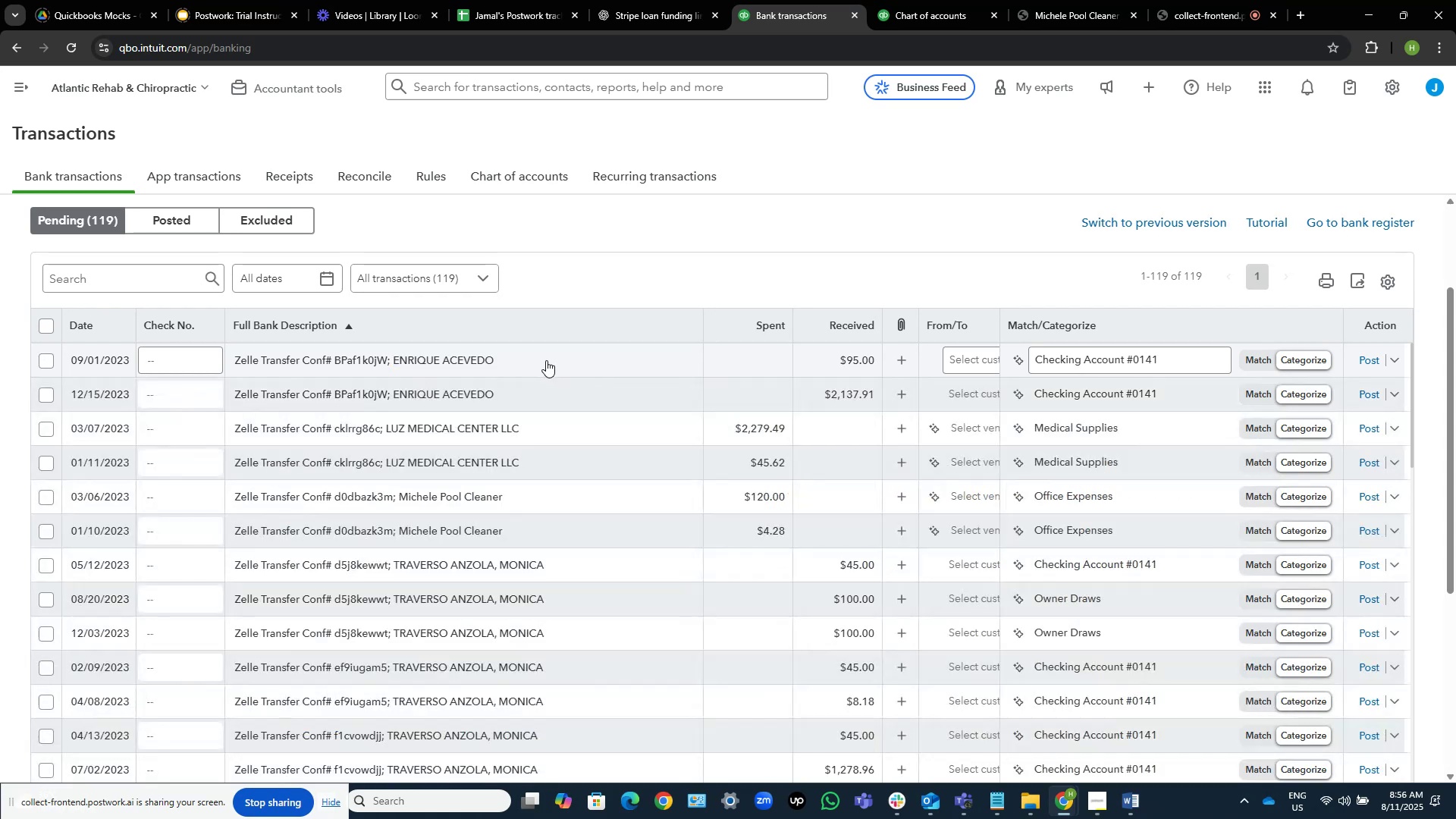 
mouse_move([356, 391])
 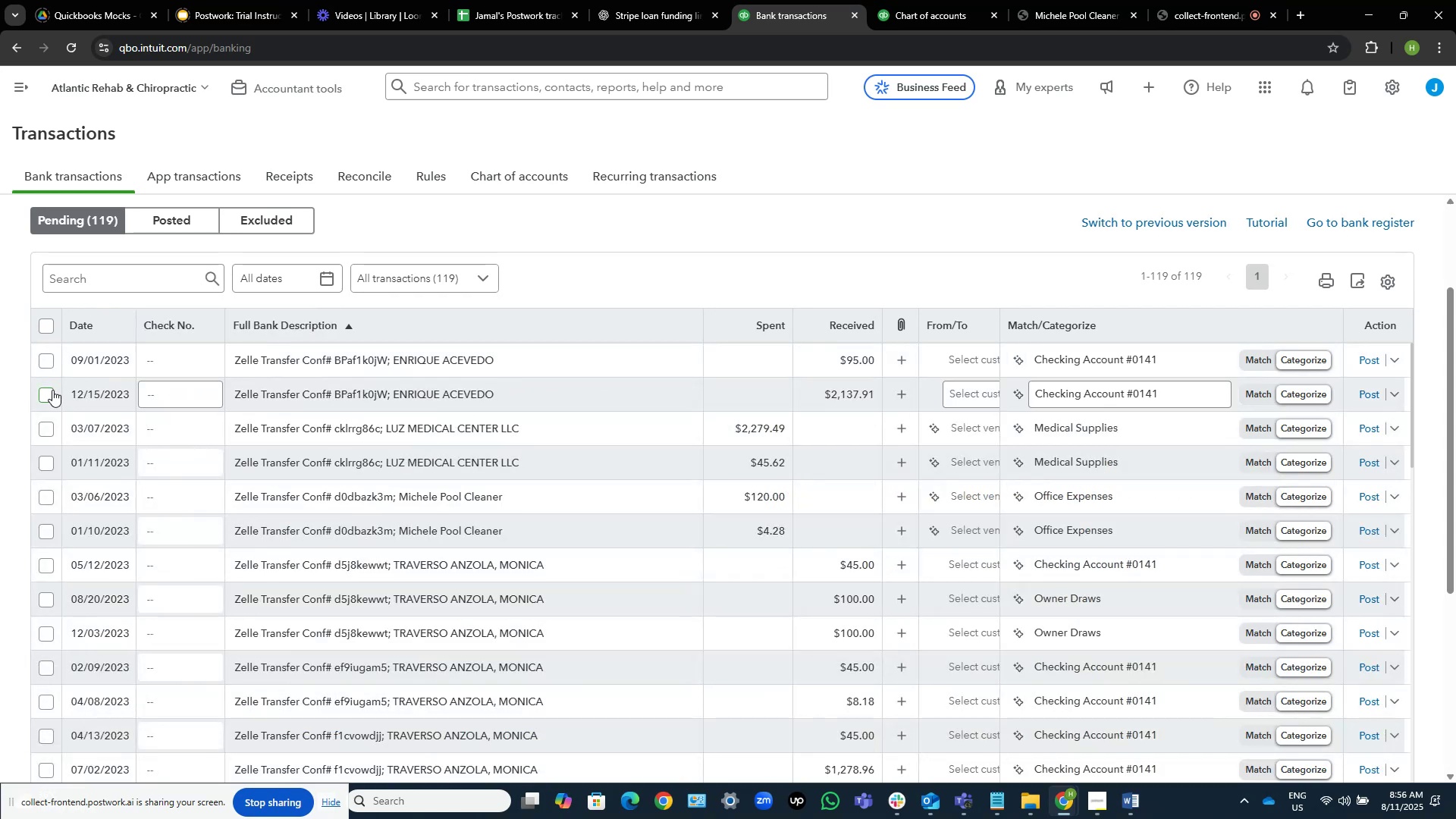 
left_click([52, 389])
 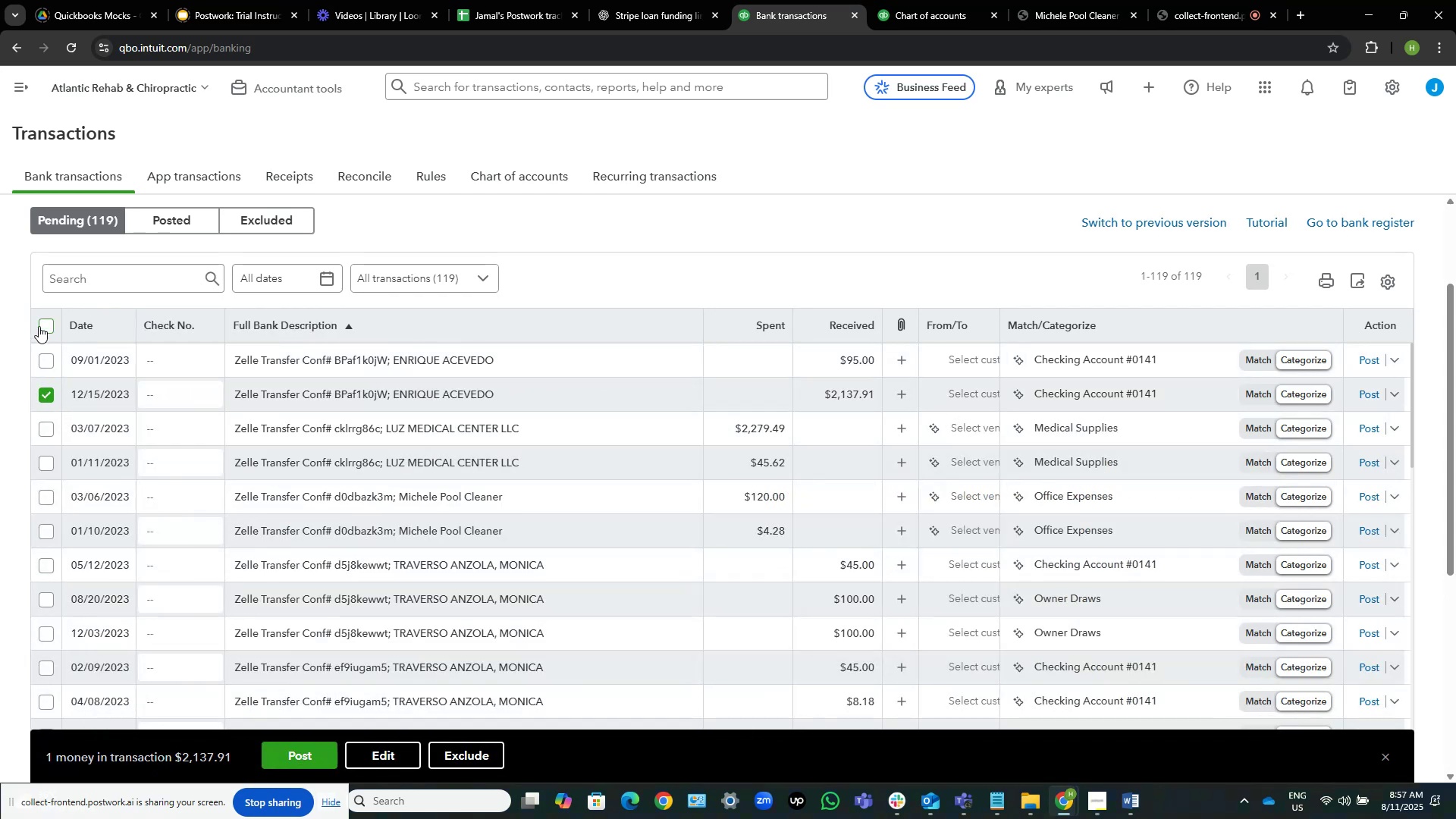 
wait(5.14)
 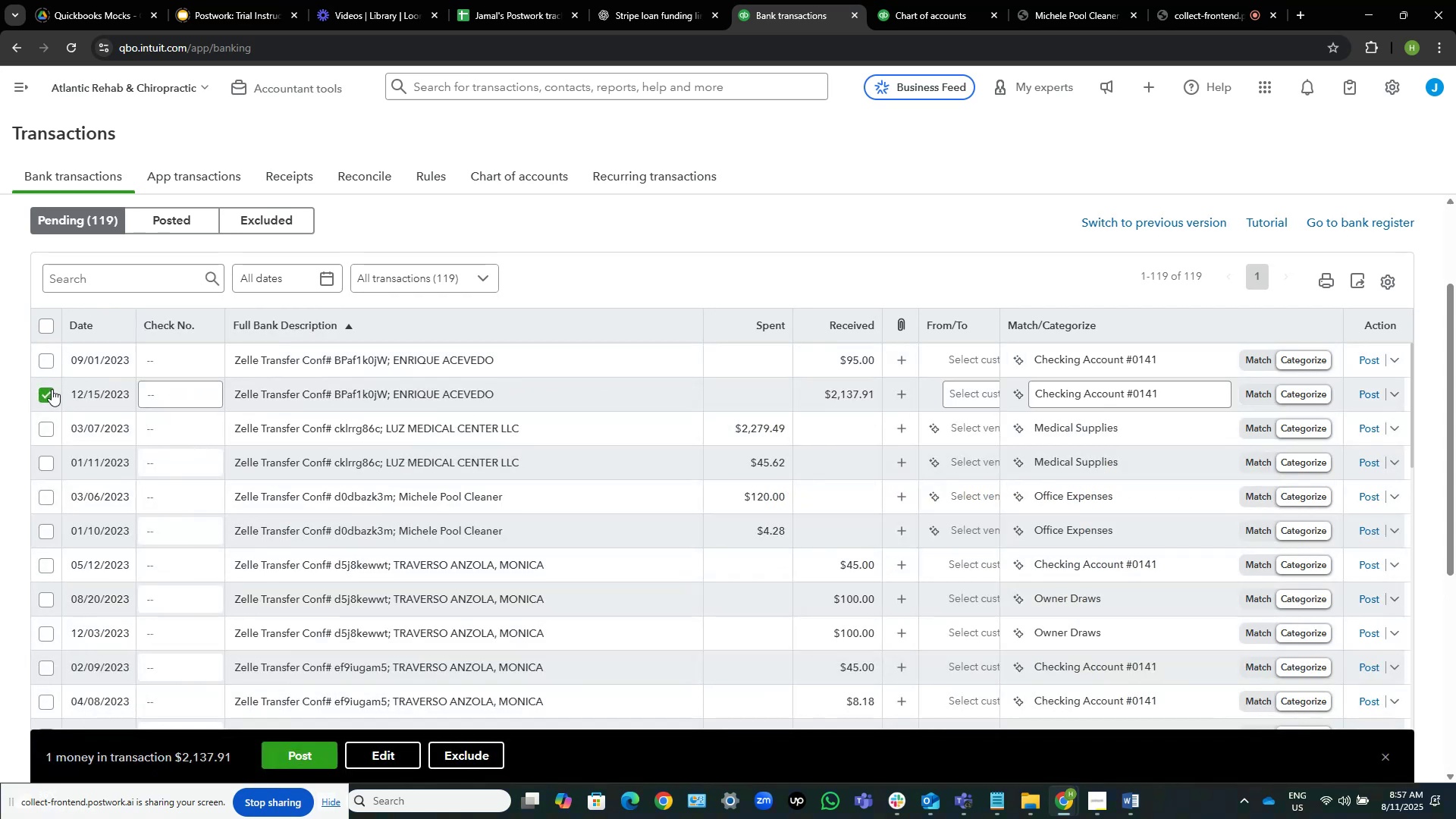 
left_click([46, 362])
 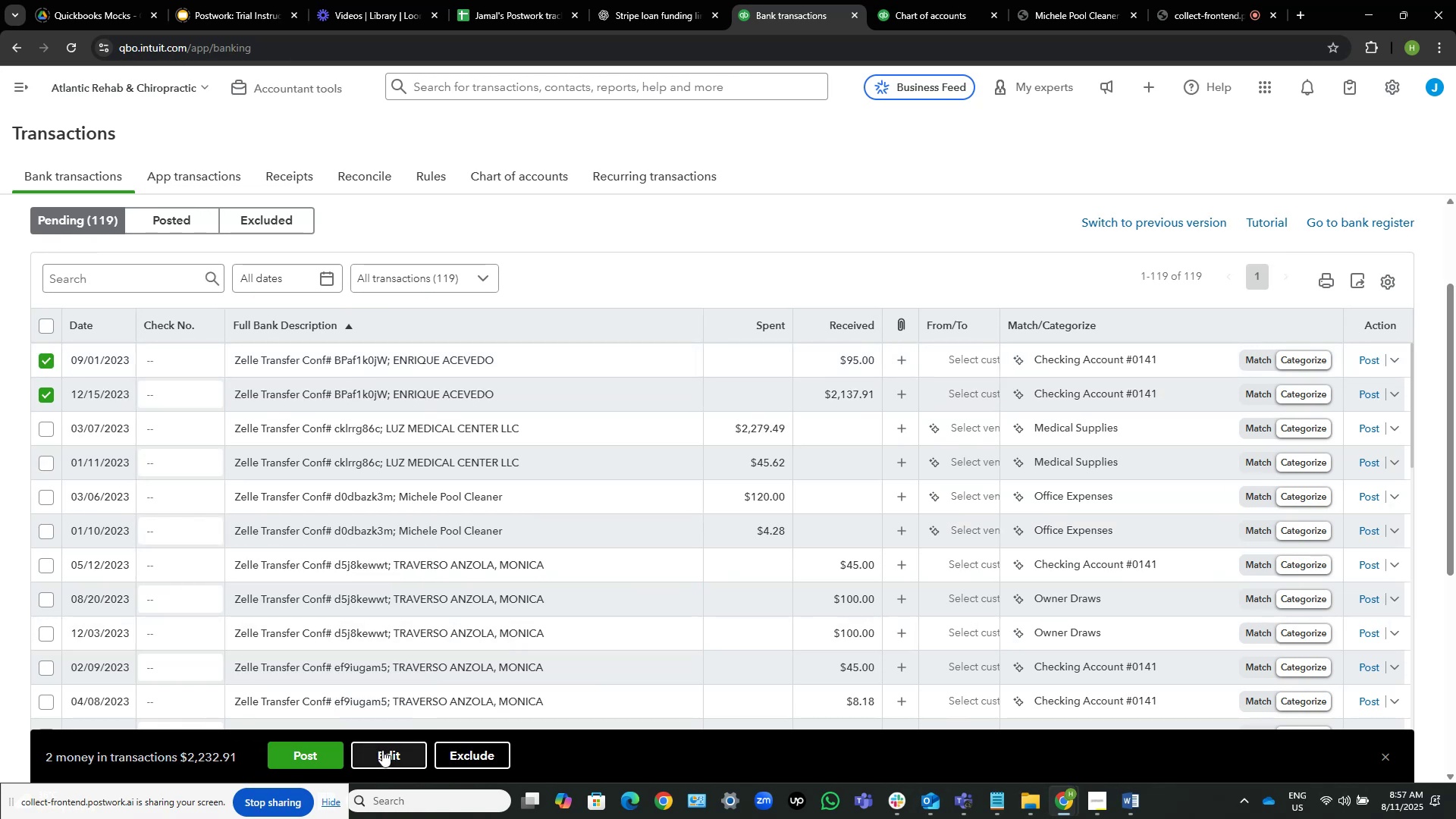 
left_click([382, 750])
 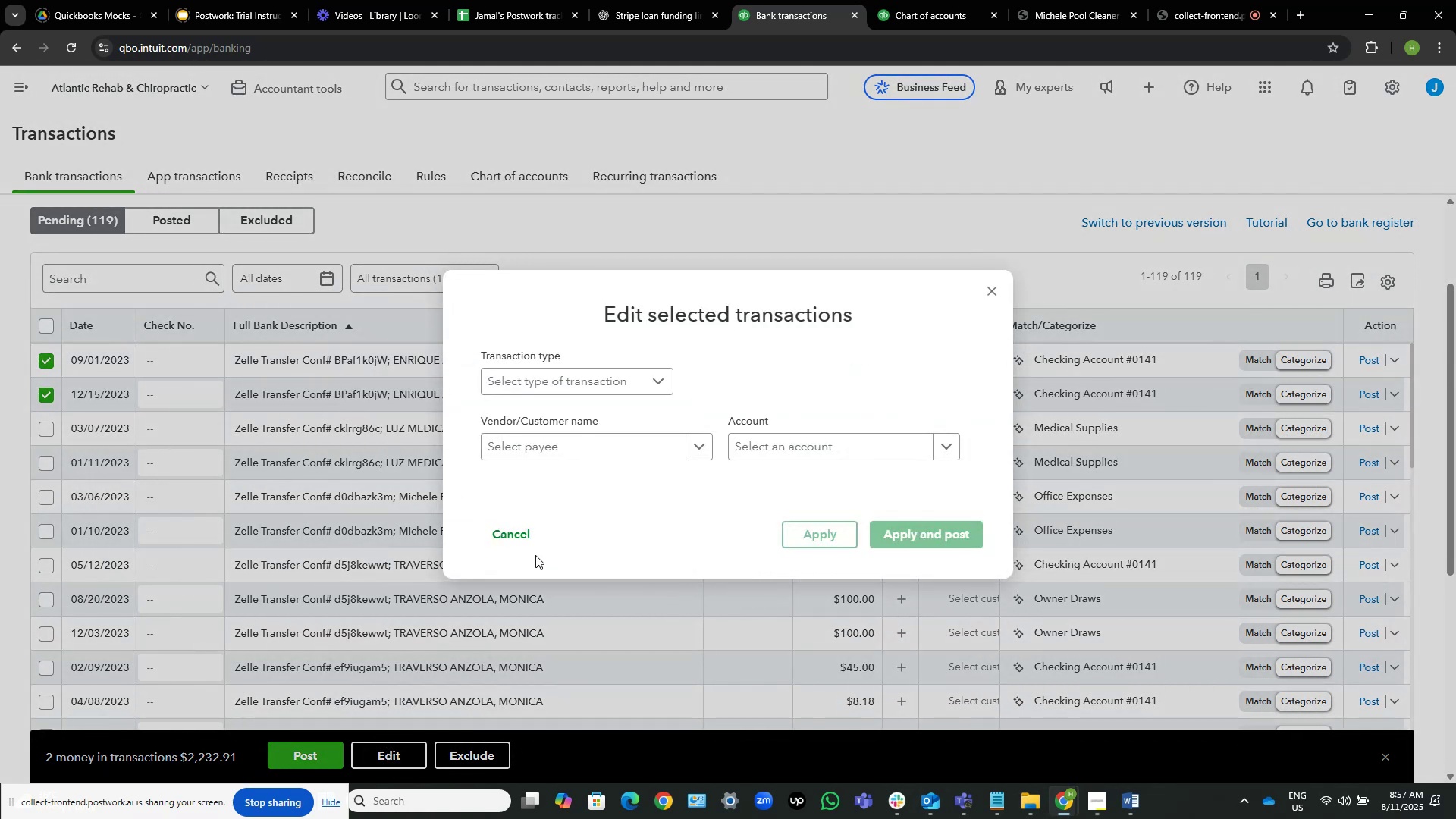 
left_click([655, 450])
 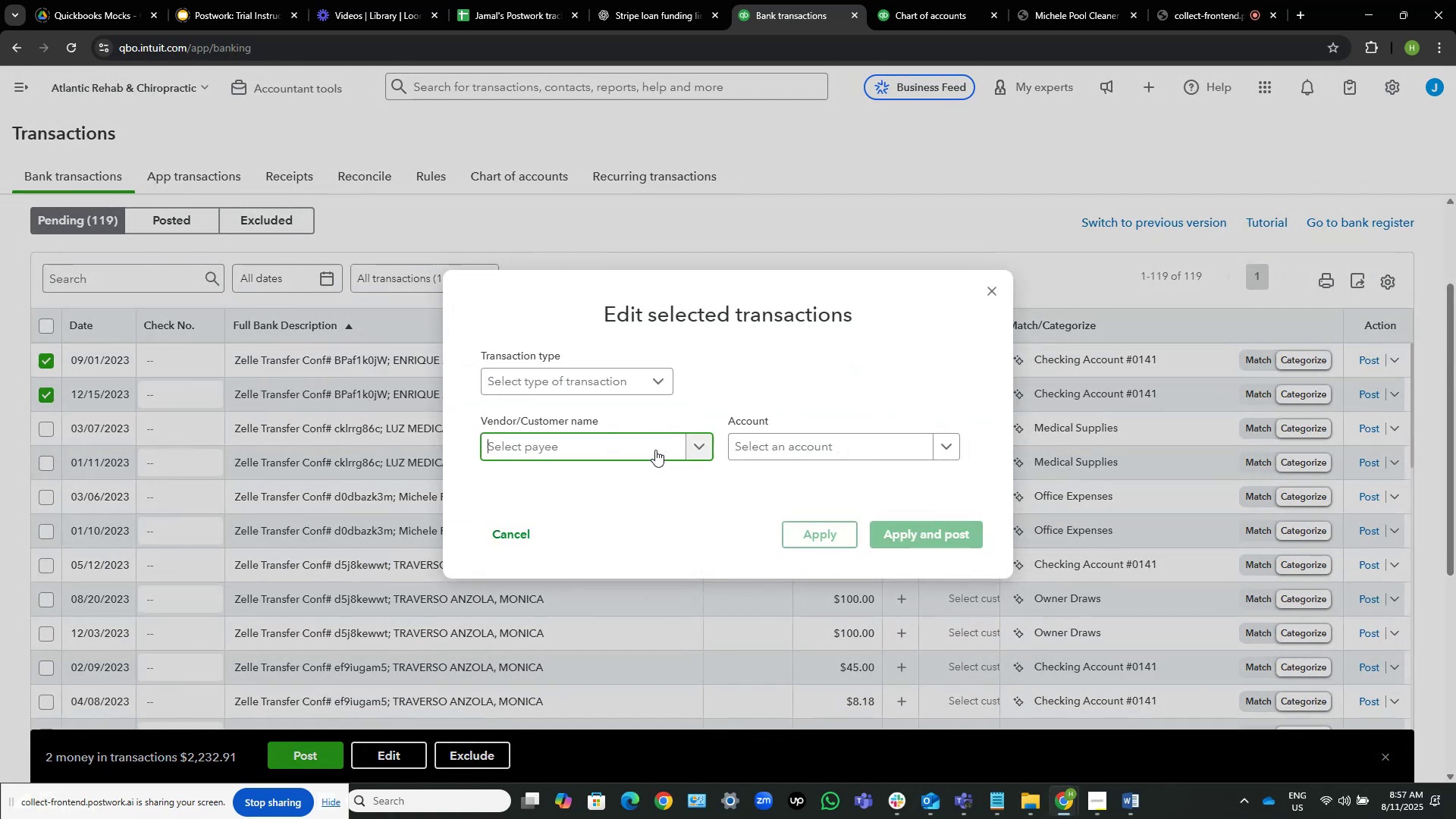 
key(Control+V)
 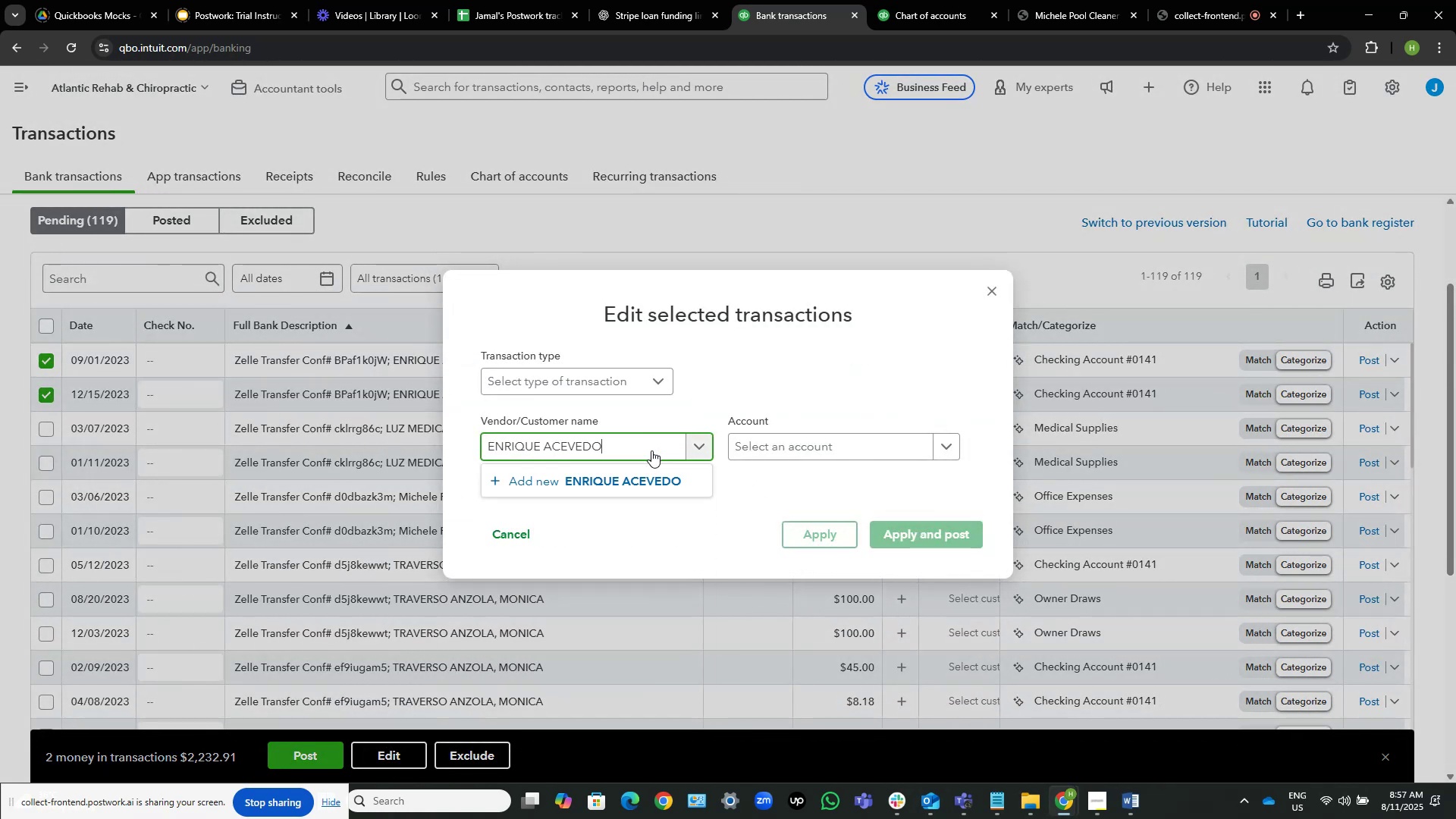 
left_click([635, 481])
 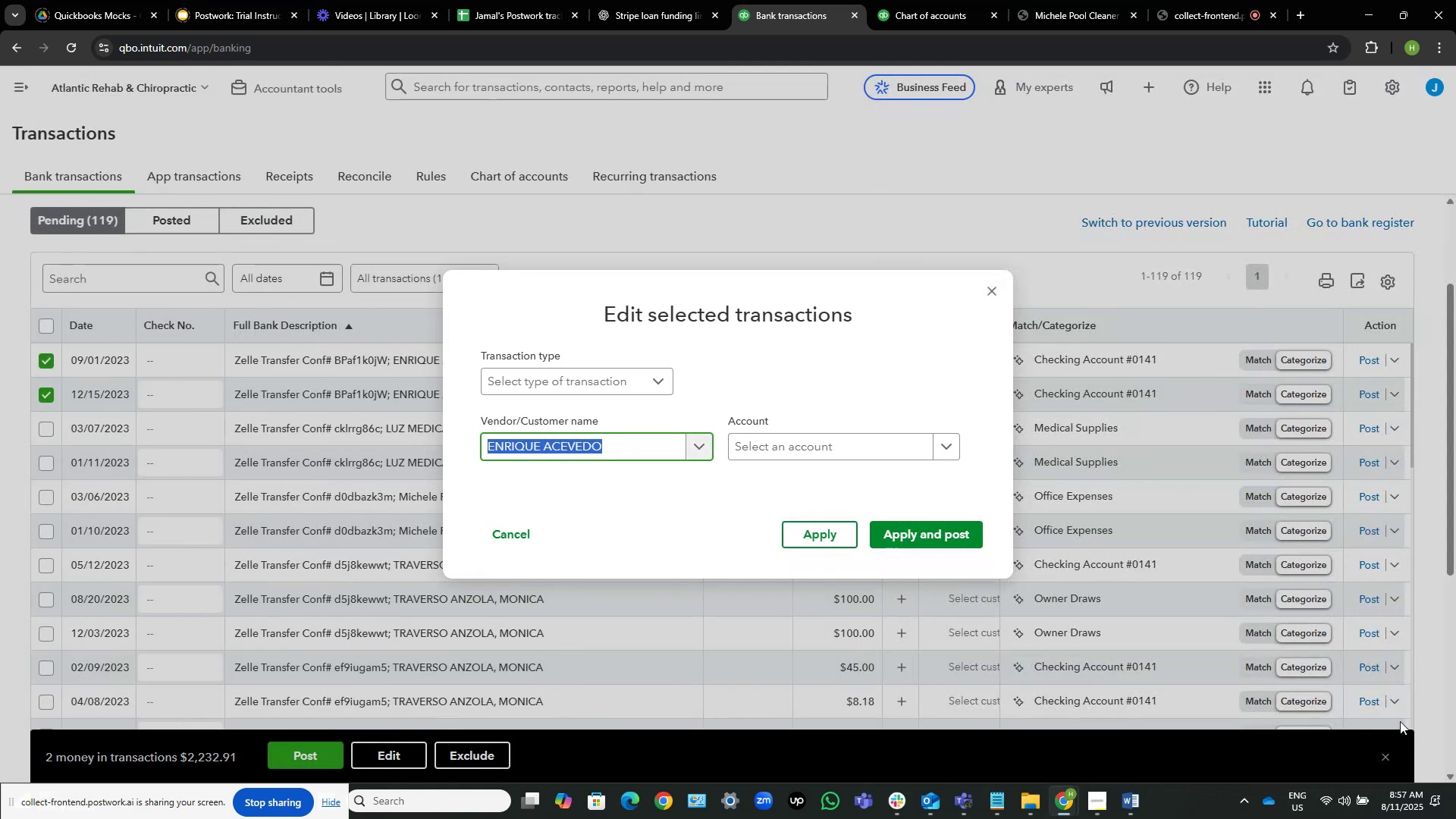 
wait(20.21)
 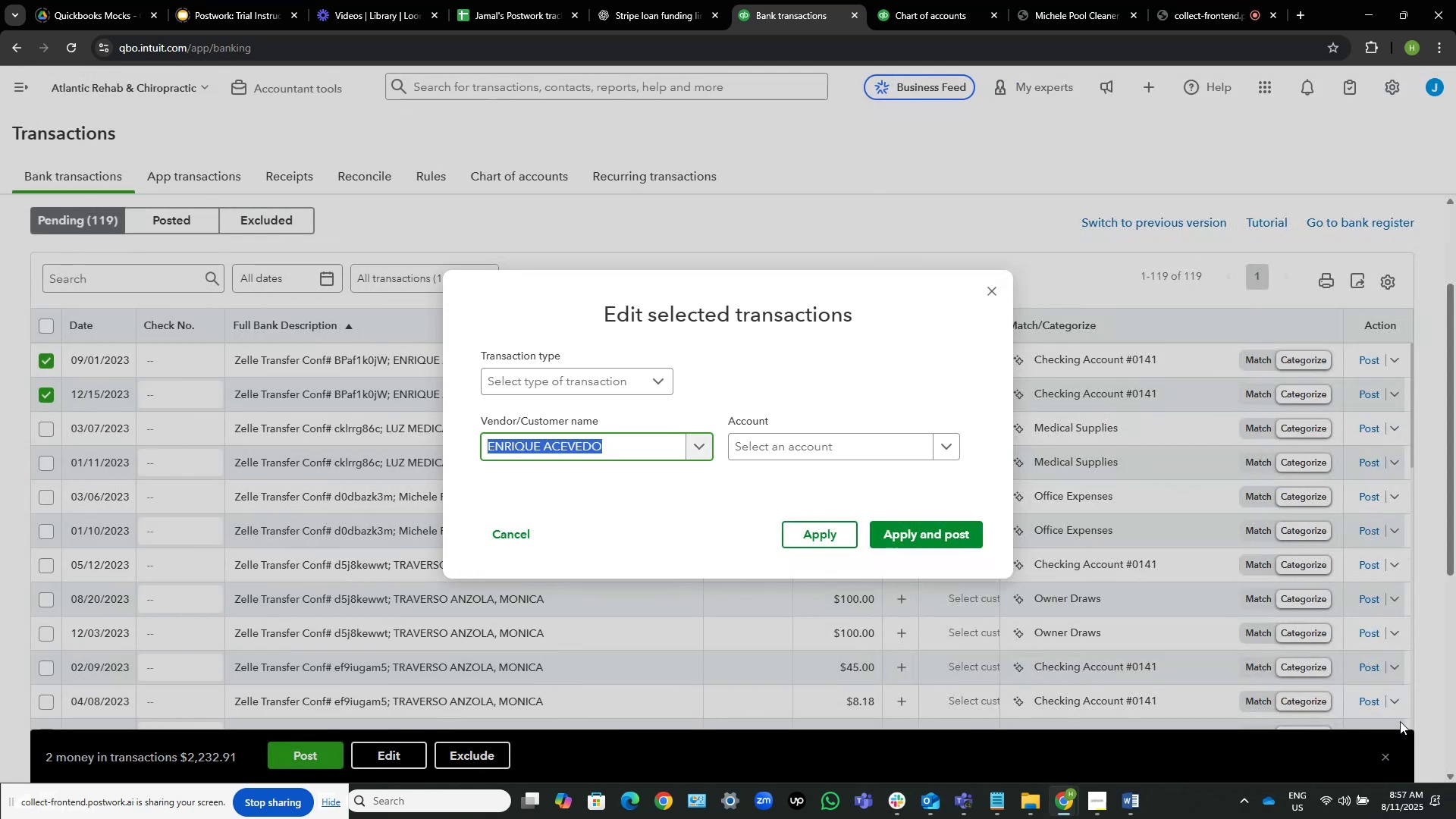 
left_click([818, 444])
 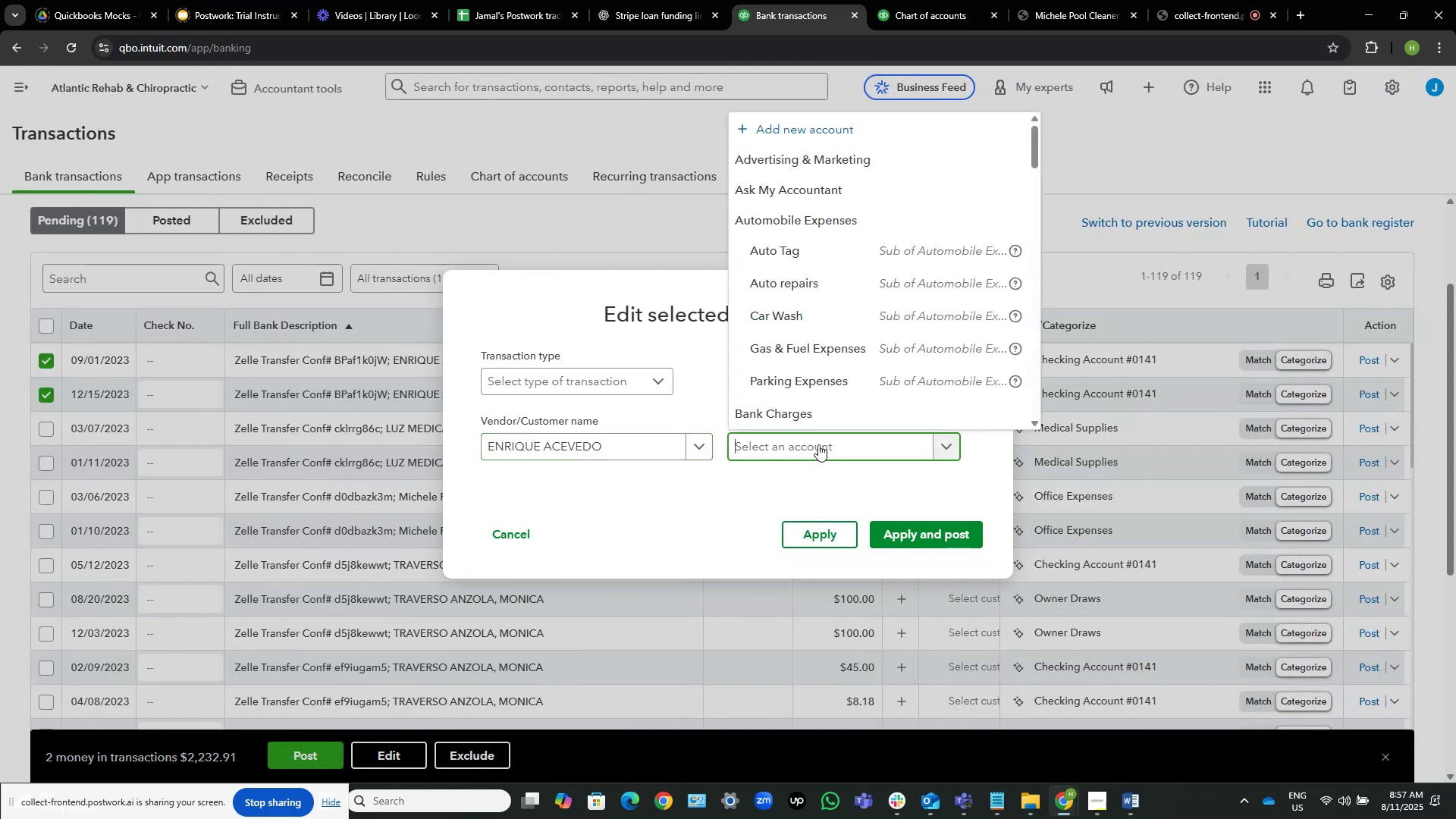 
type(ask)
 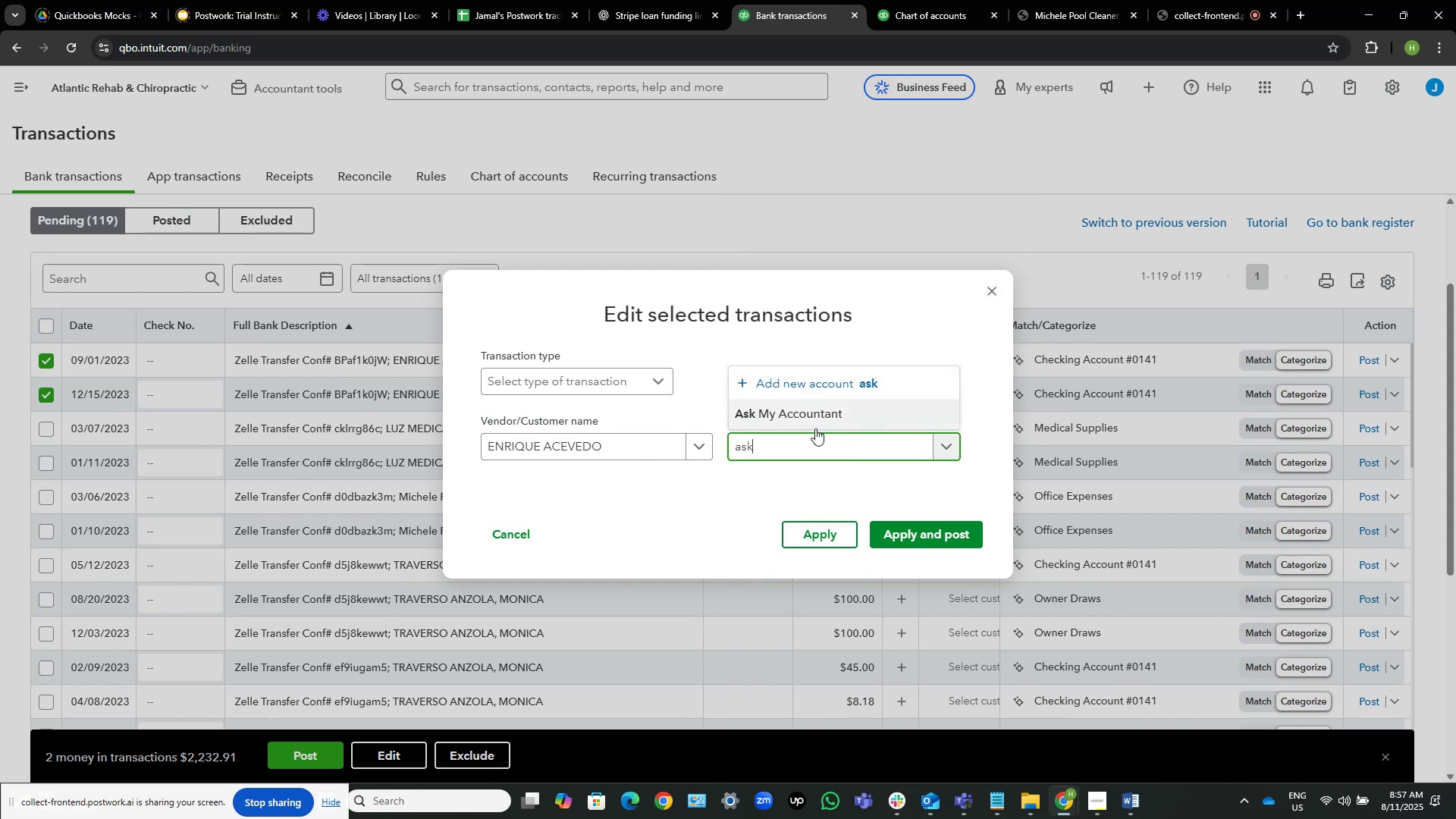 
left_click([817, 419])
 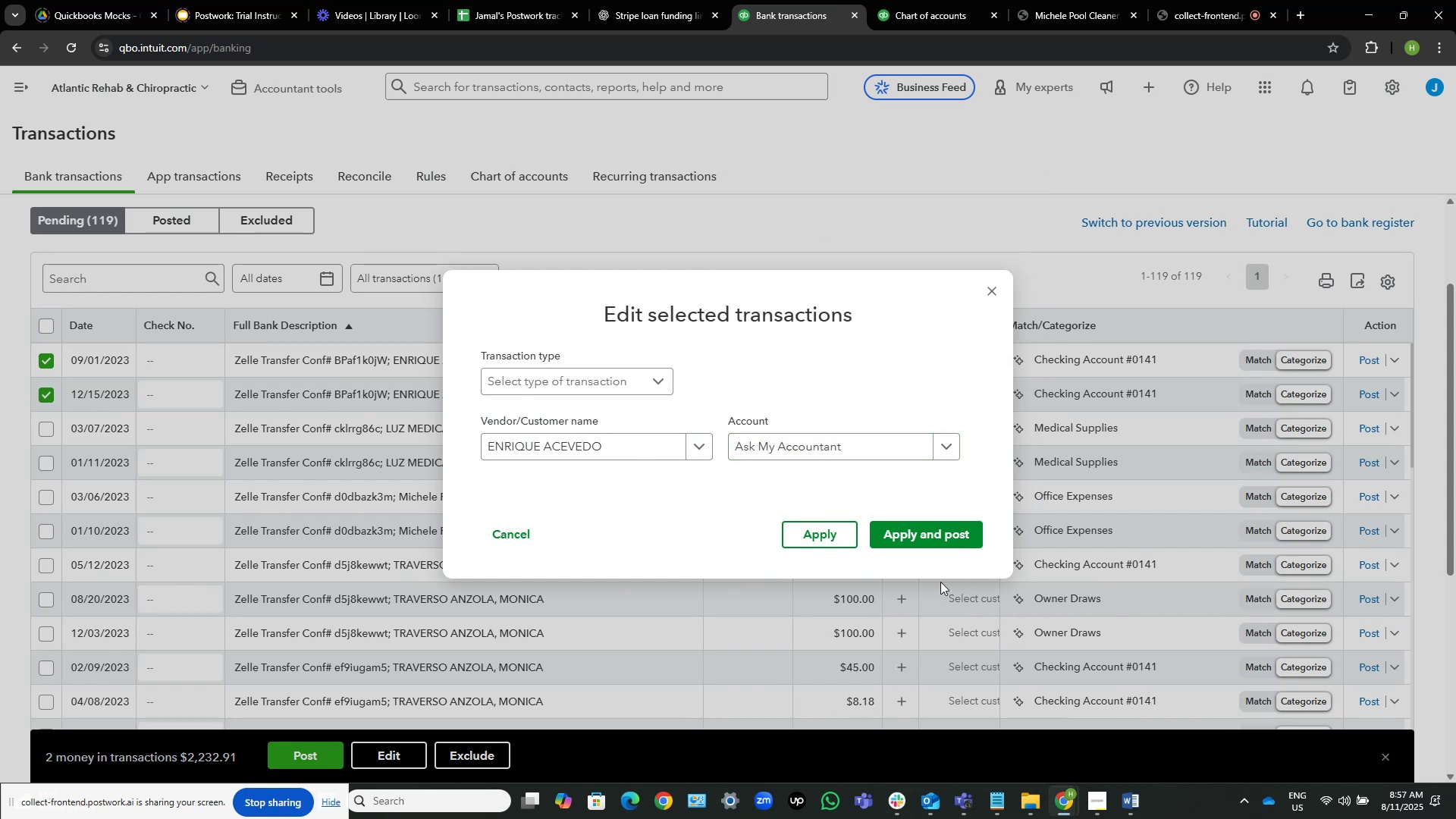 
wait(9.62)
 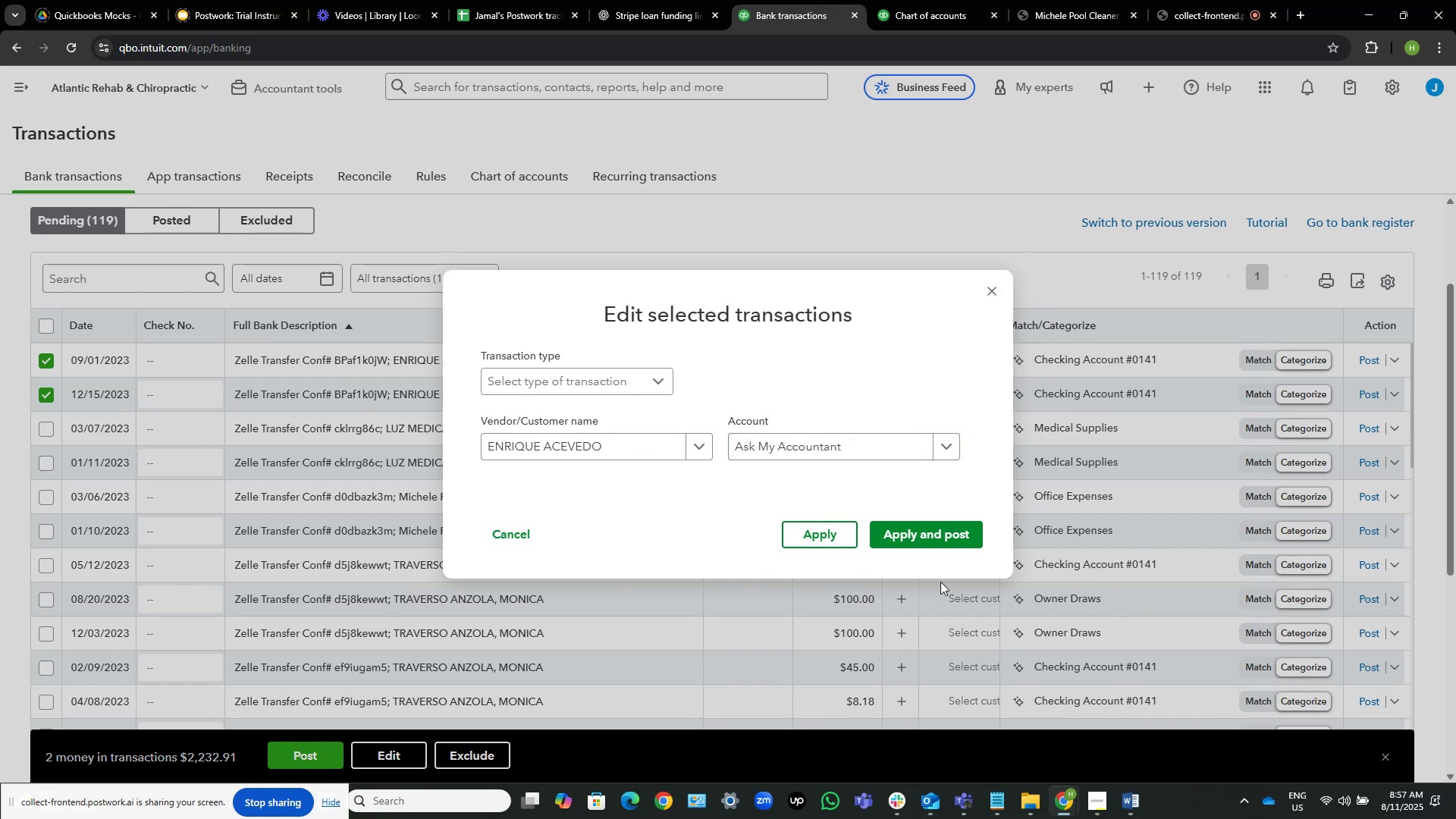 
left_click([906, 523])
 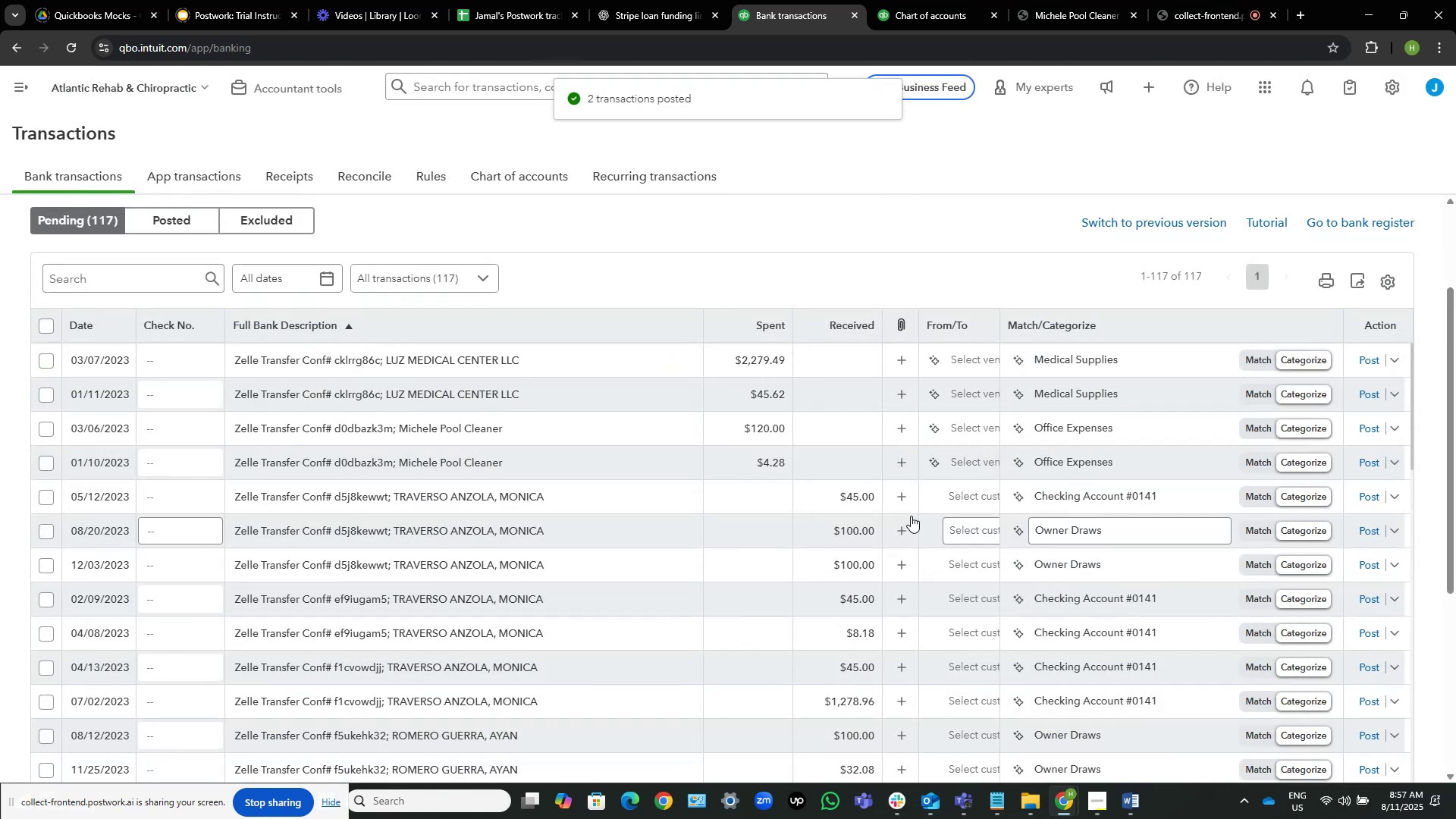 
mouse_move([889, 502])
 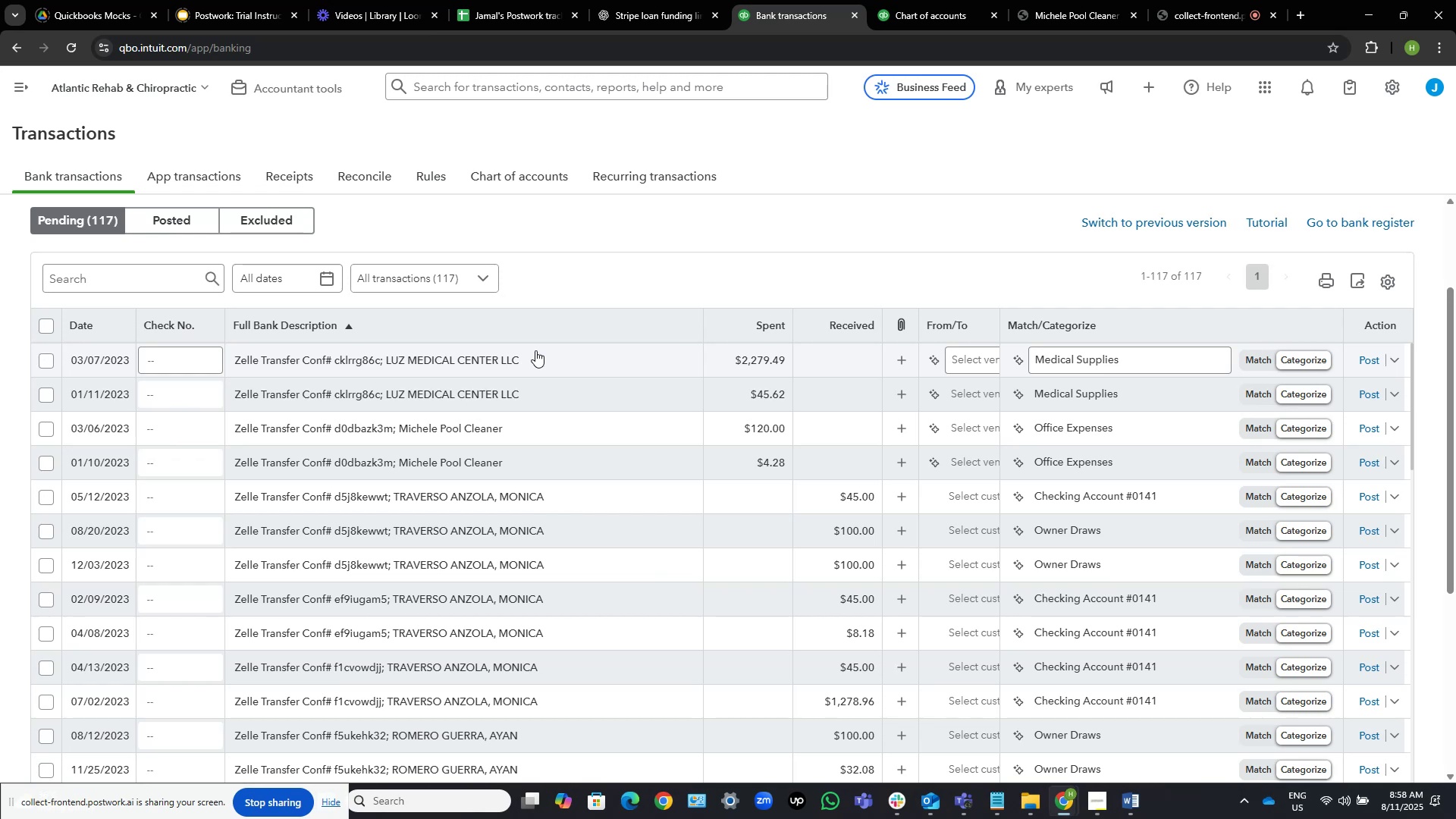 
wait(20.25)
 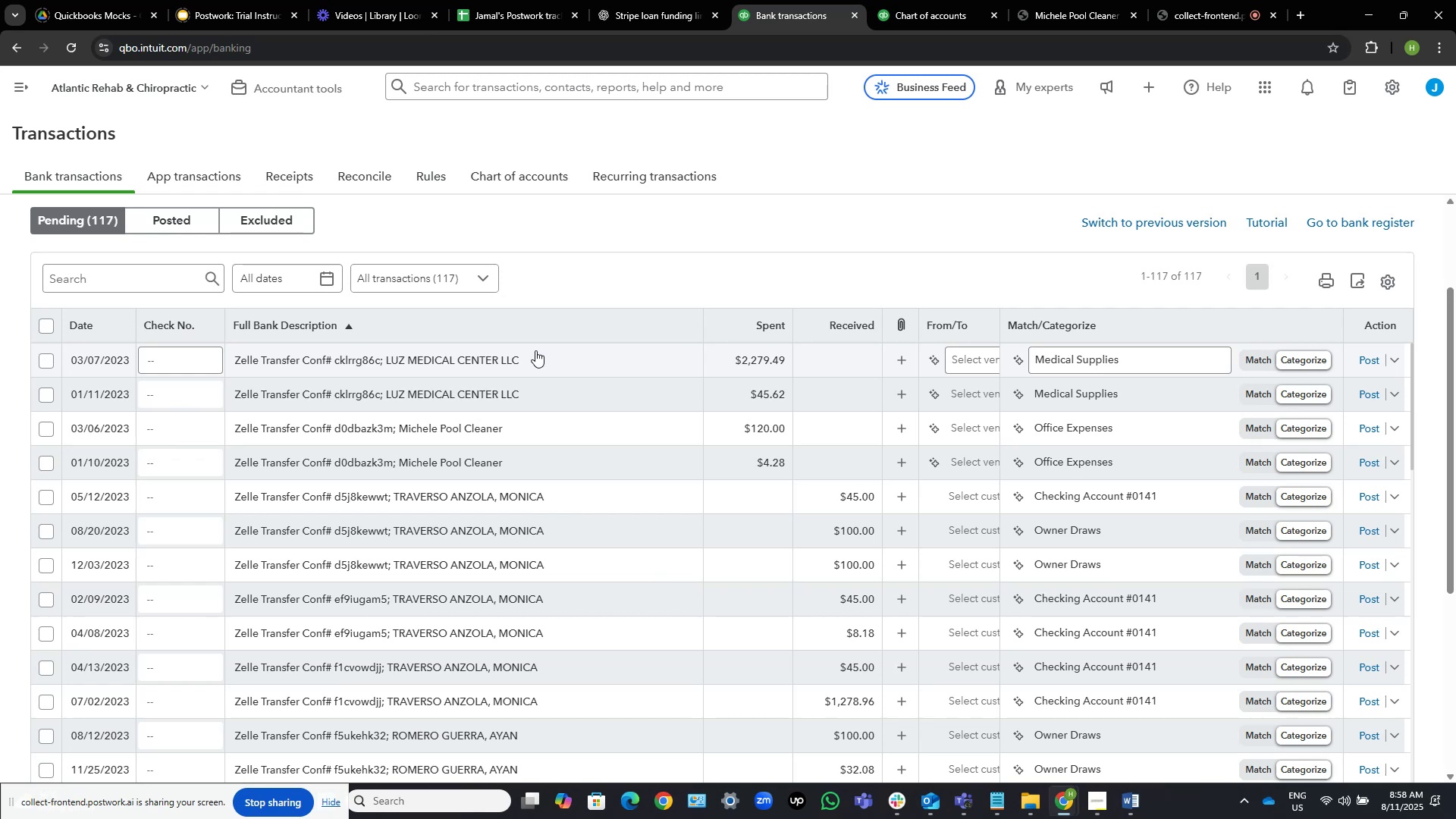 
left_click([47, 397])
 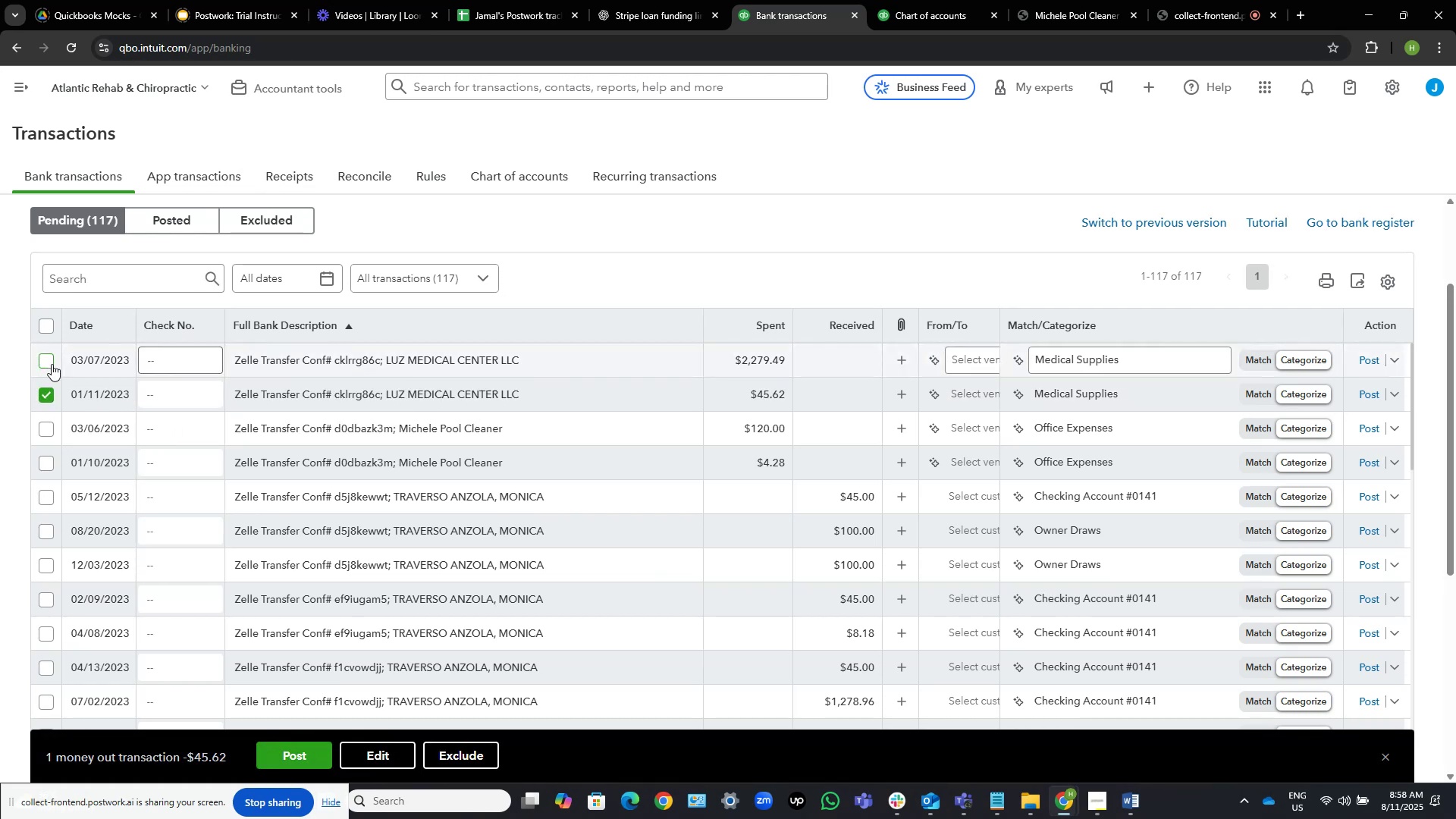 
left_click([52, 364])
 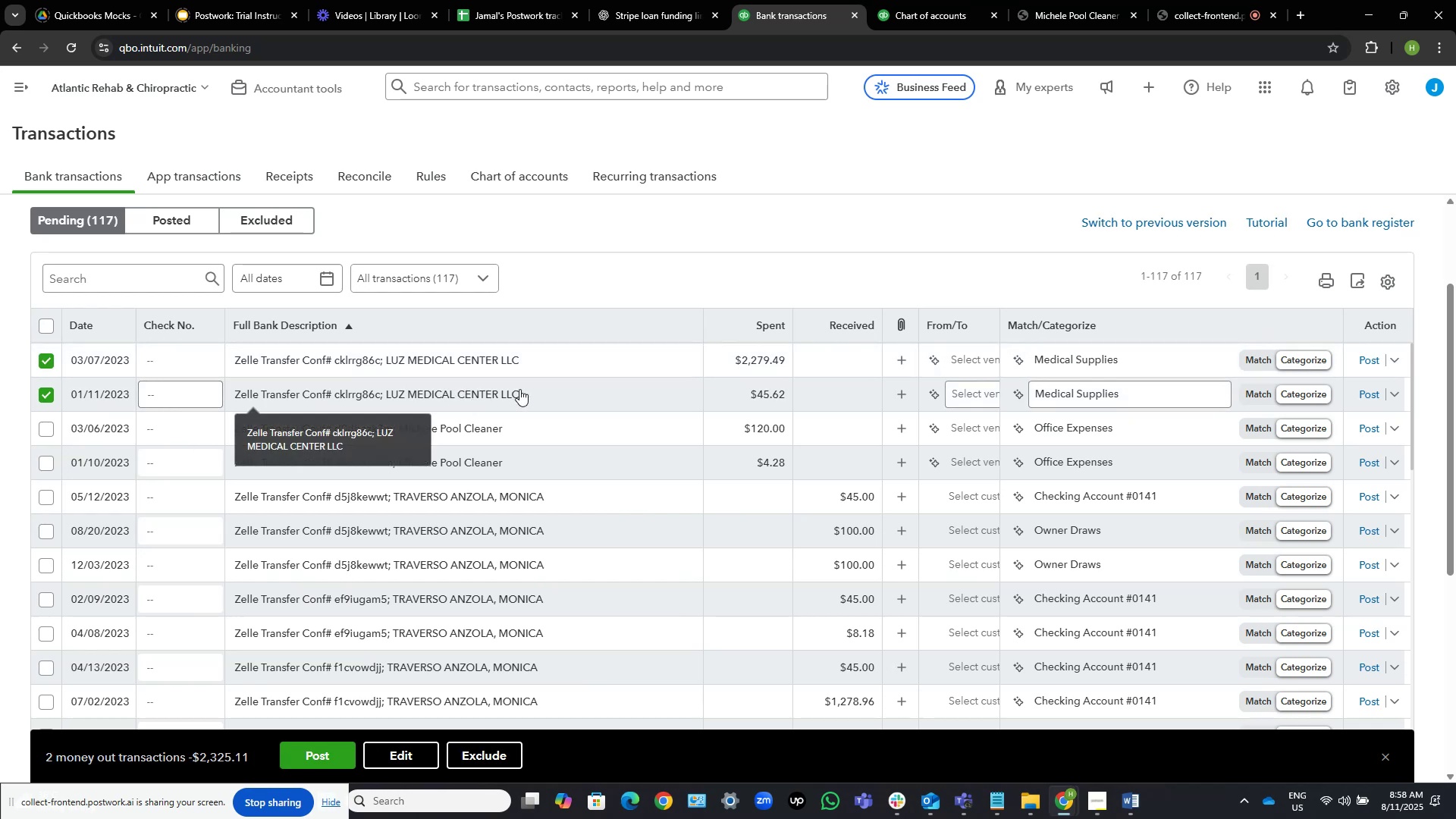 
left_click_drag(start_coordinate=[522, 391], to_coordinate=[387, 400])
 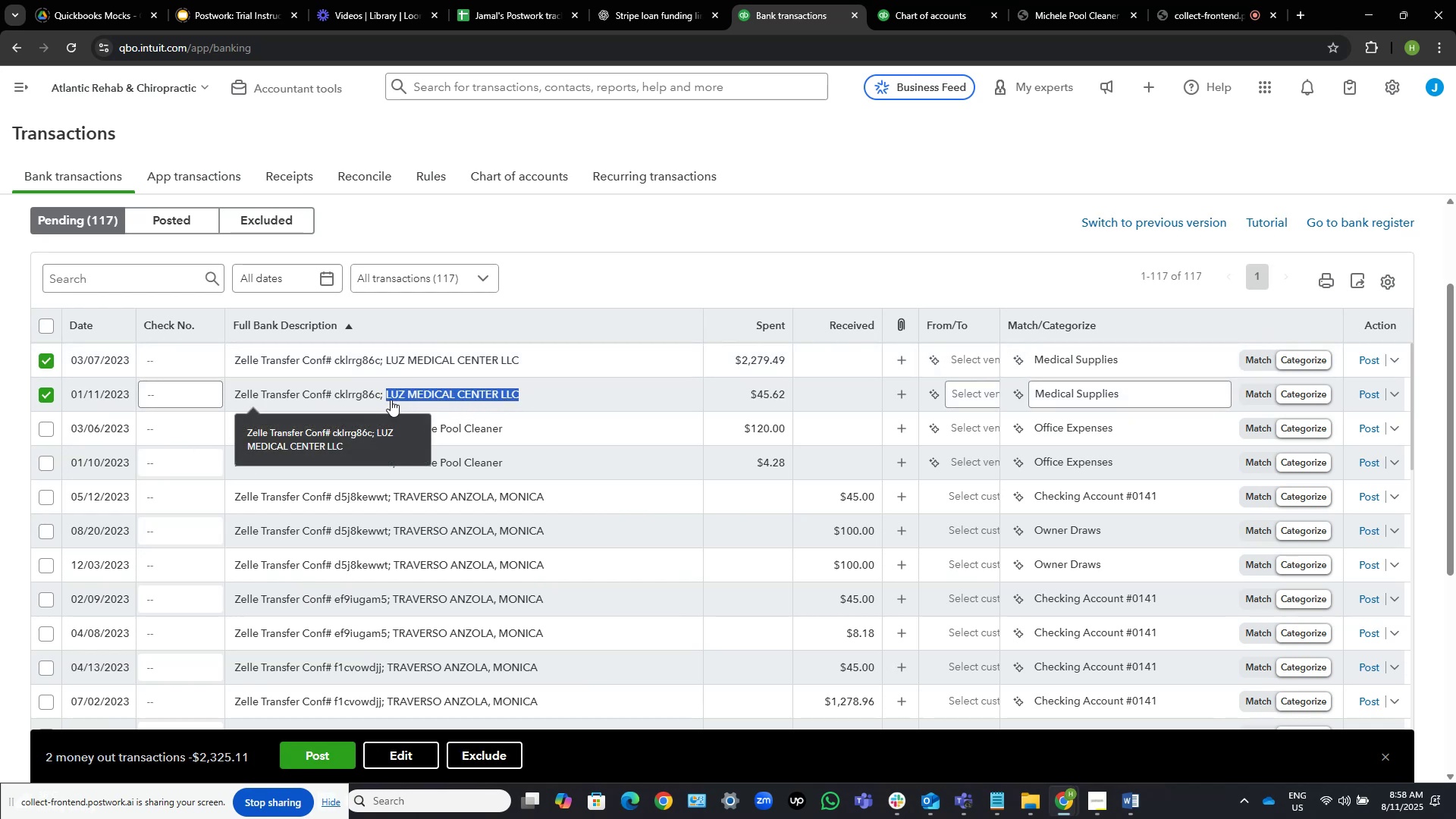 
hold_key(key=ControlLeft, duration=1.51)
 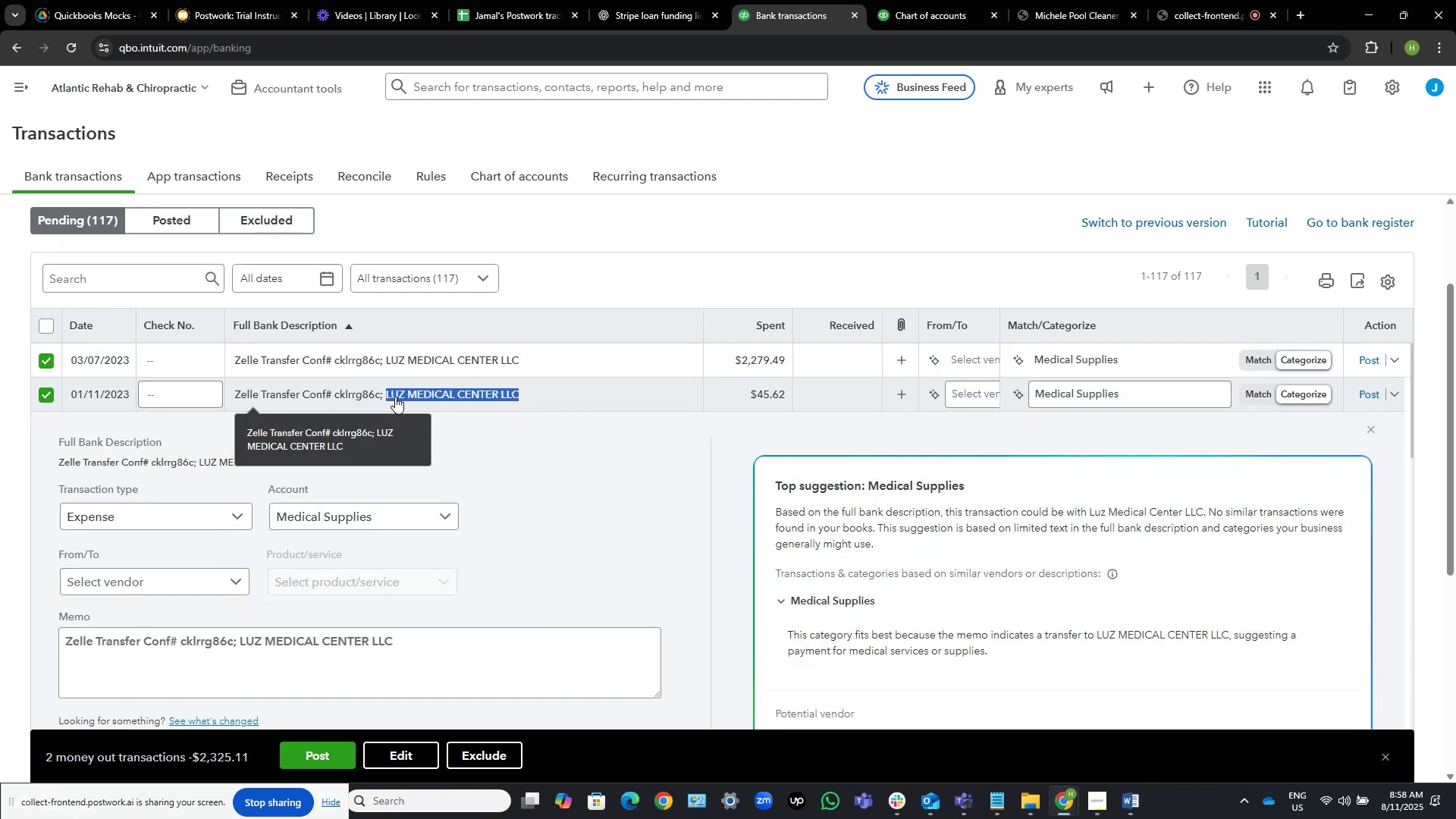 
key(Control+C)
 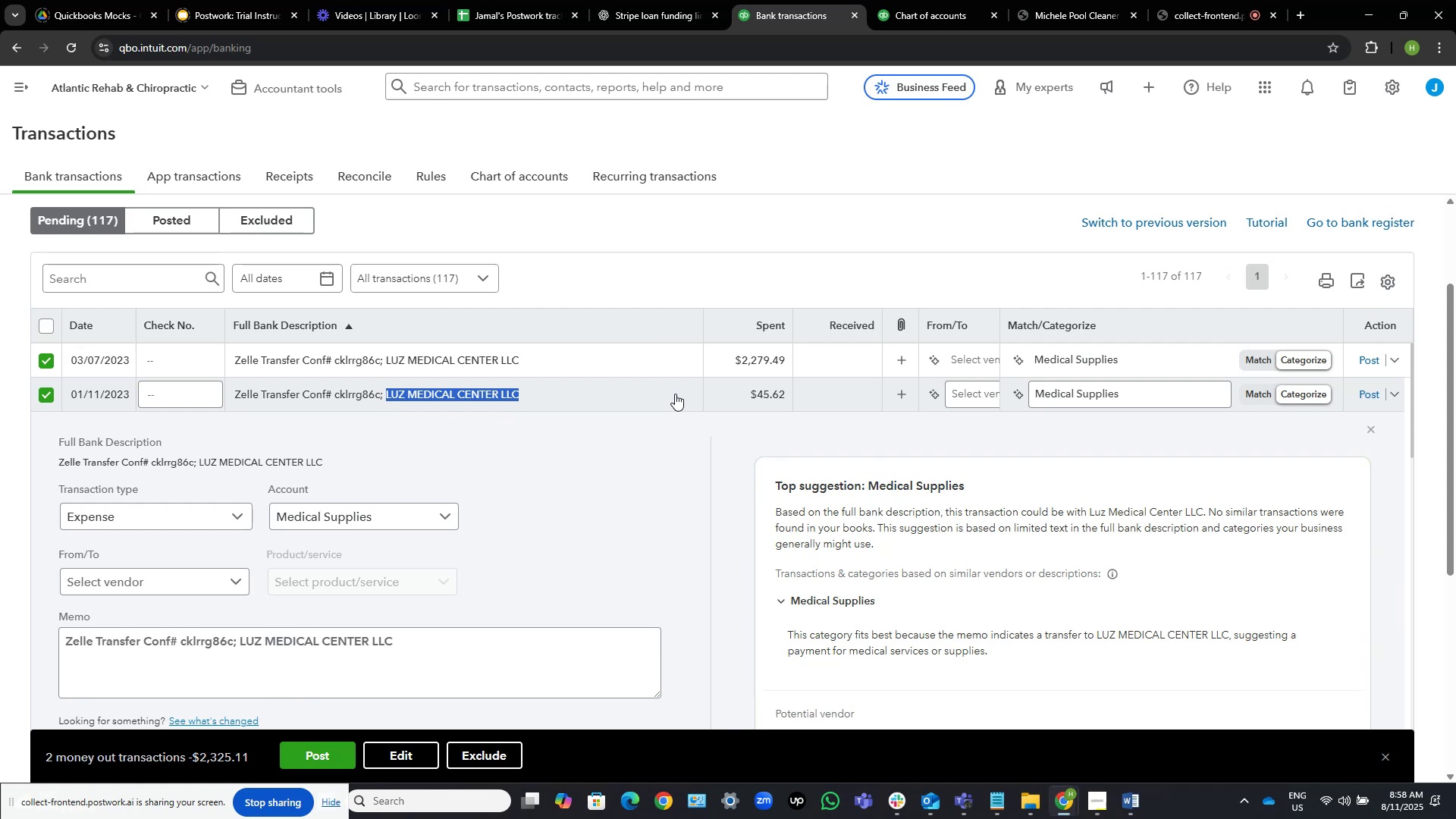 
wait(9.23)
 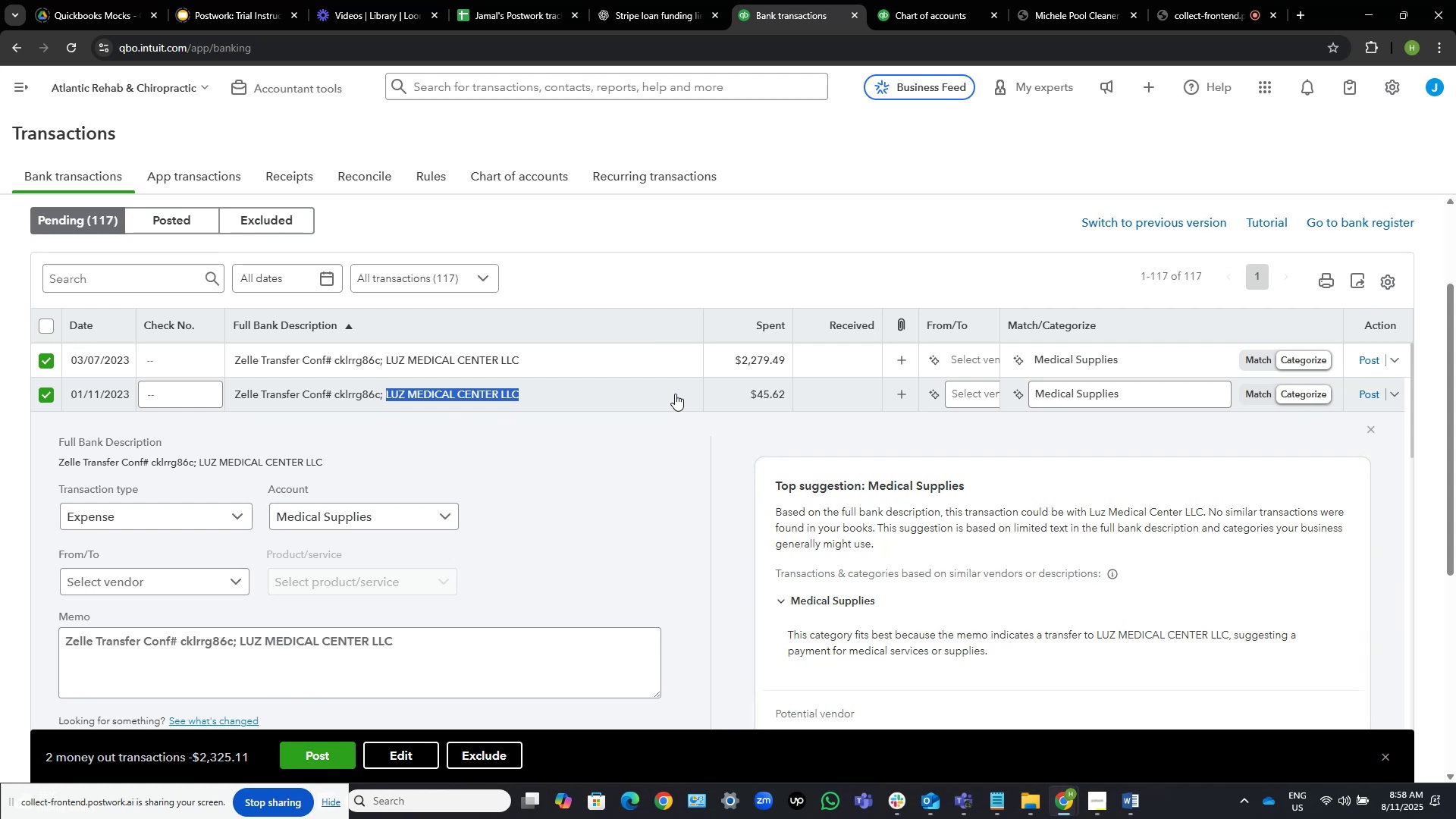 
left_click([608, 394])
 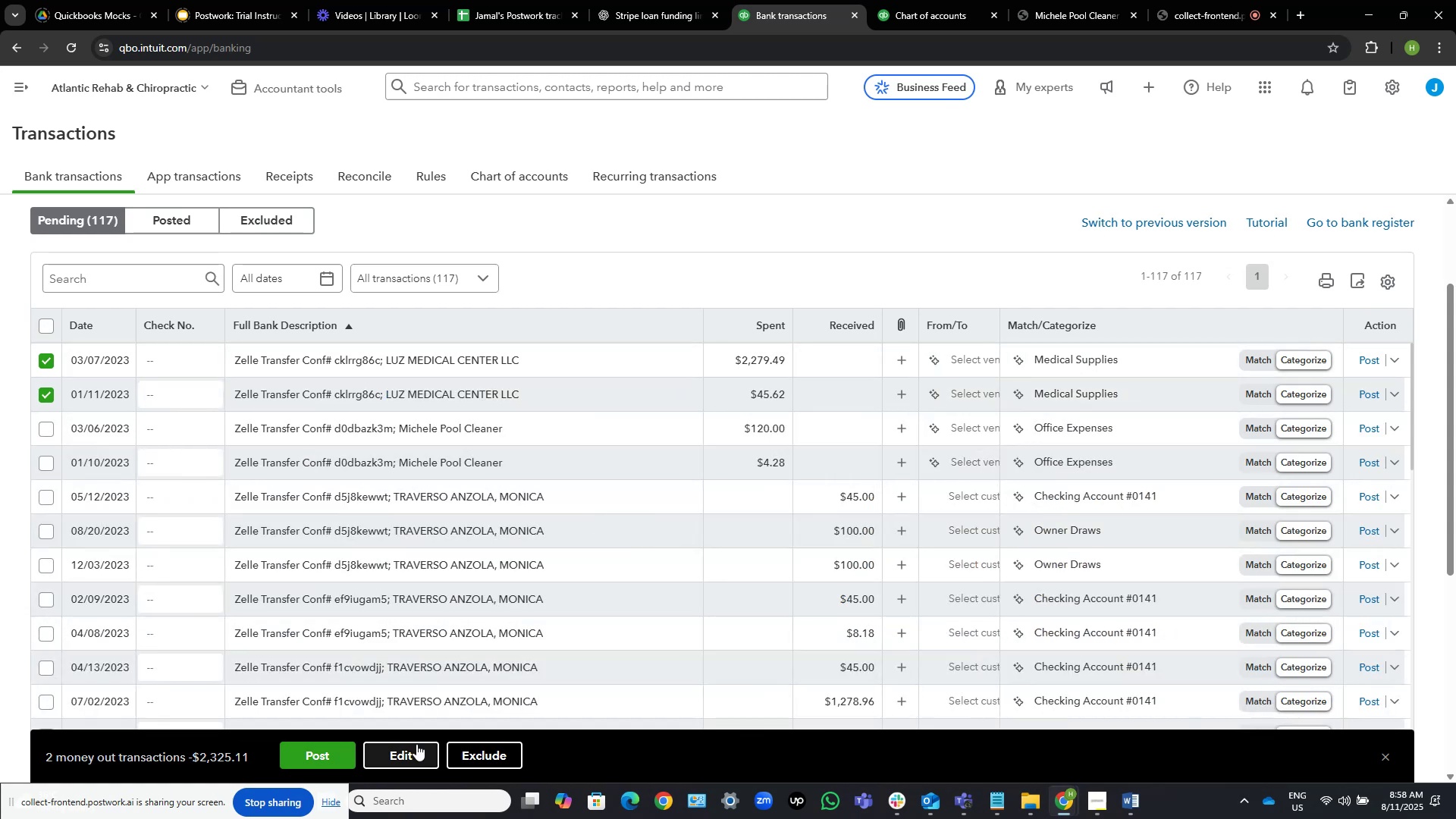 
left_click([416, 744])
 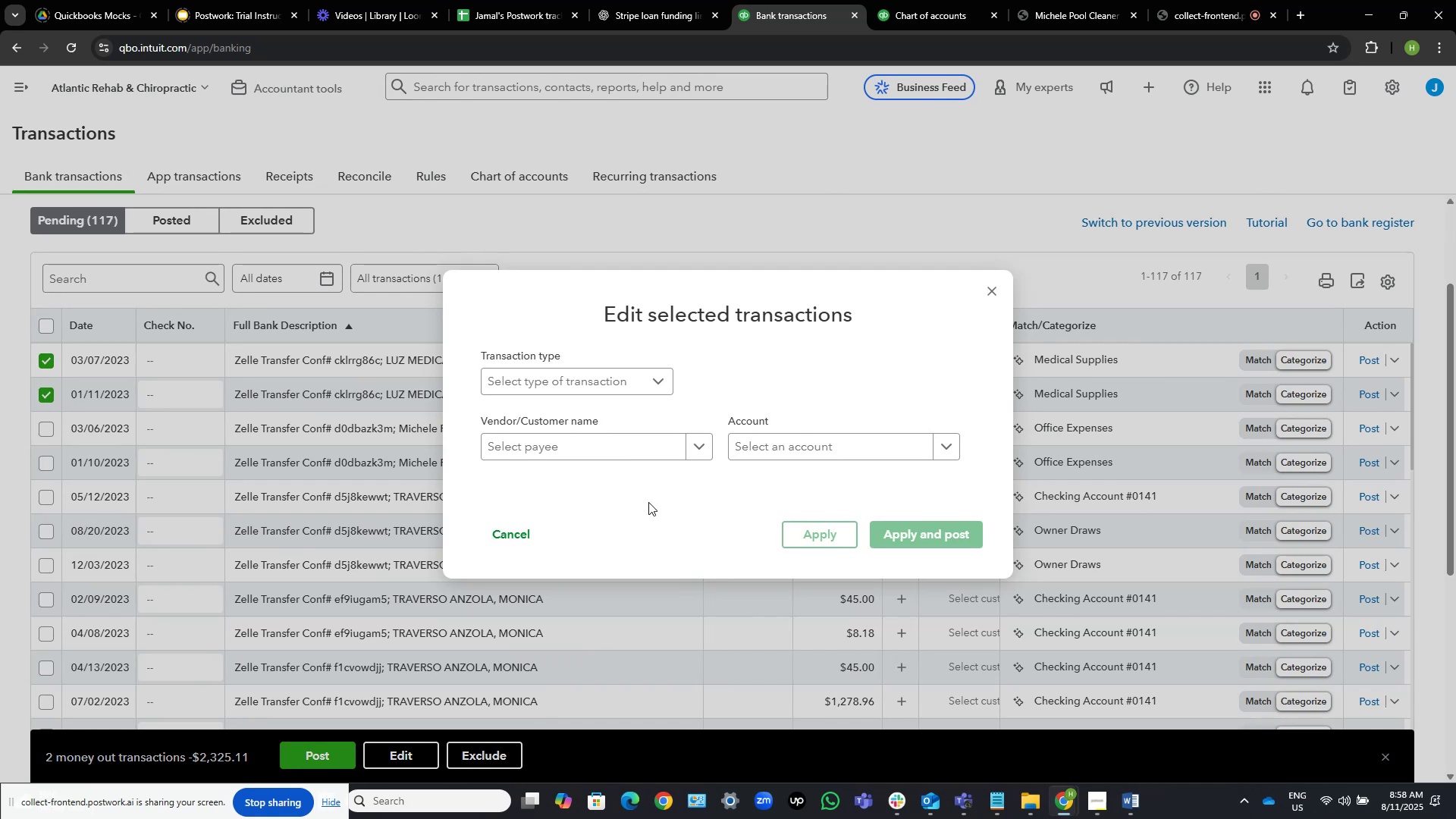 
left_click([622, 453])
 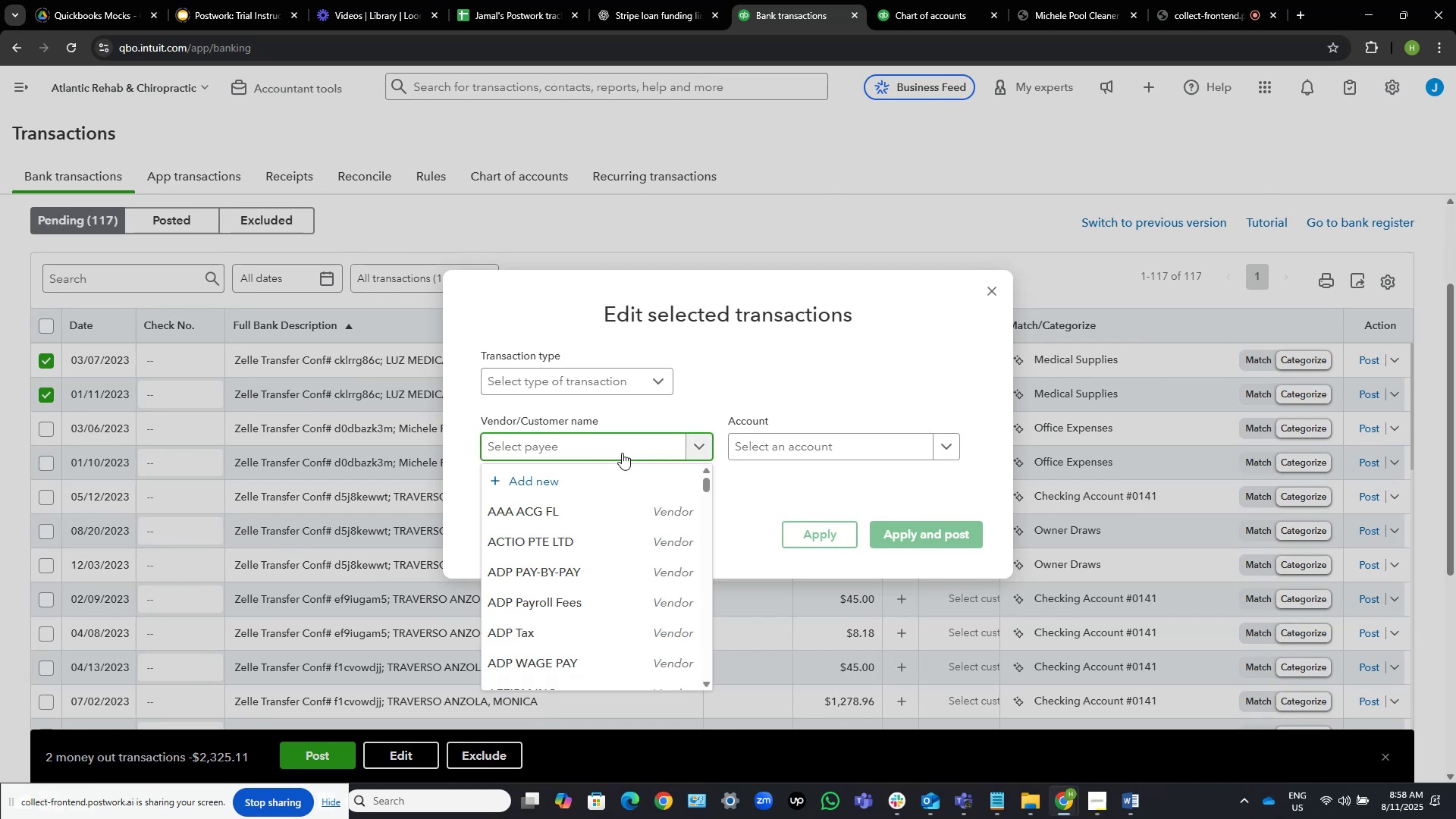 
key(Shift+F)
 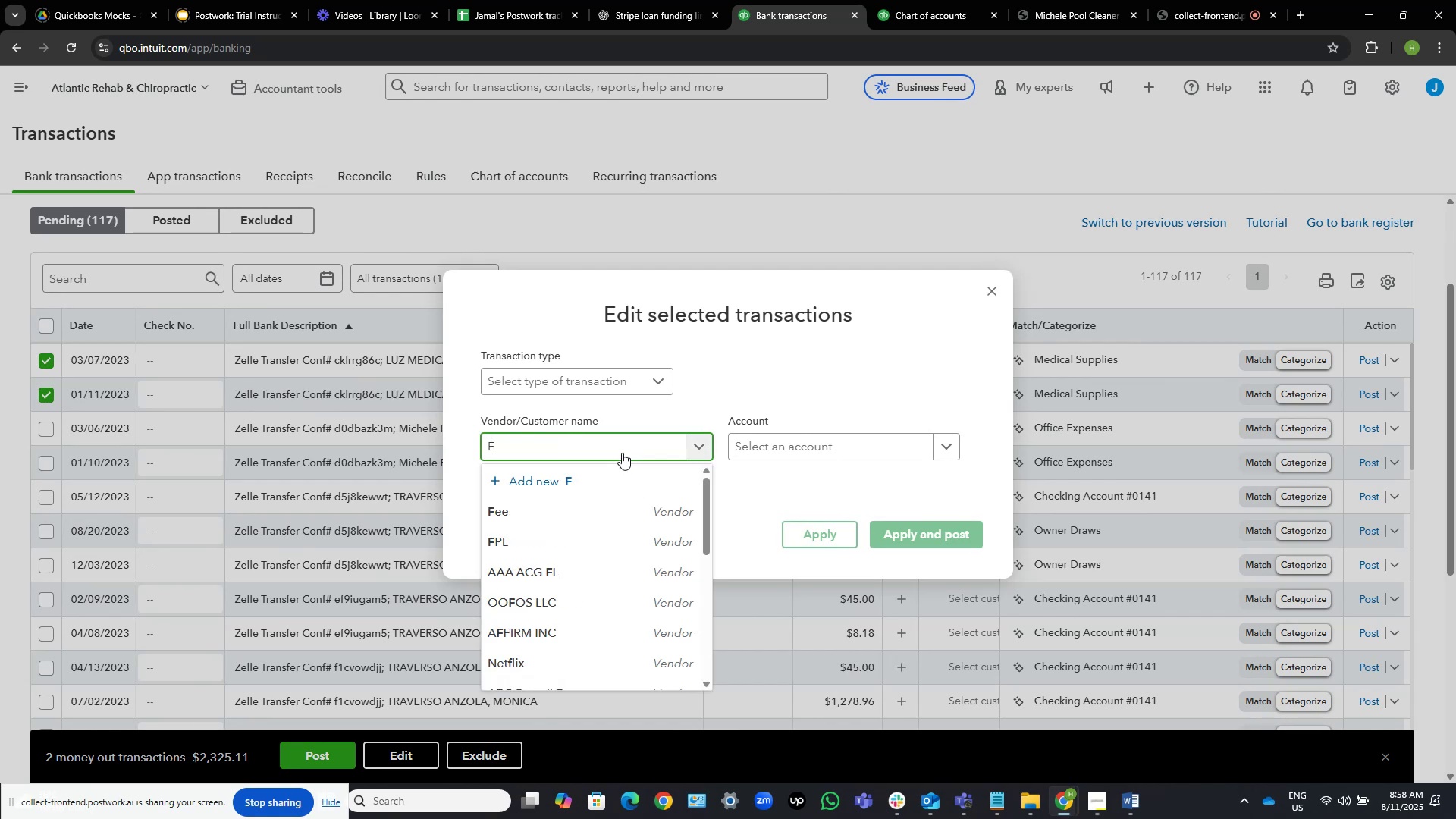 
key(Backspace)
 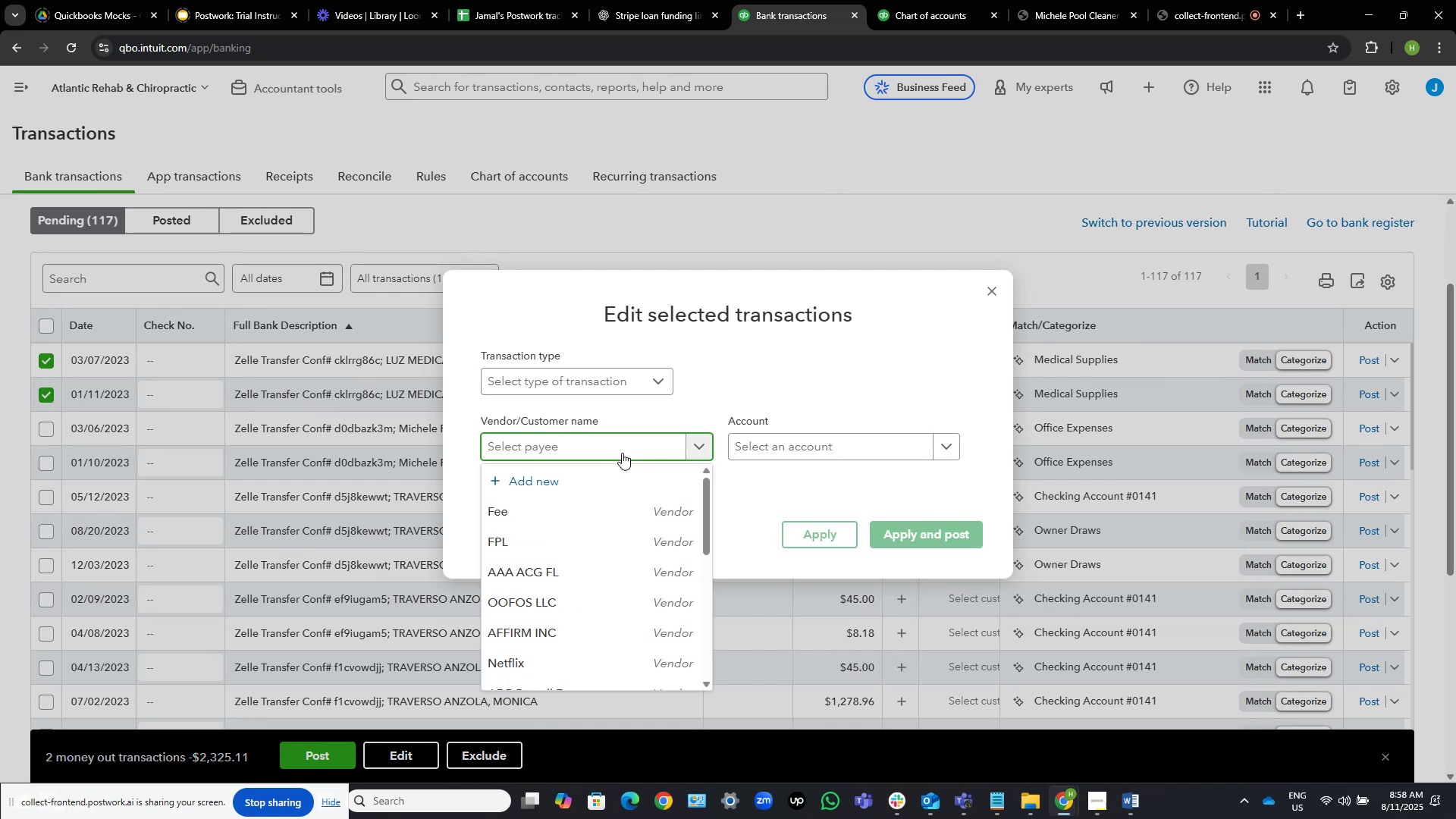 
key(Control+V)
 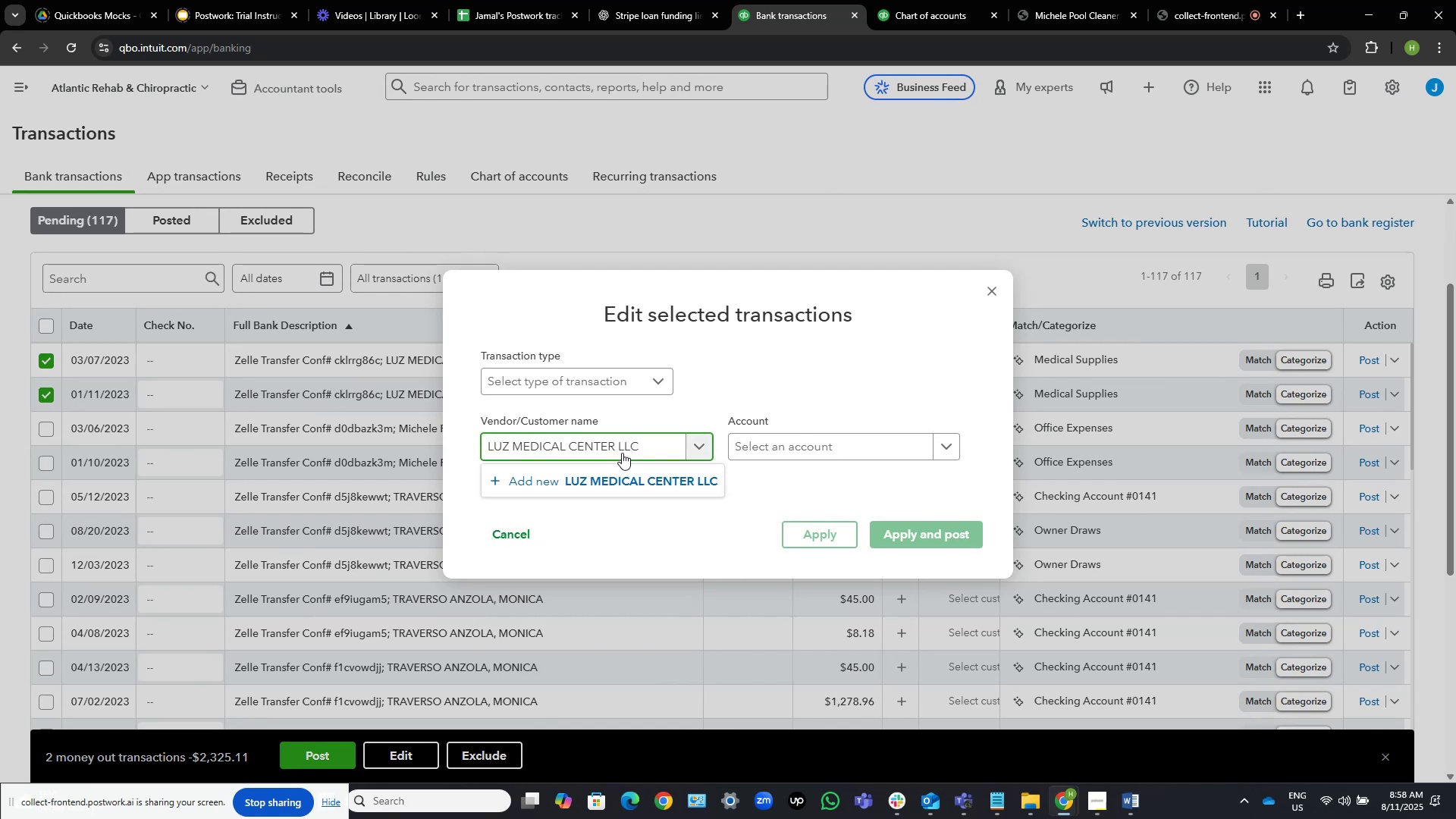 
hold_key(key=Backspace, duration=0.61)
 